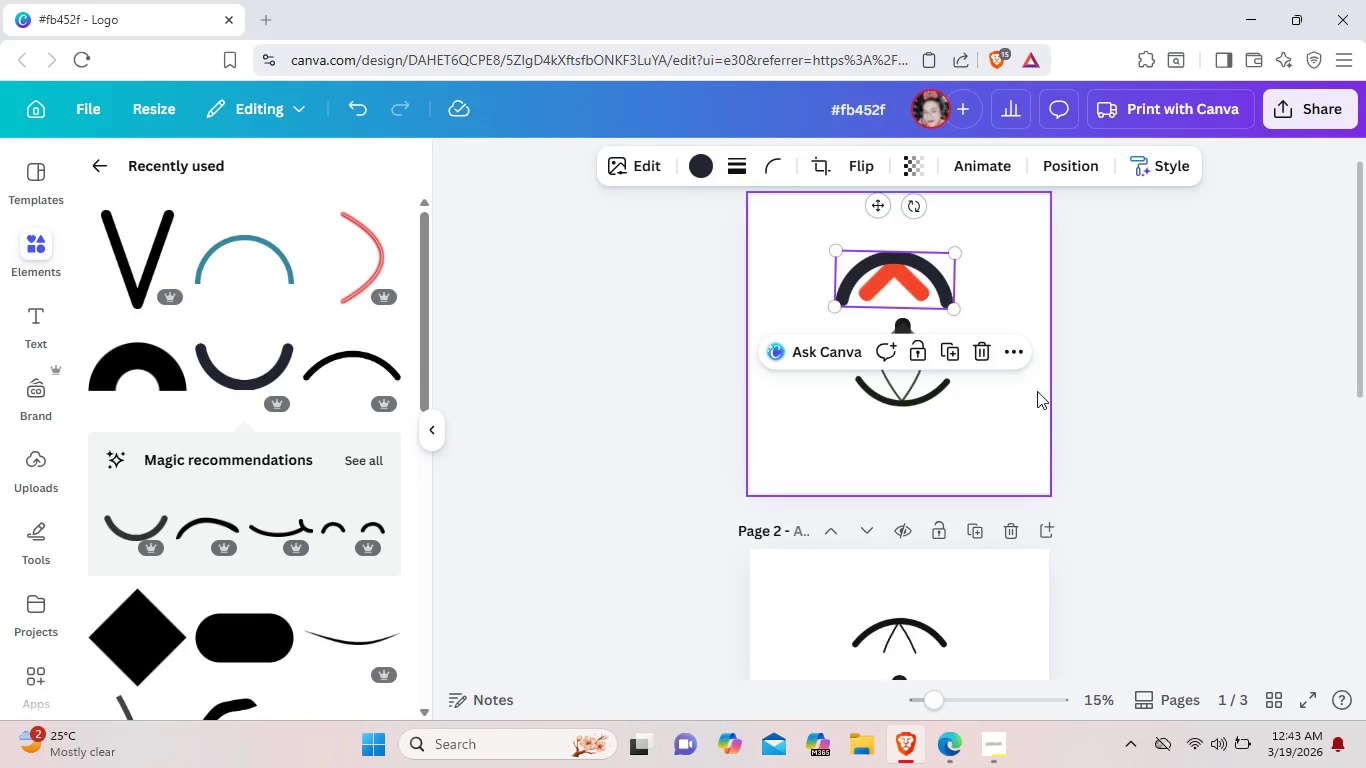 
left_click([1017, 460])
 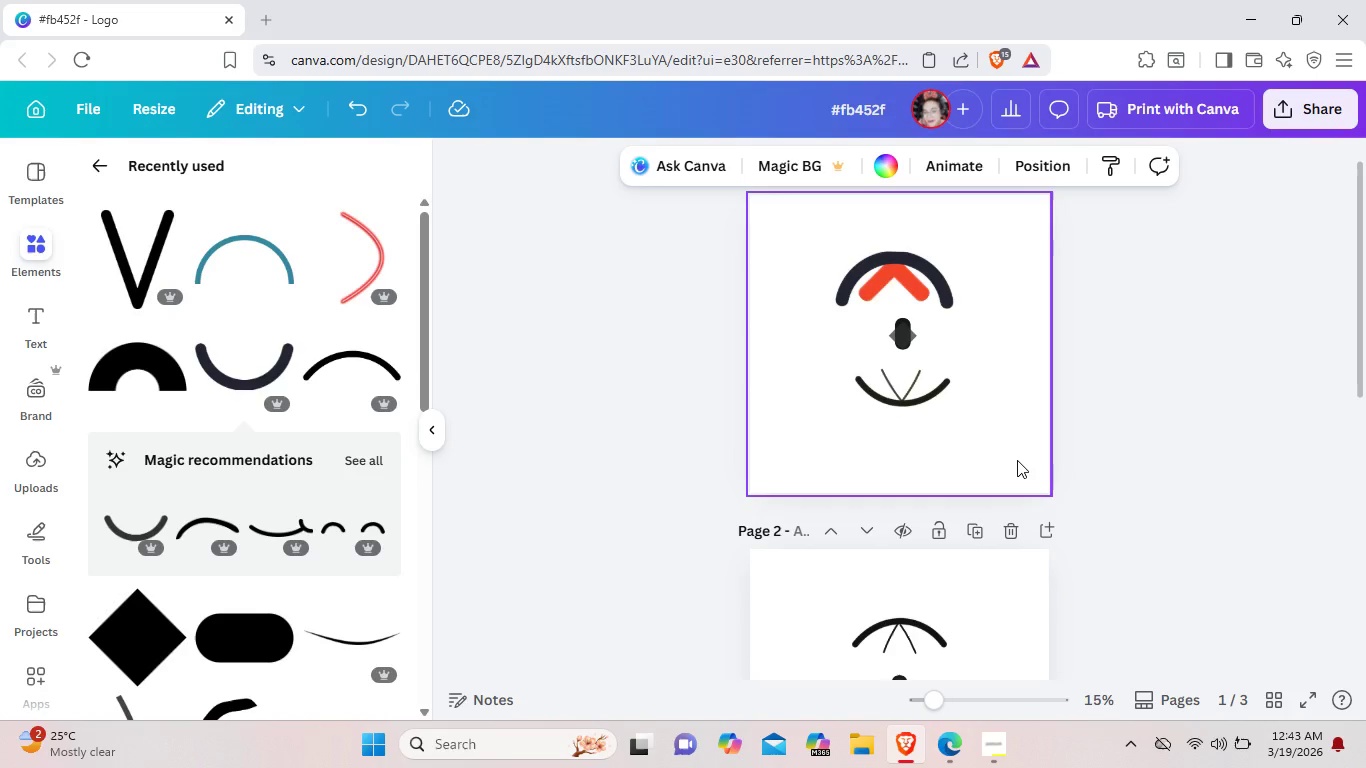 
wait(10.27)
 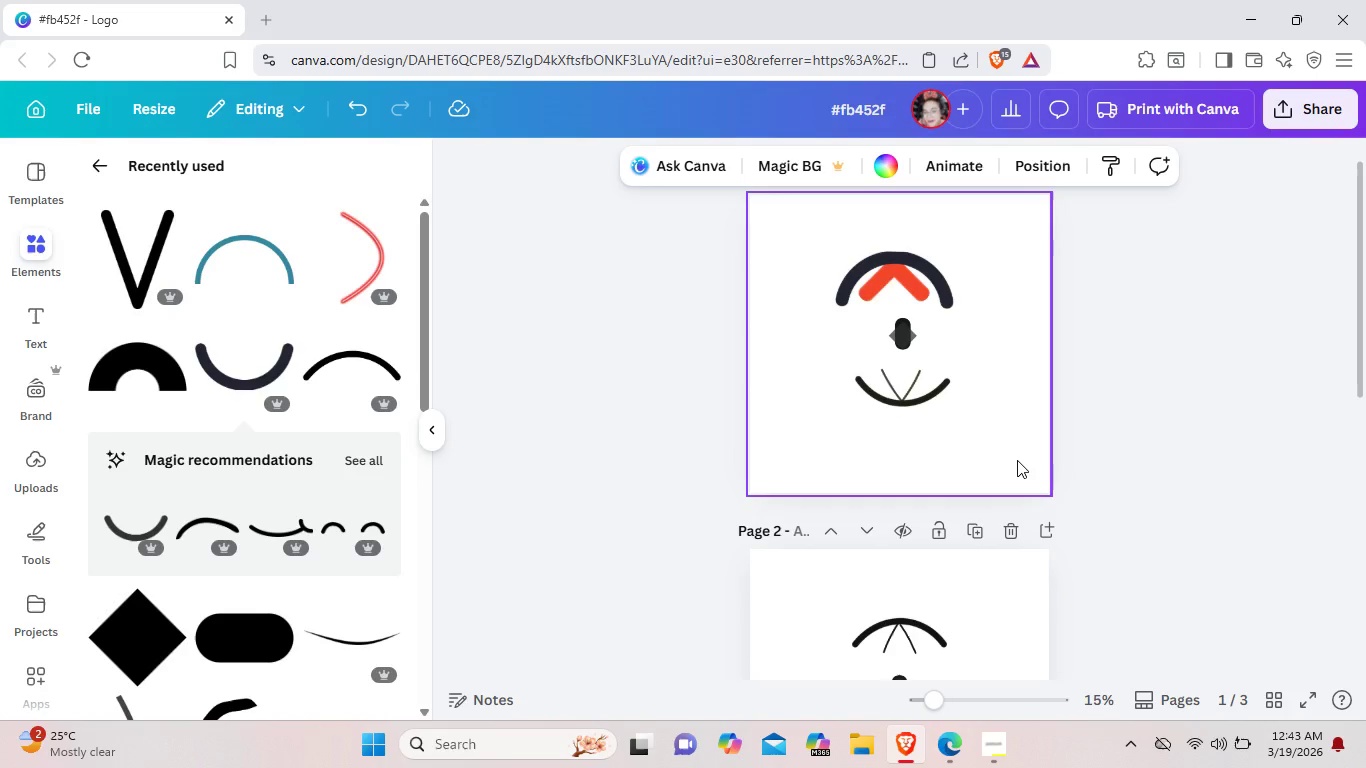 
left_click([943, 384])
 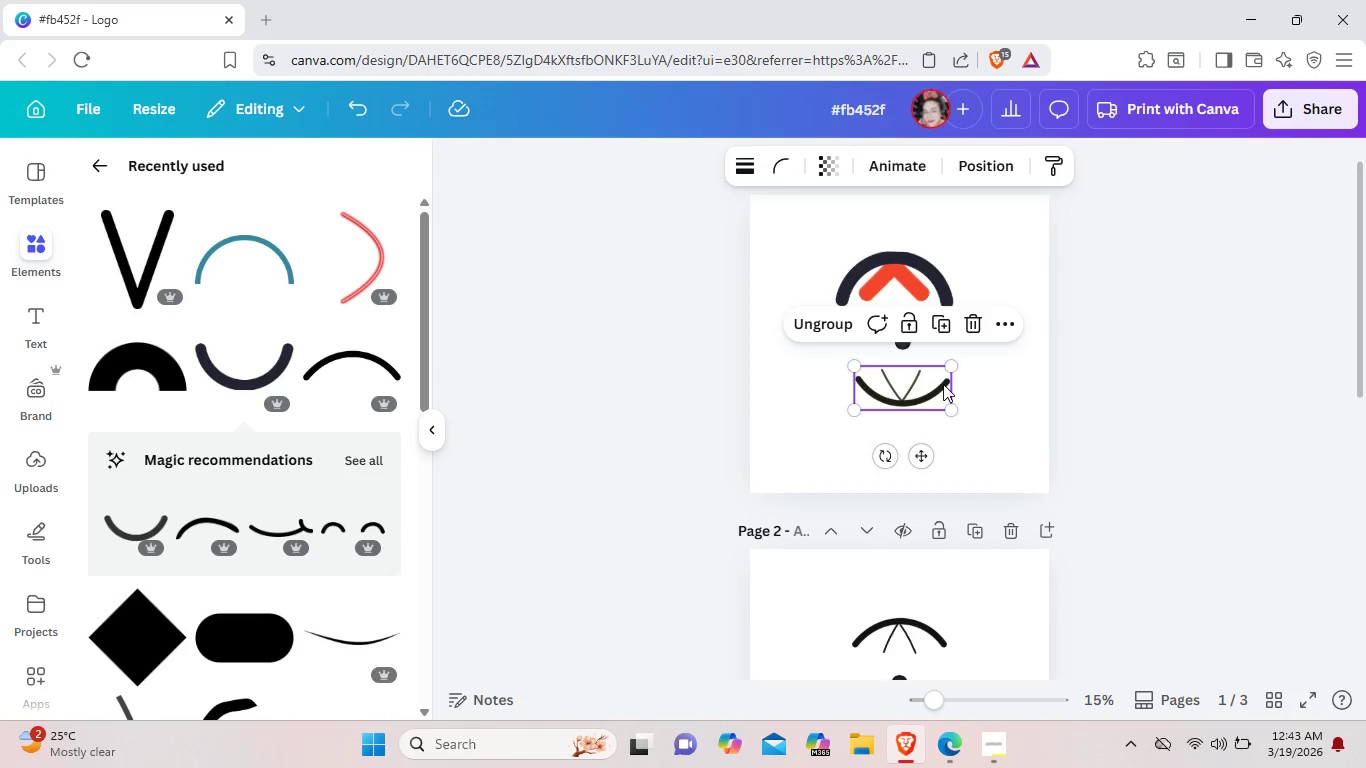 
key(Backspace)
 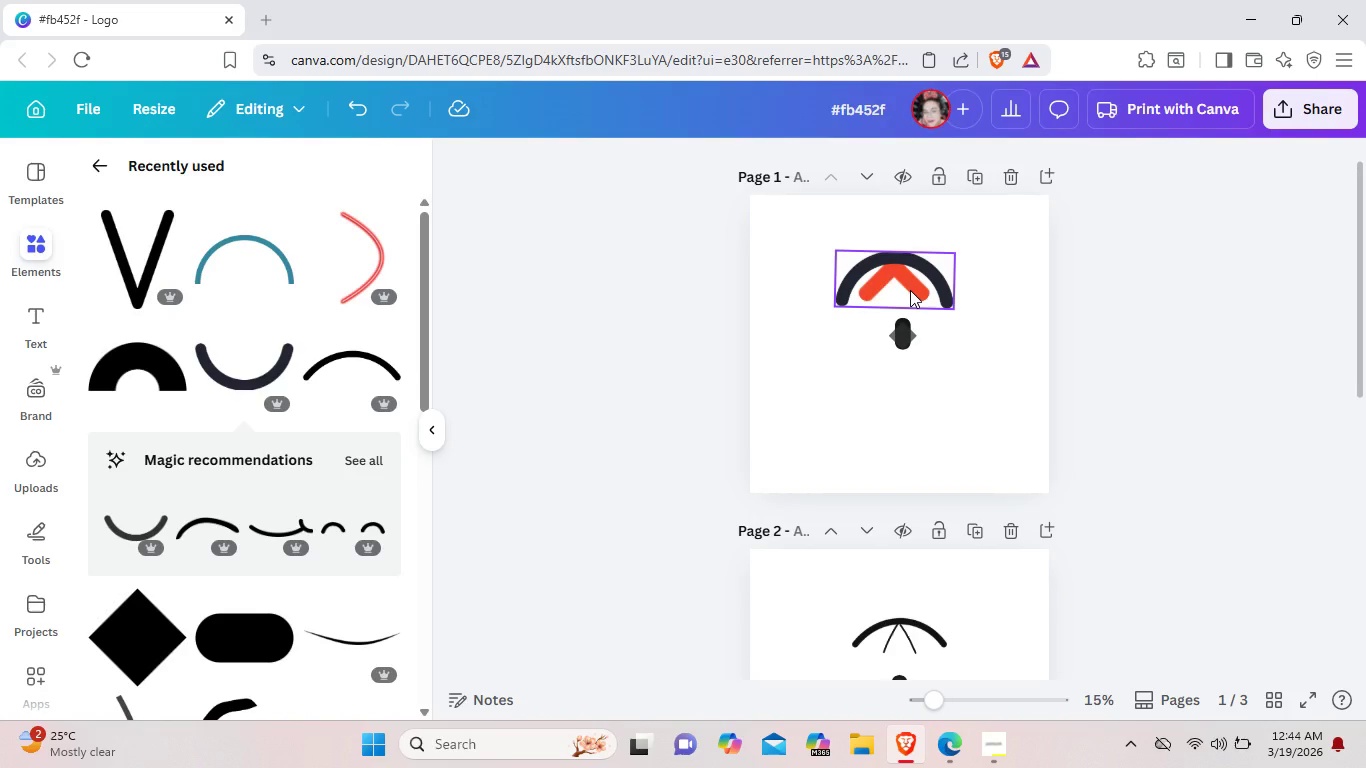 
left_click_drag(start_coordinate=[927, 272], to_coordinate=[928, 247])
 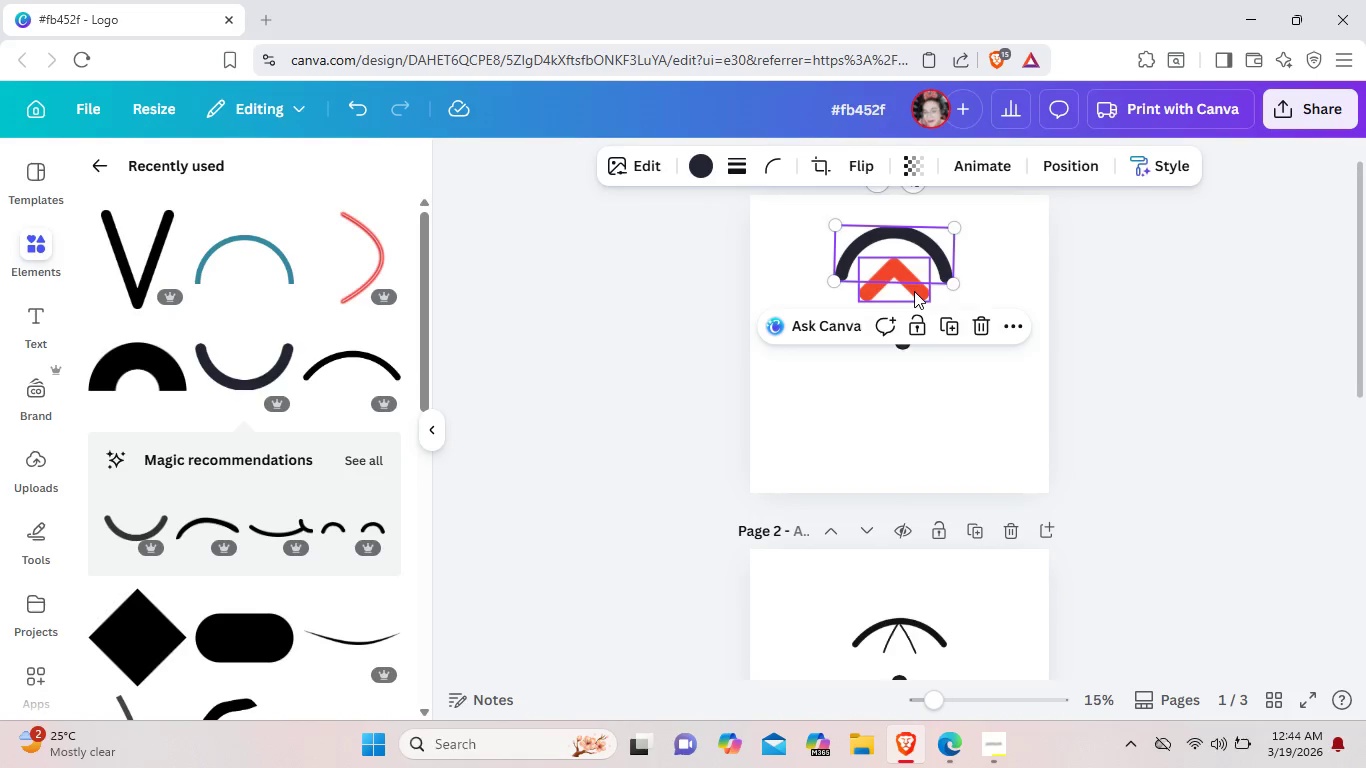 
left_click([914, 291])
 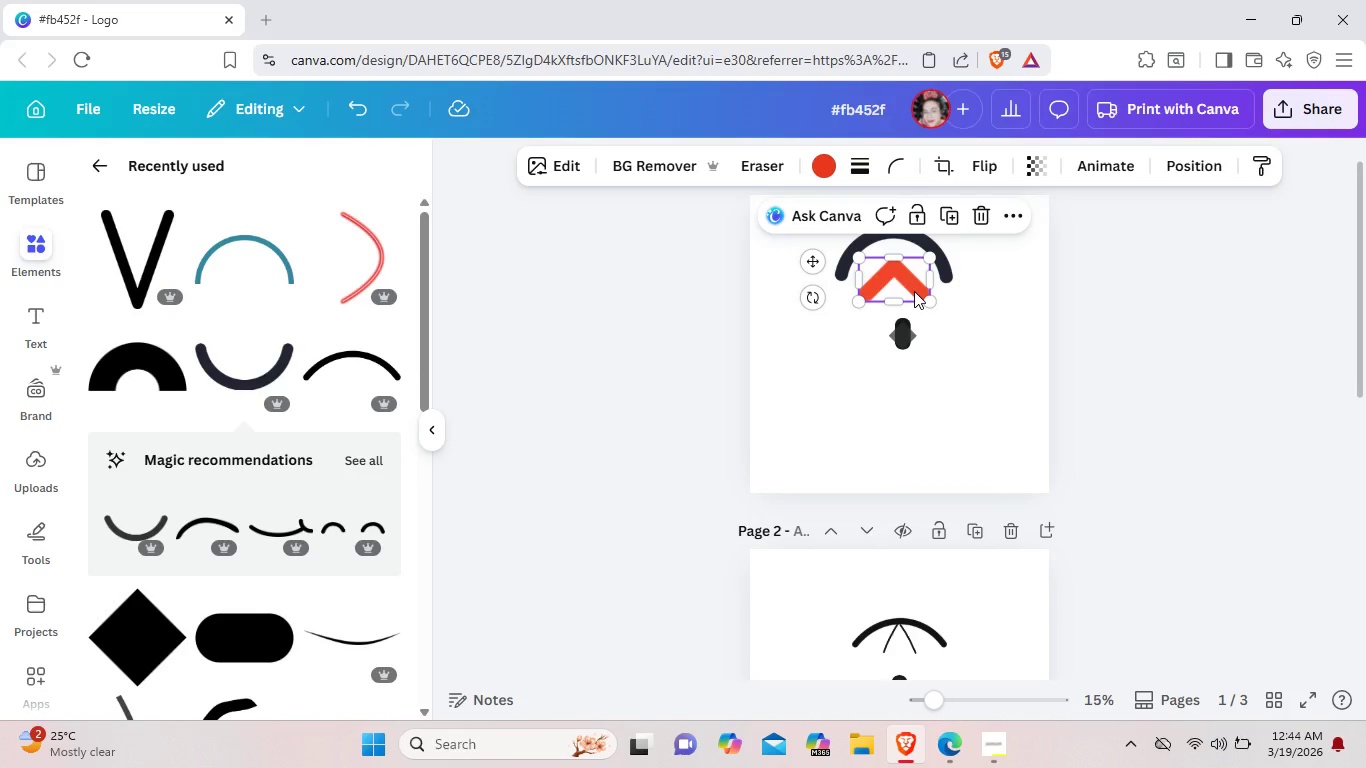 
key(Backspace)
 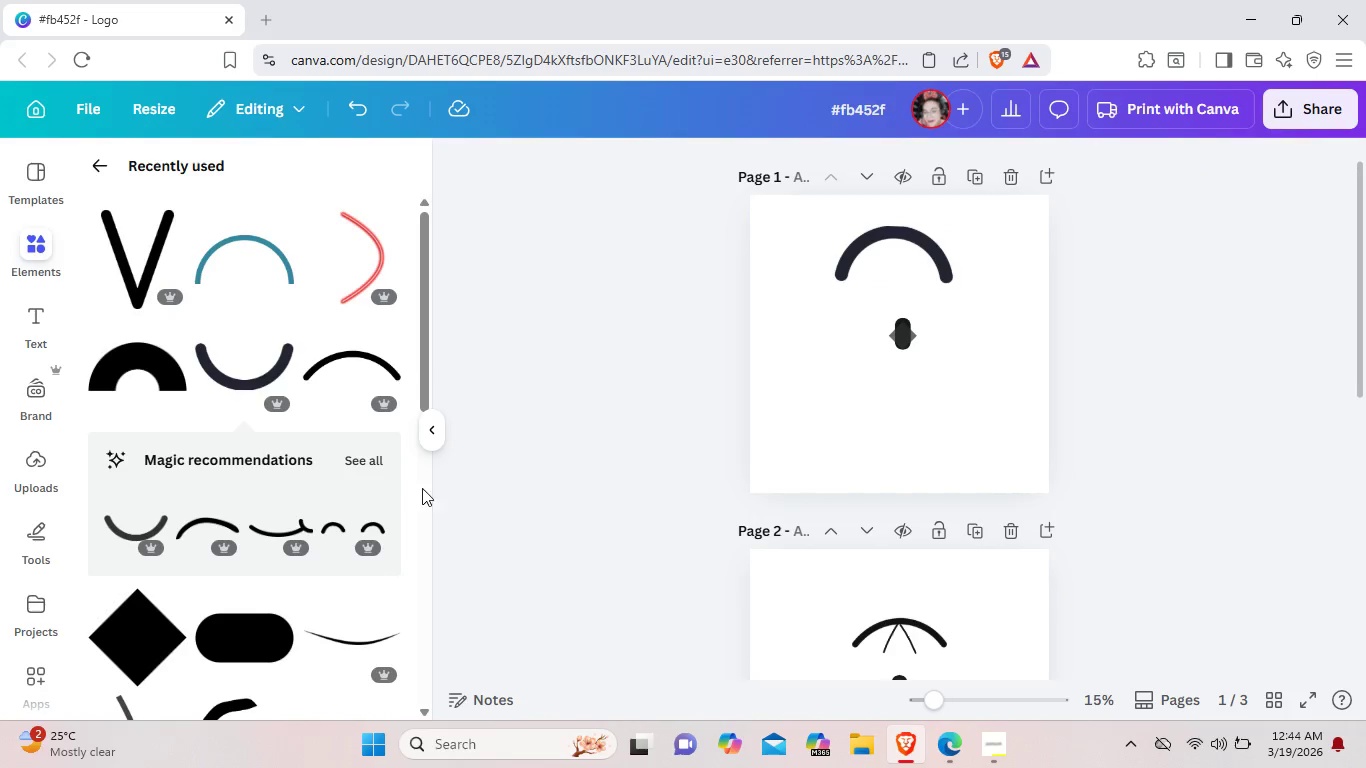 
scroll: coordinate [186, 656], scroll_direction: down, amount: 2.0
 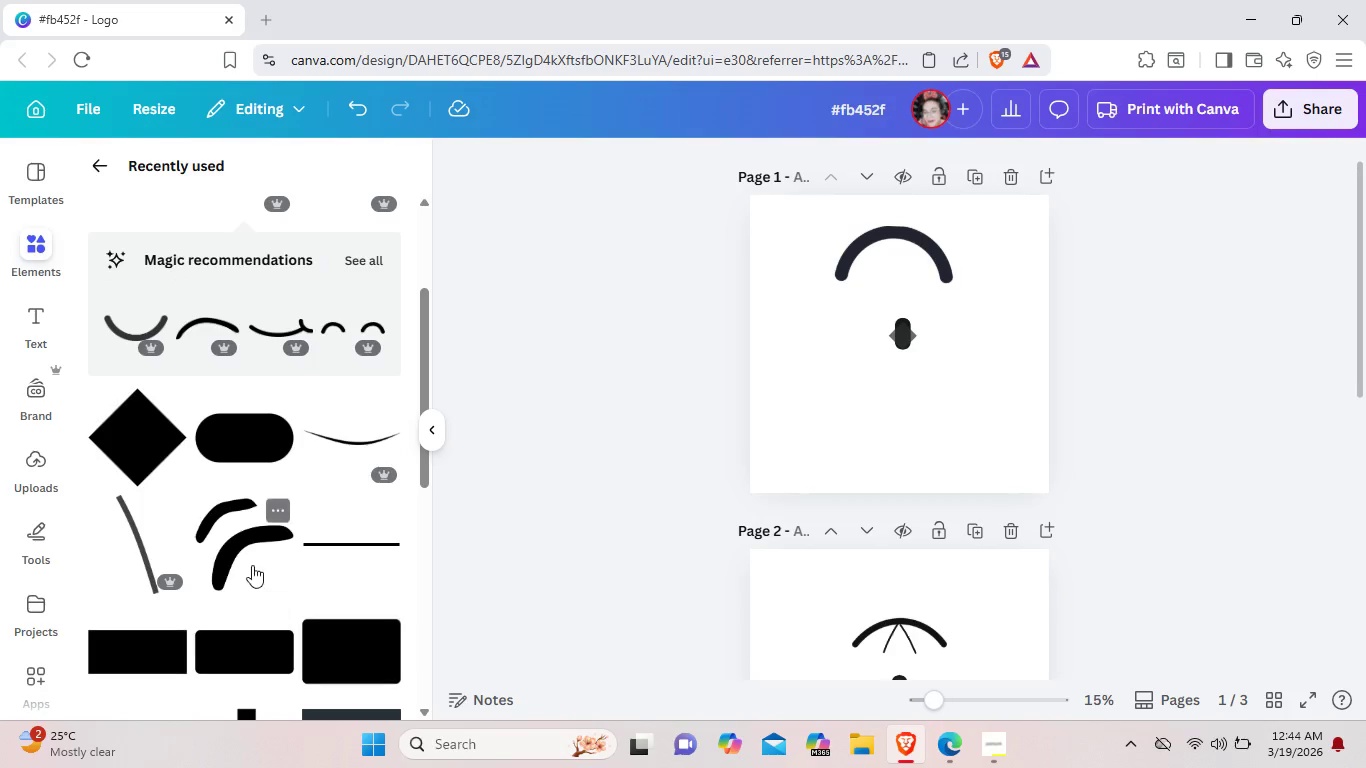 
left_click([257, 548])
 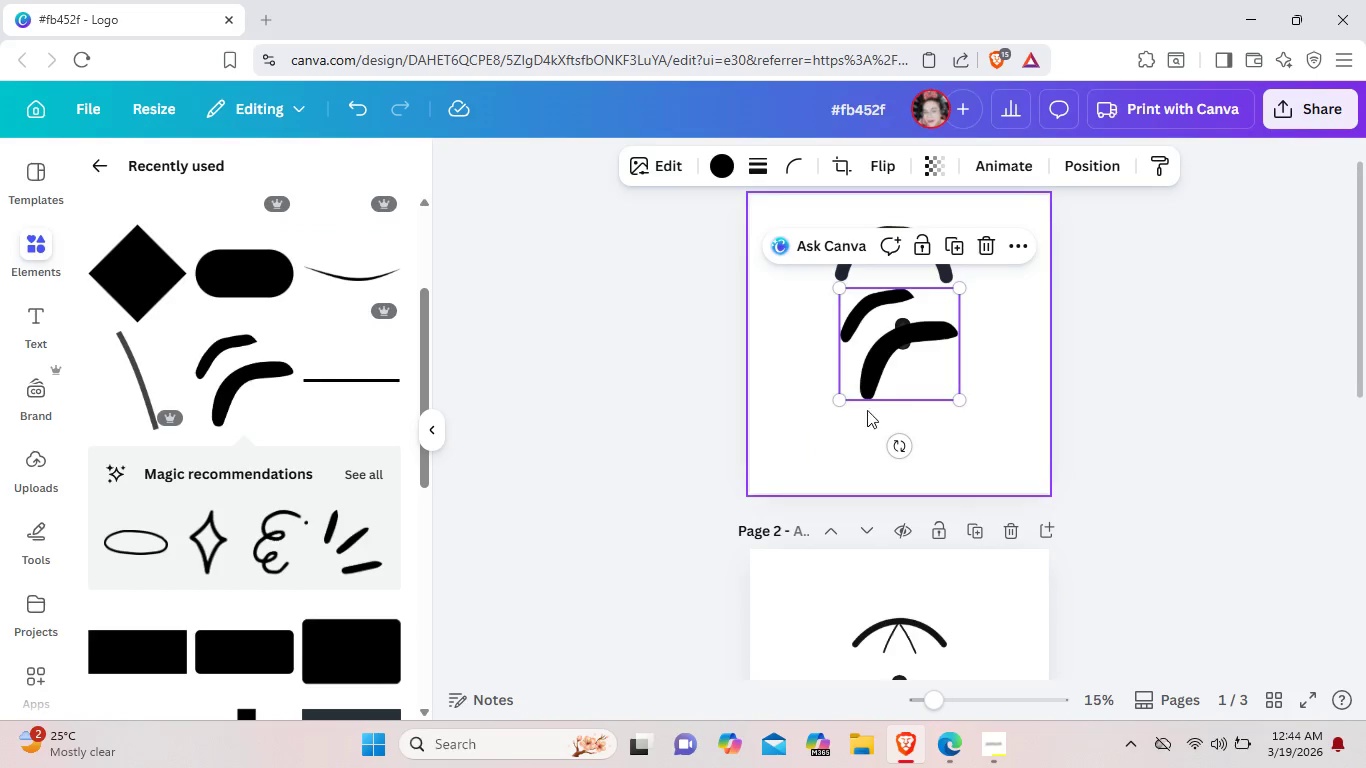 
left_click_drag(start_coordinate=[906, 393], to_coordinate=[832, 410])
 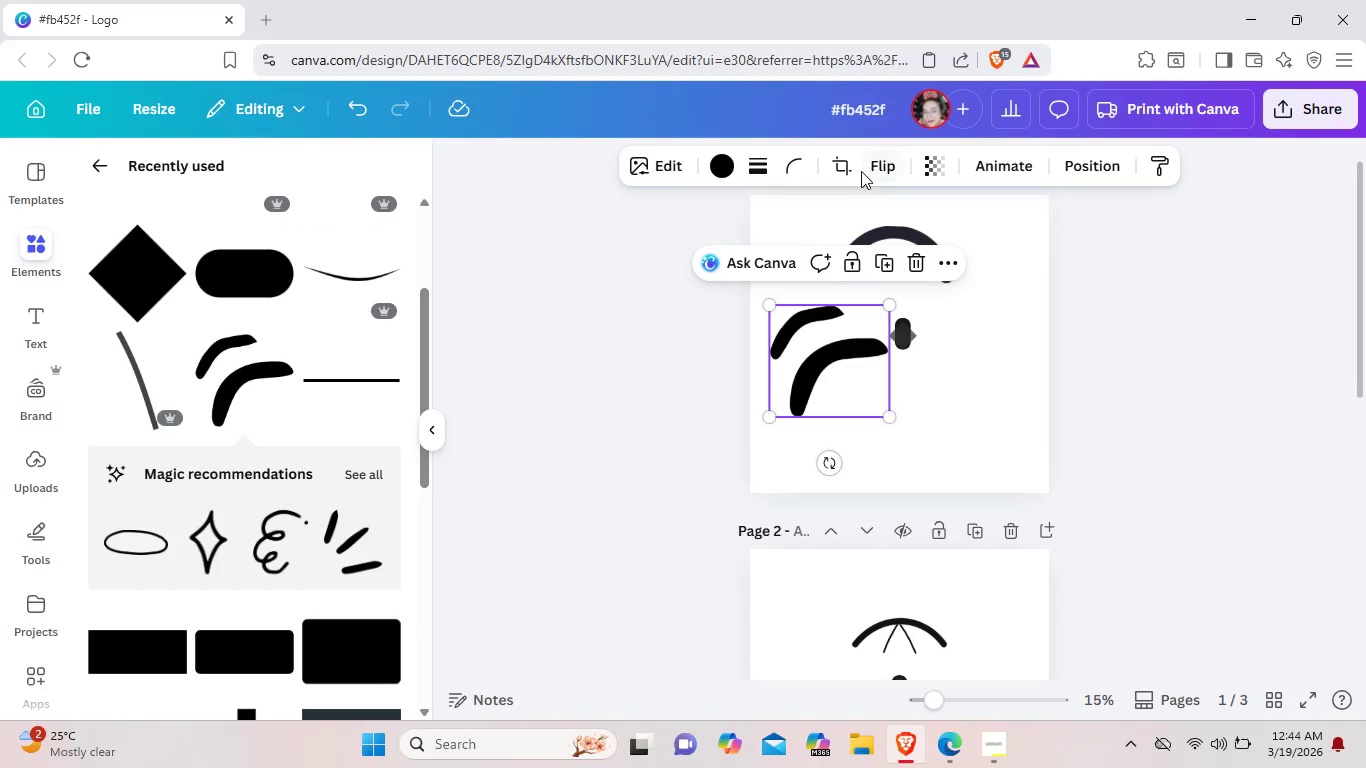 
left_click([843, 161])
 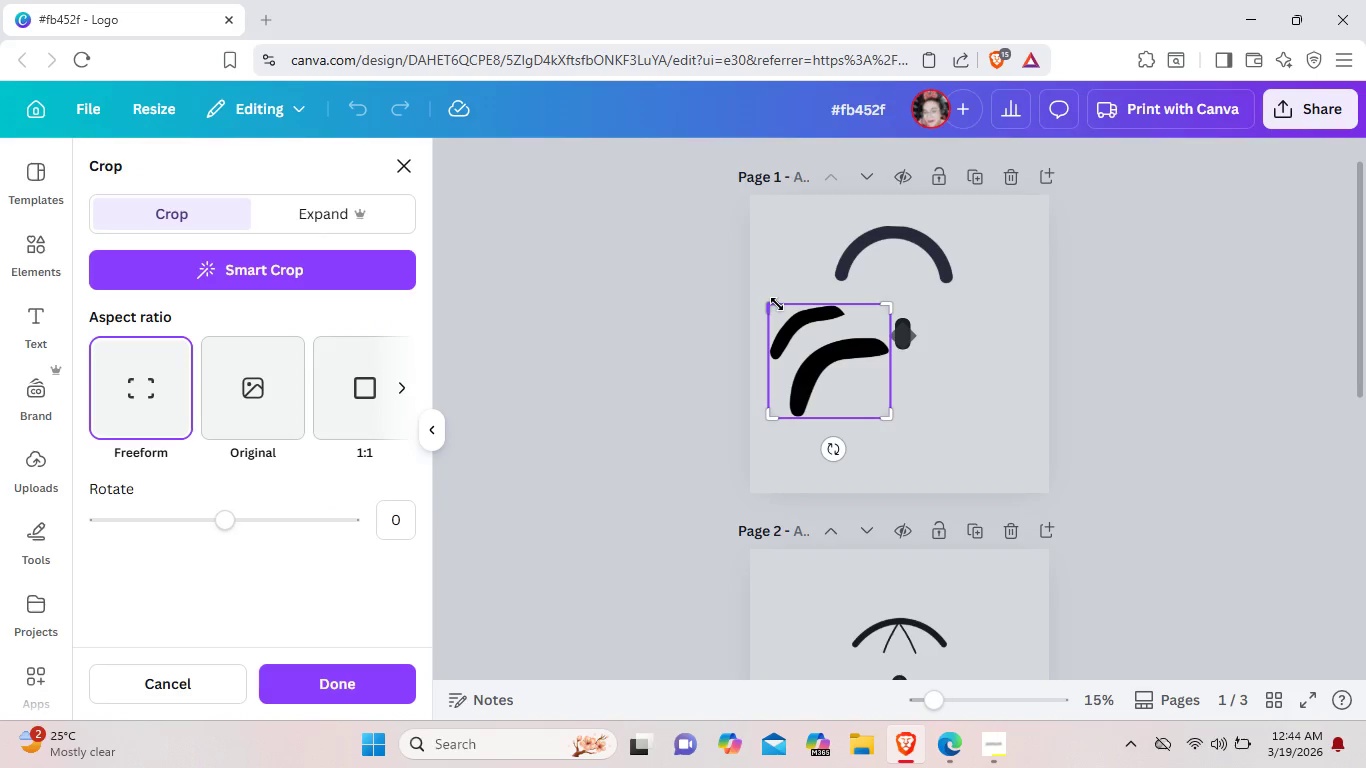 
left_click_drag(start_coordinate=[777, 304], to_coordinate=[790, 331])
 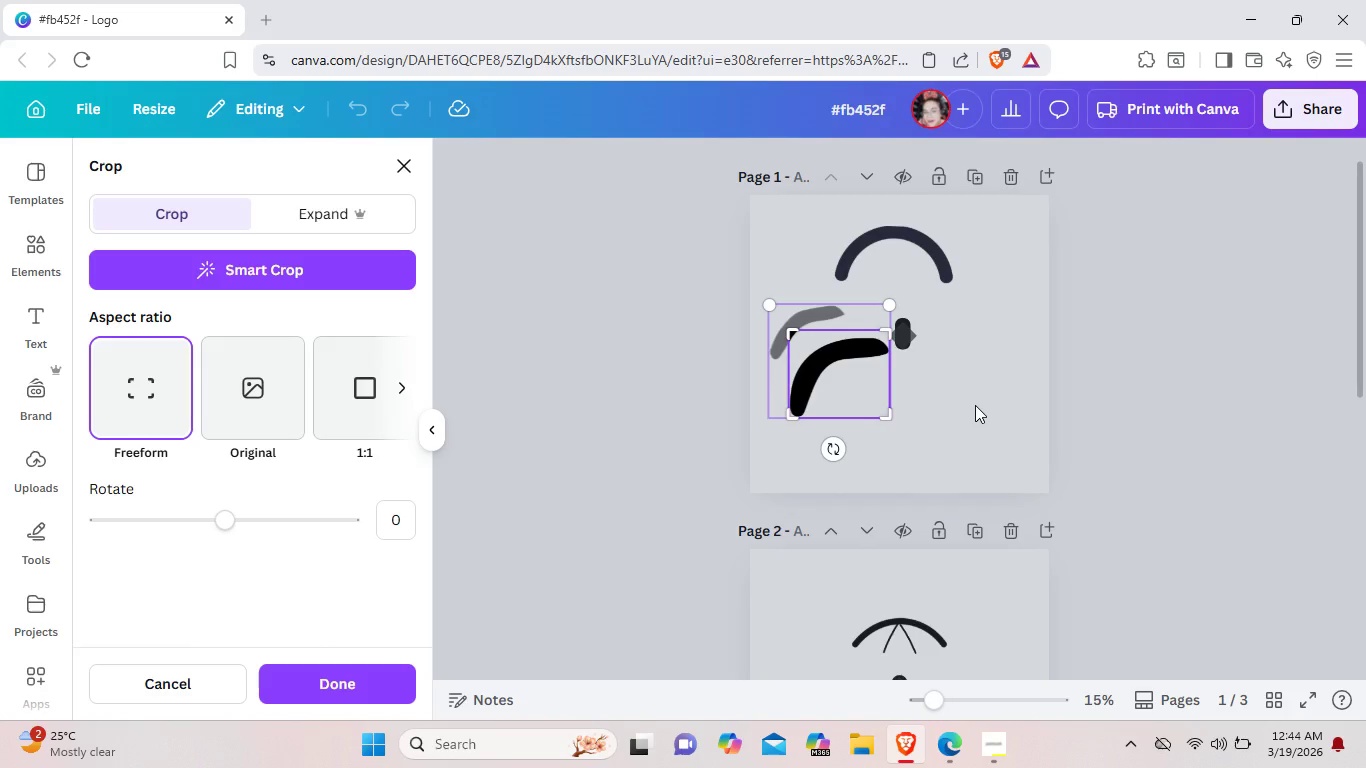 
left_click([975, 405])
 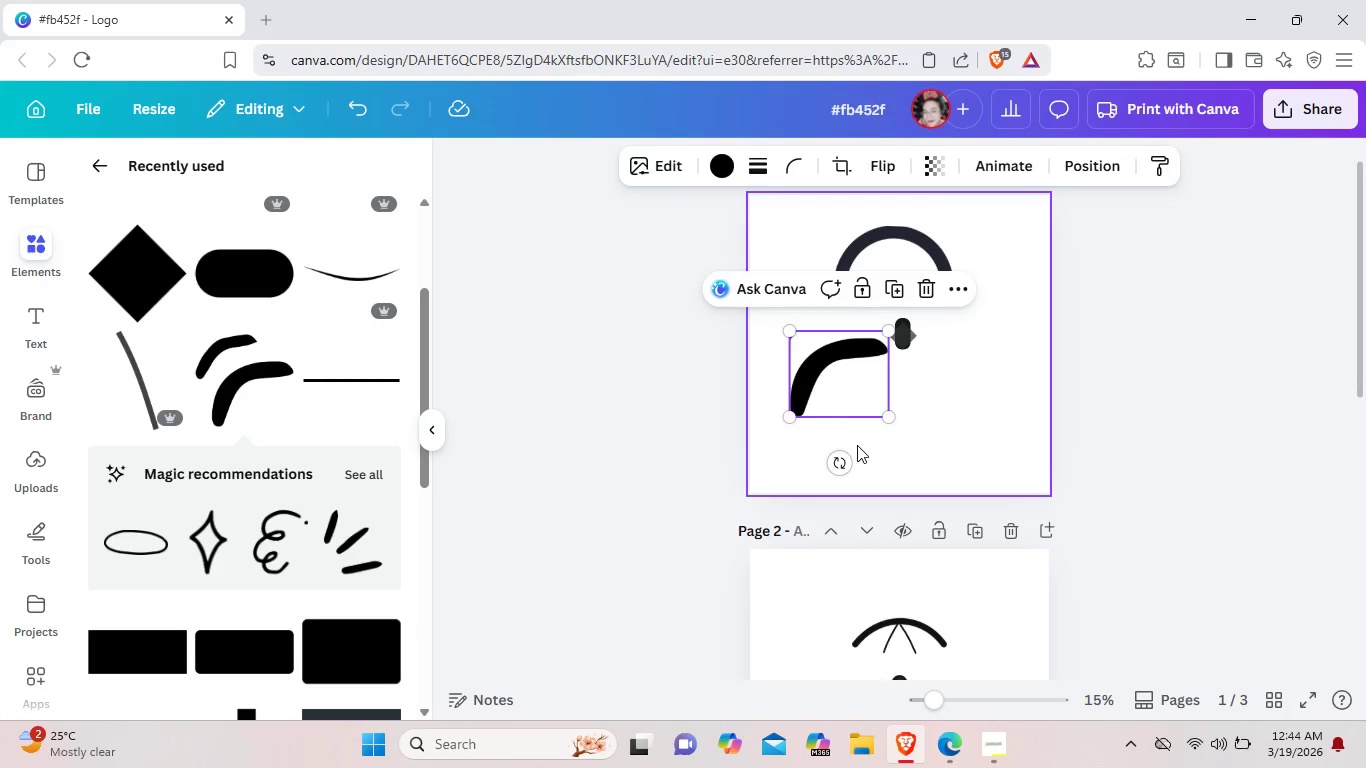 
left_click_drag(start_coordinate=[838, 464], to_coordinate=[808, 414])
 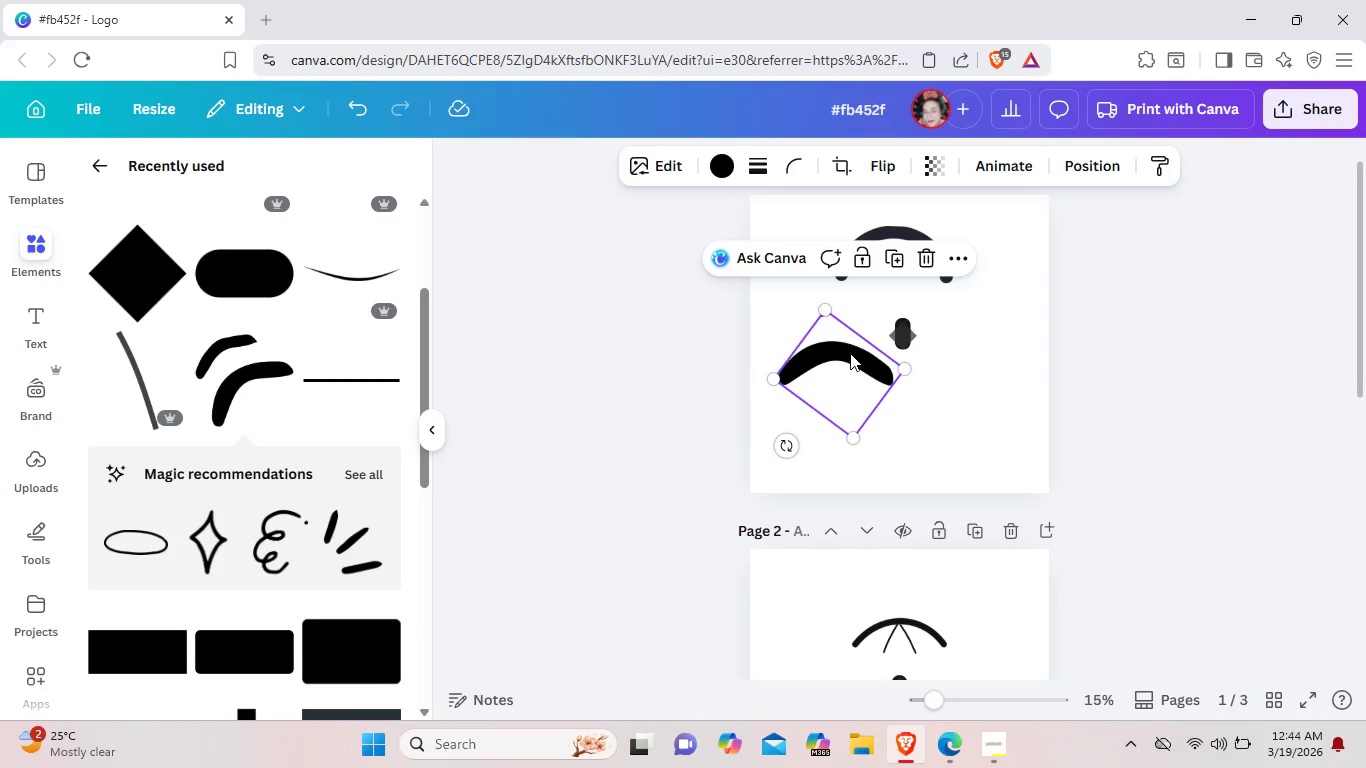 
left_click_drag(start_coordinate=[847, 355], to_coordinate=[882, 386])
 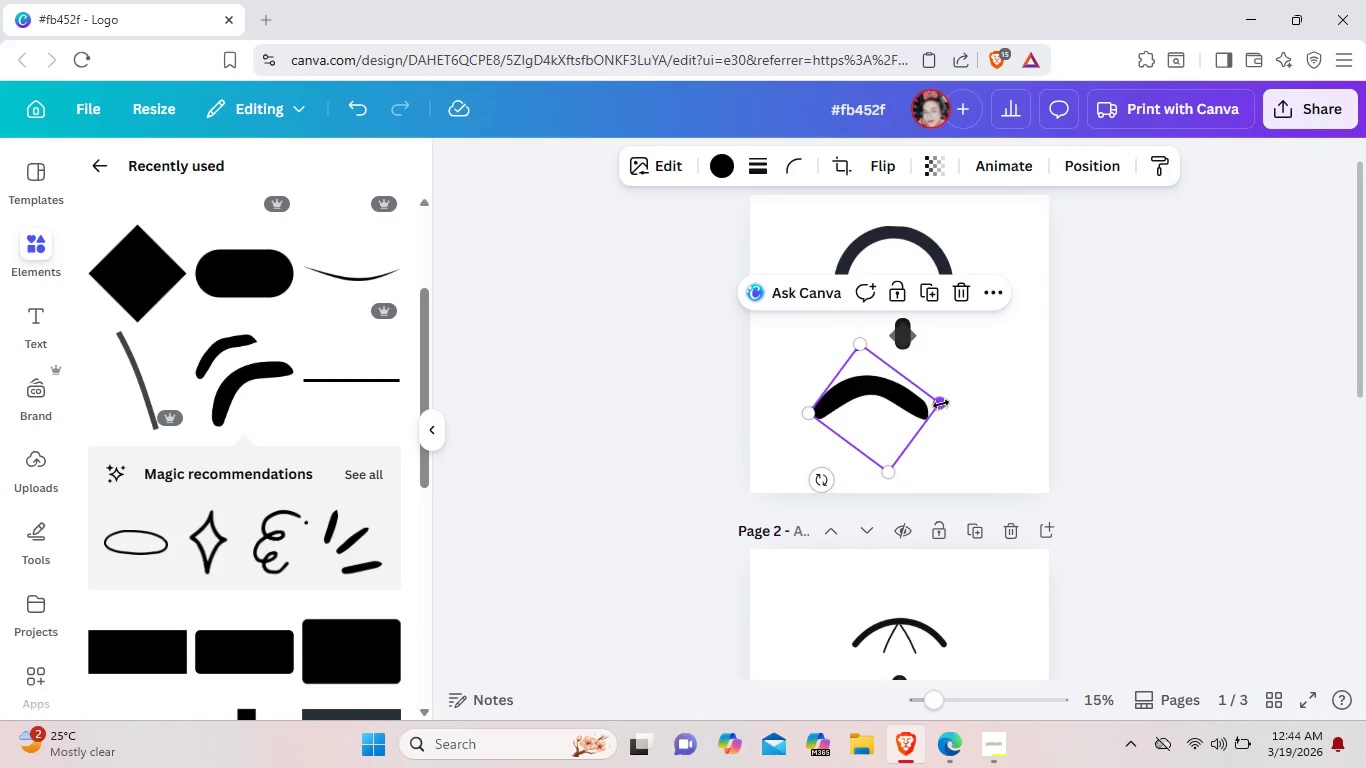 
left_click_drag(start_coordinate=[940, 404], to_coordinate=[895, 407])
 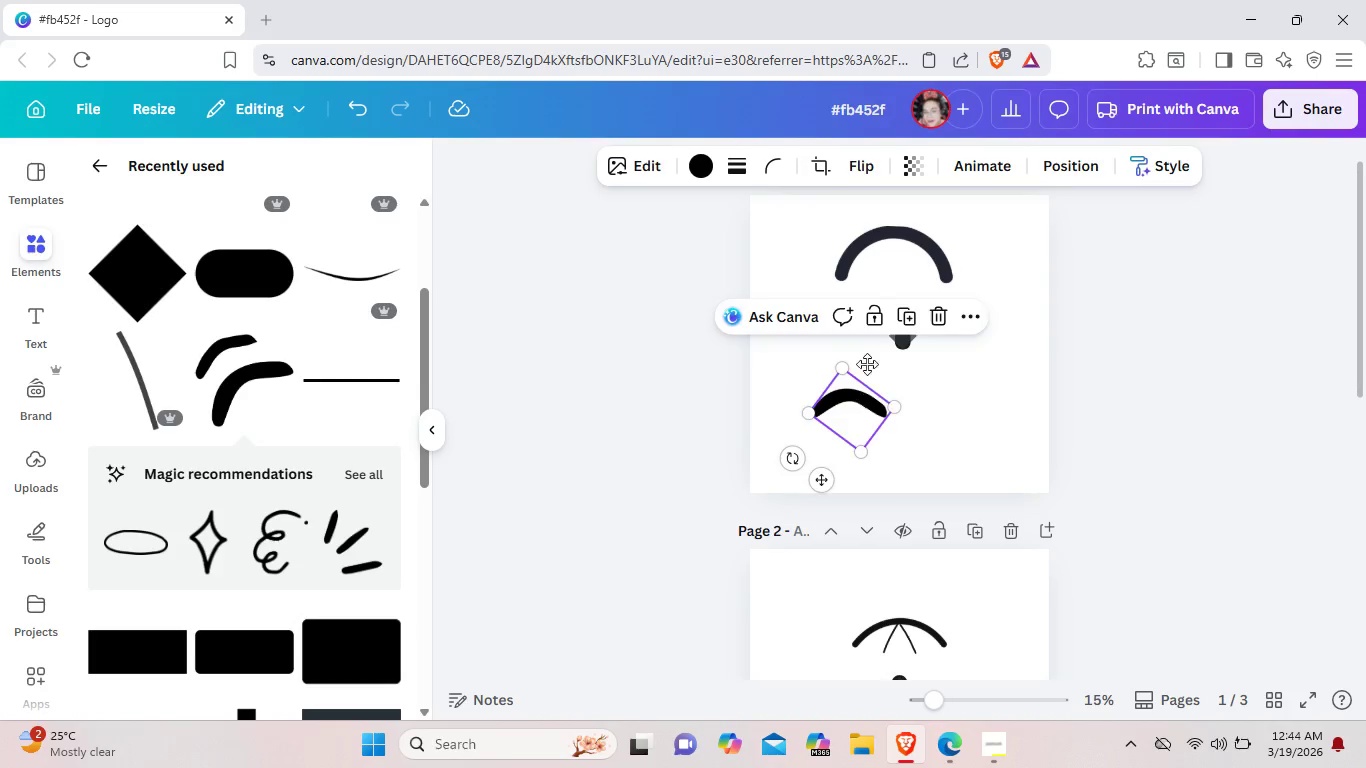 
left_click_drag(start_coordinate=[849, 400], to_coordinate=[894, 254])
 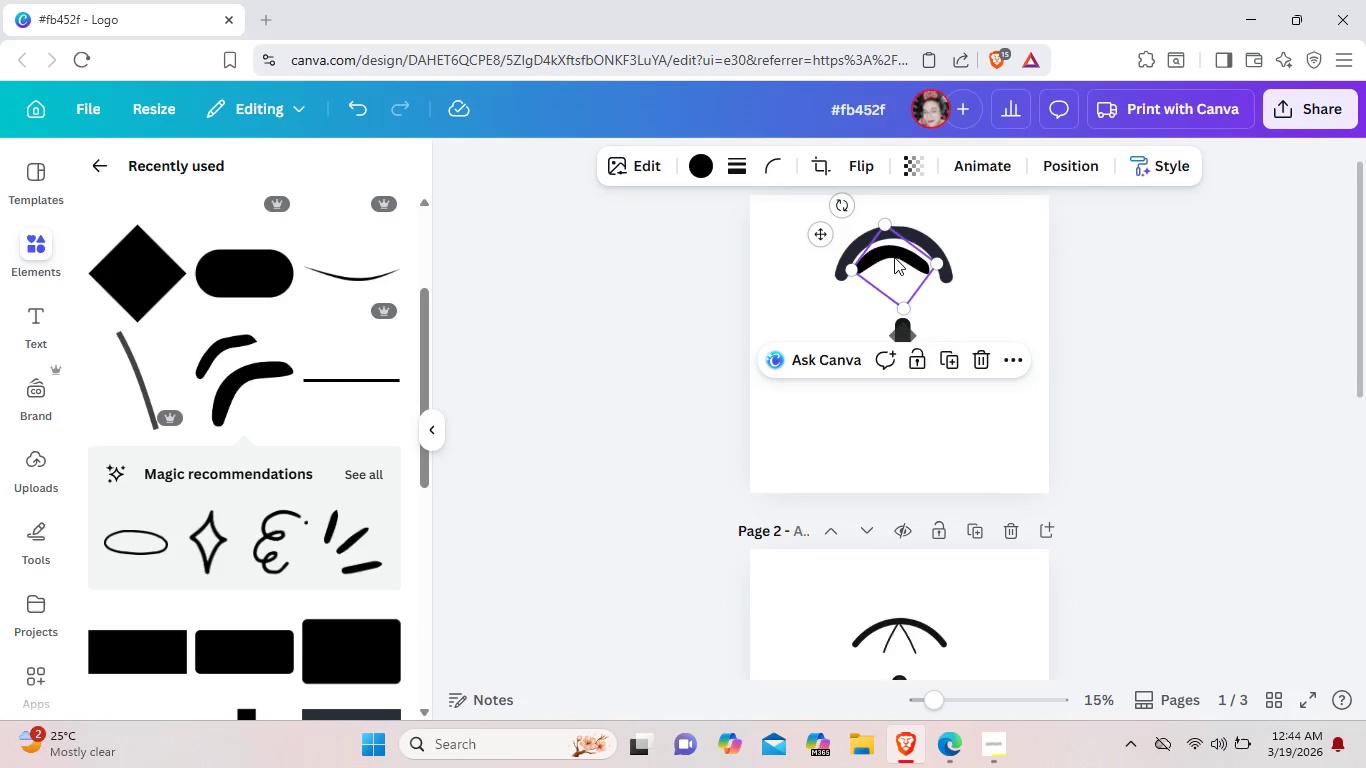 
key(Backspace)
 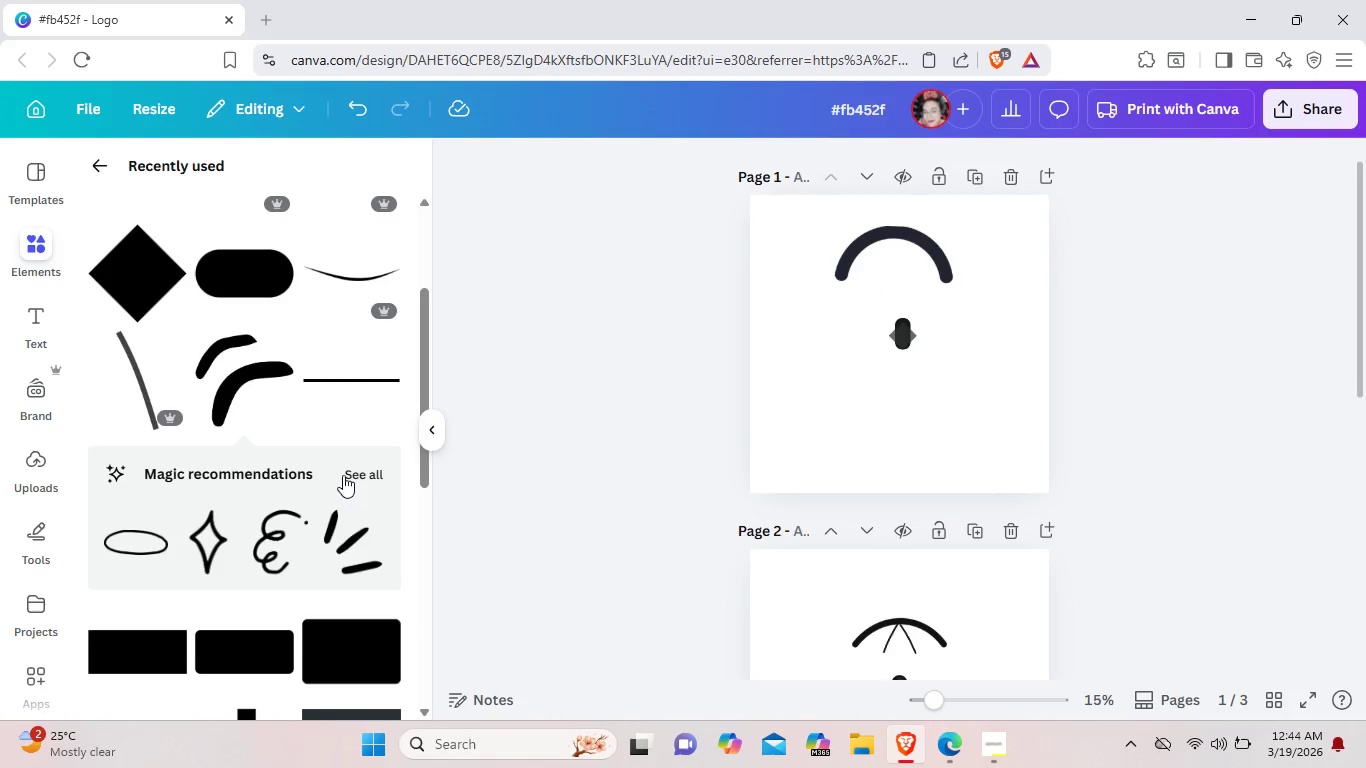 
left_click([354, 471])
 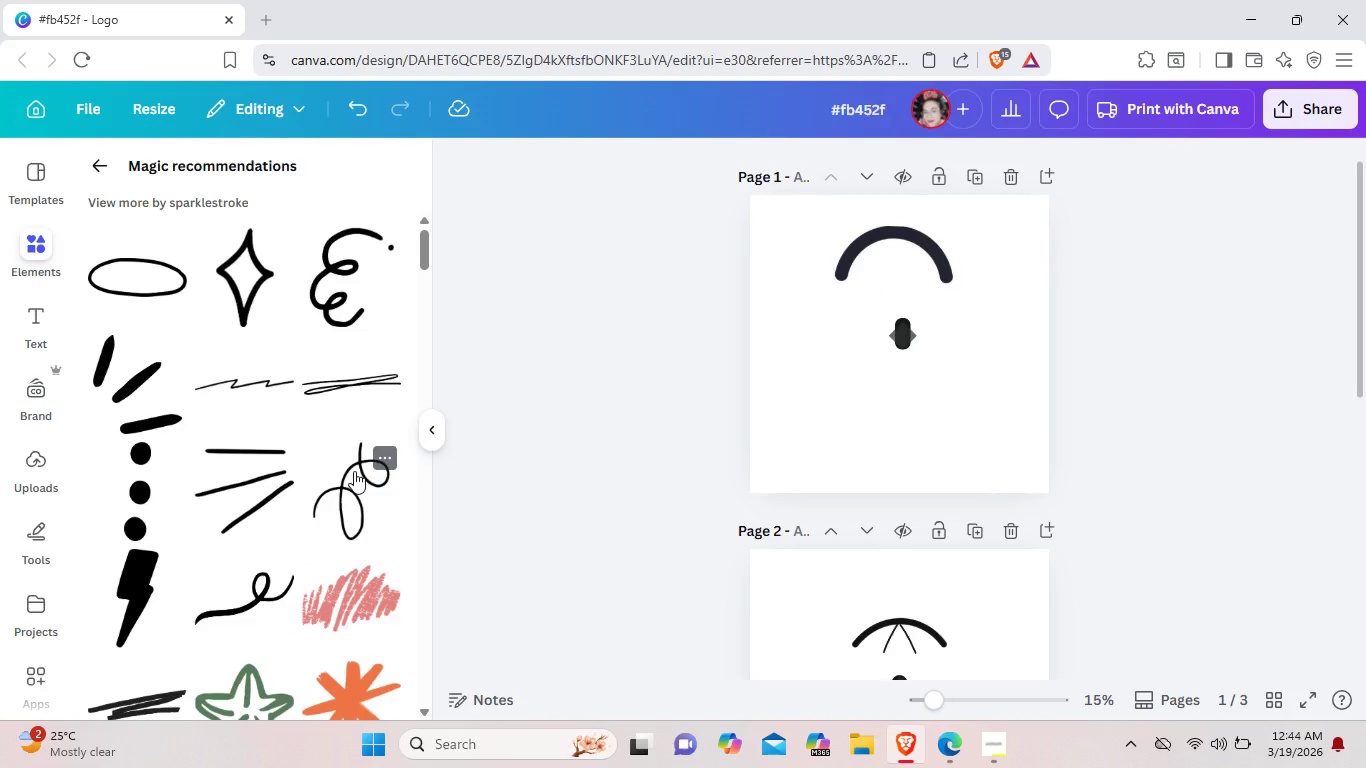 
scroll: coordinate [354, 471], scroll_direction: down, amount: 12.0
 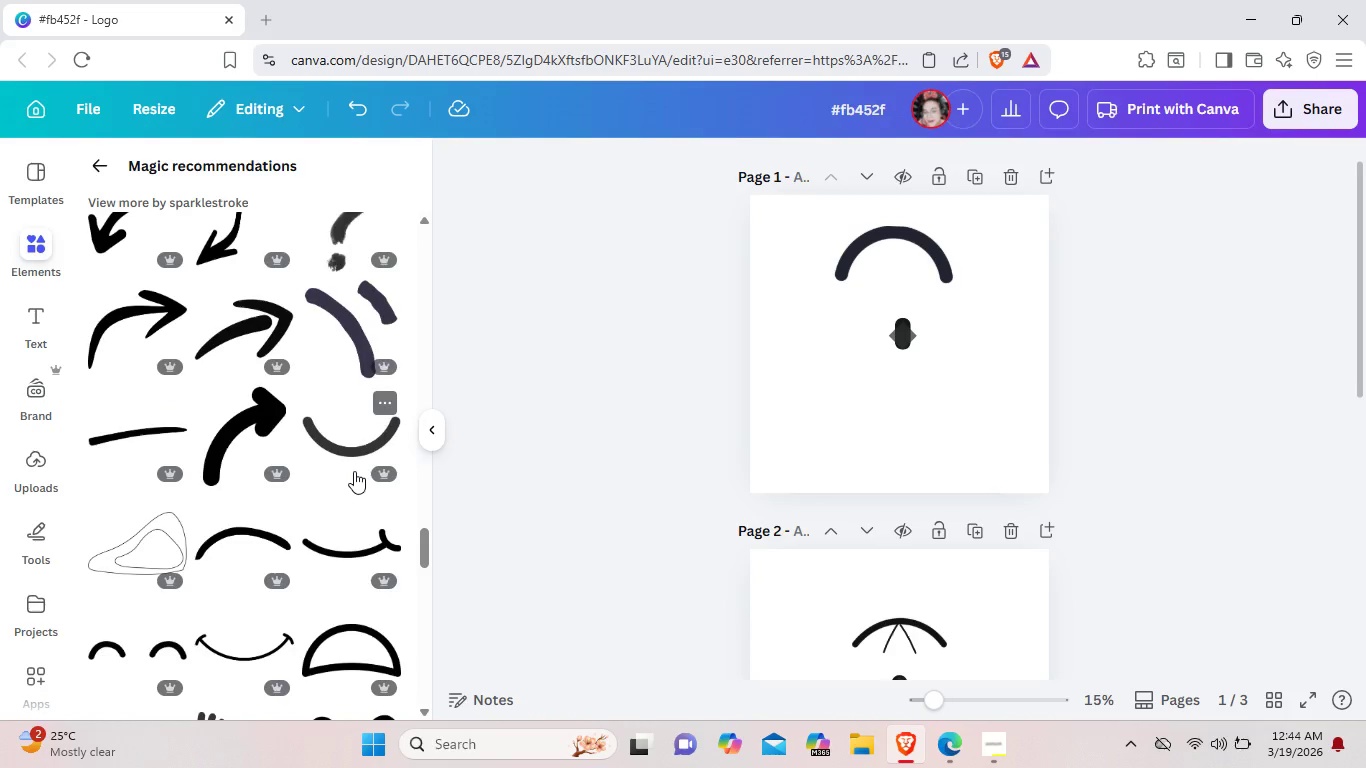 
scroll: coordinate [354, 471], scroll_direction: down, amount: 3.0
 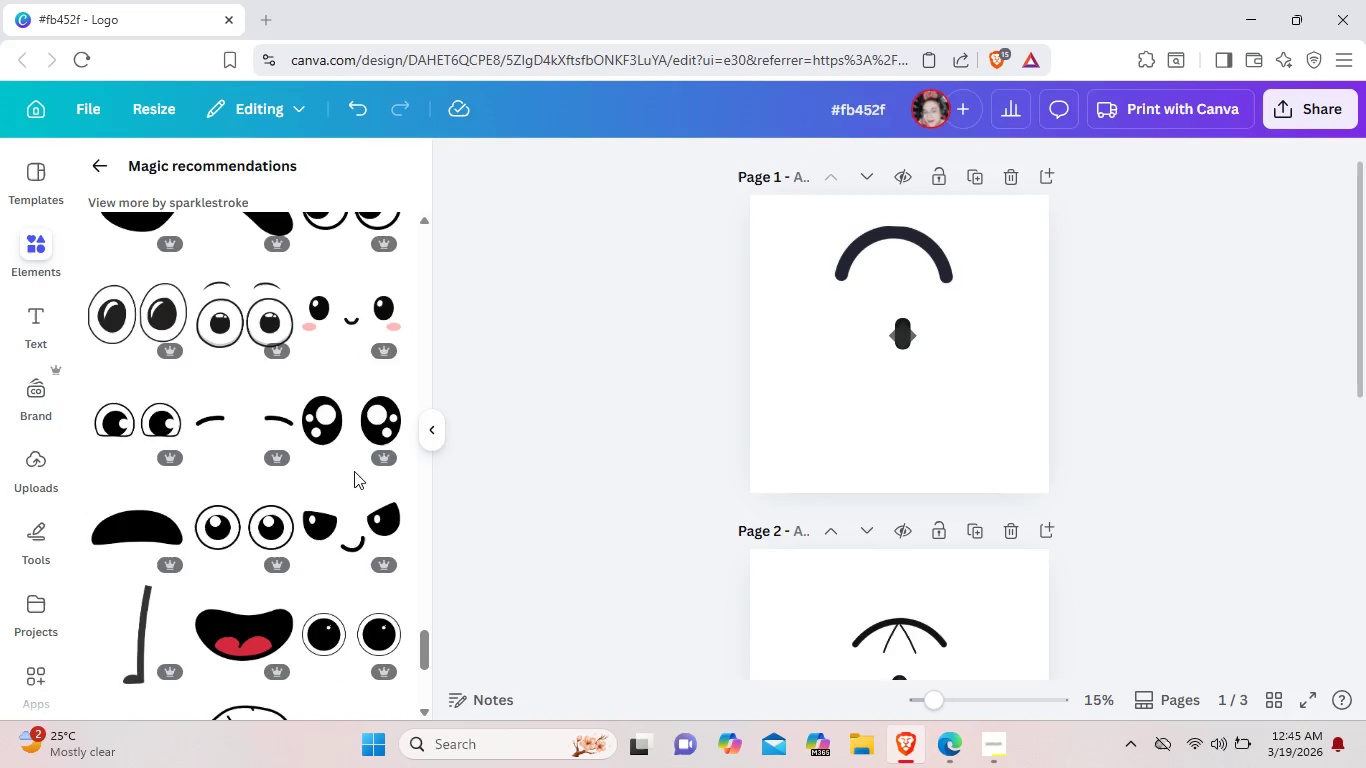 
scroll: coordinate [358, 468], scroll_direction: up, amount: 18.0
 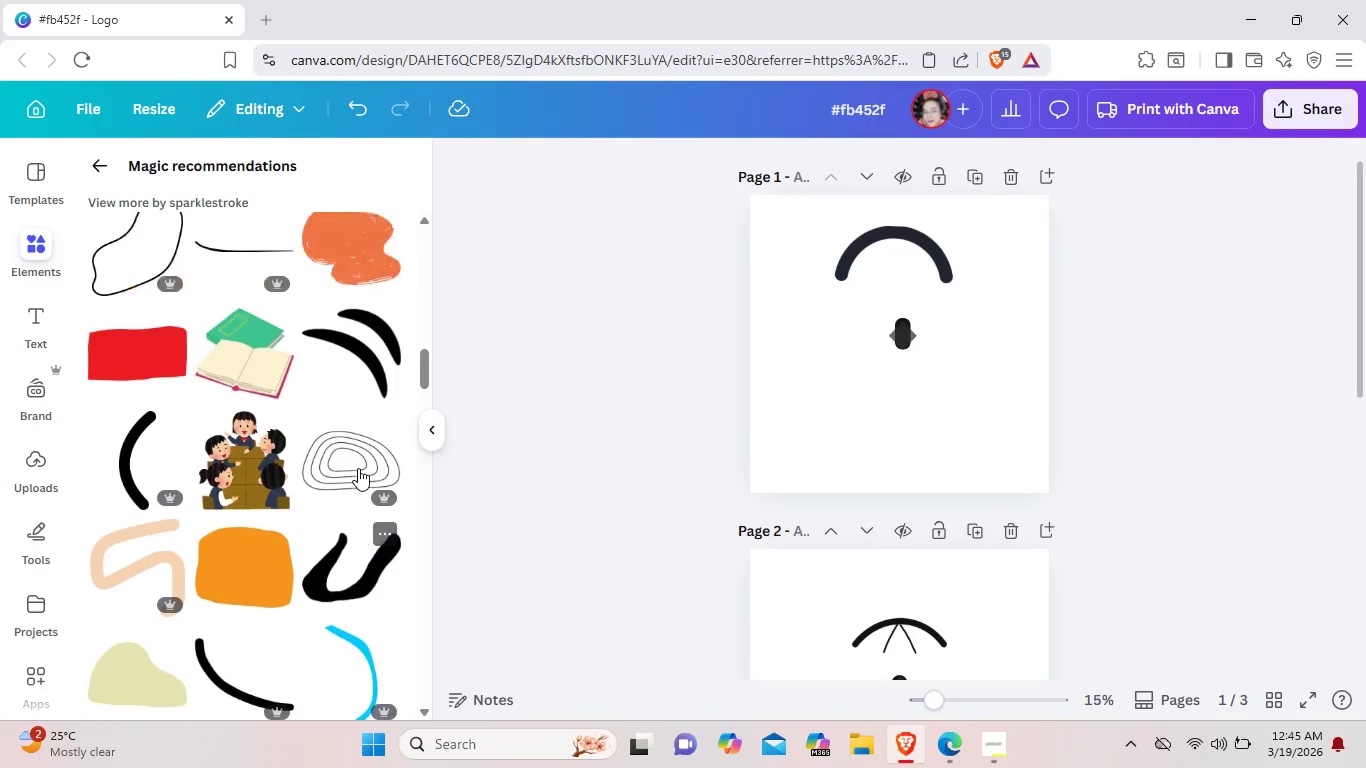 
scroll: coordinate [358, 468], scroll_direction: down, amount: 3.0
 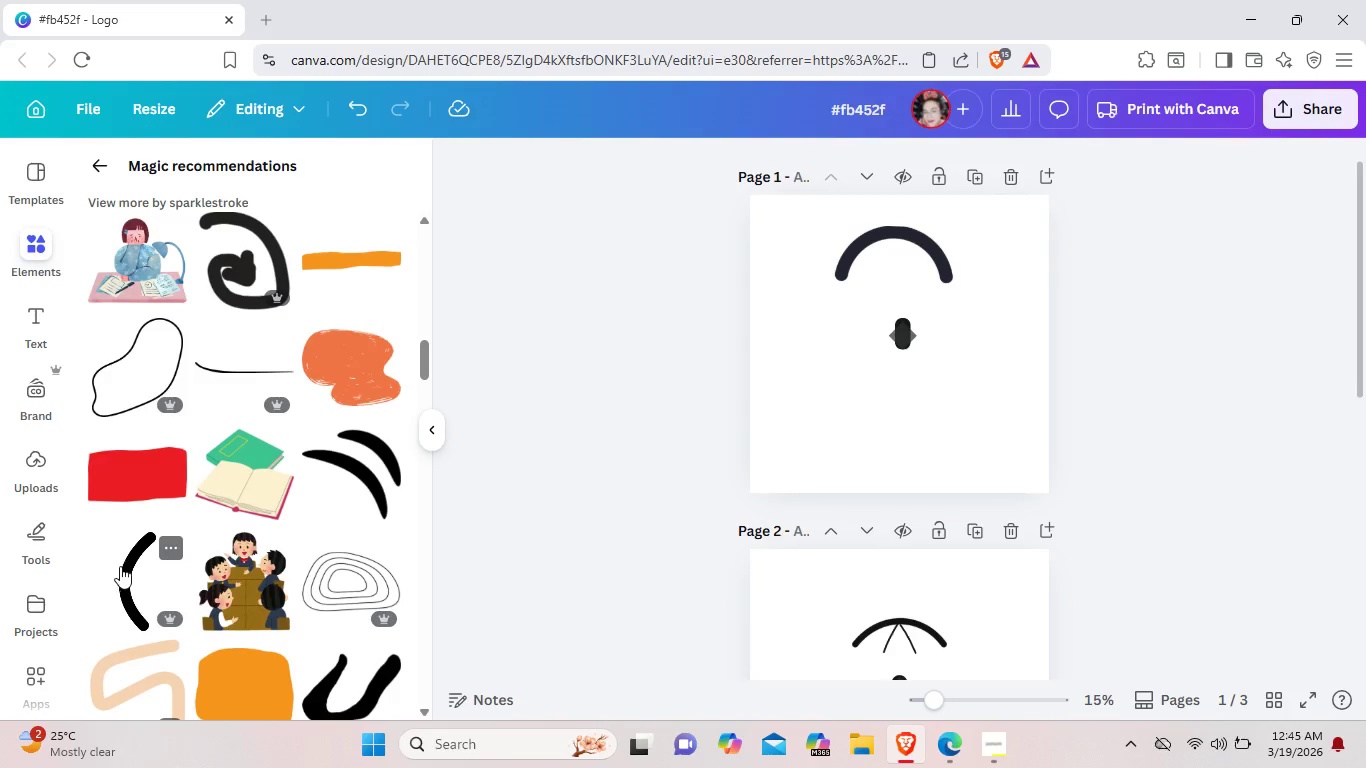 
scroll: coordinate [250, 553], scroll_direction: up, amount: 12.0
 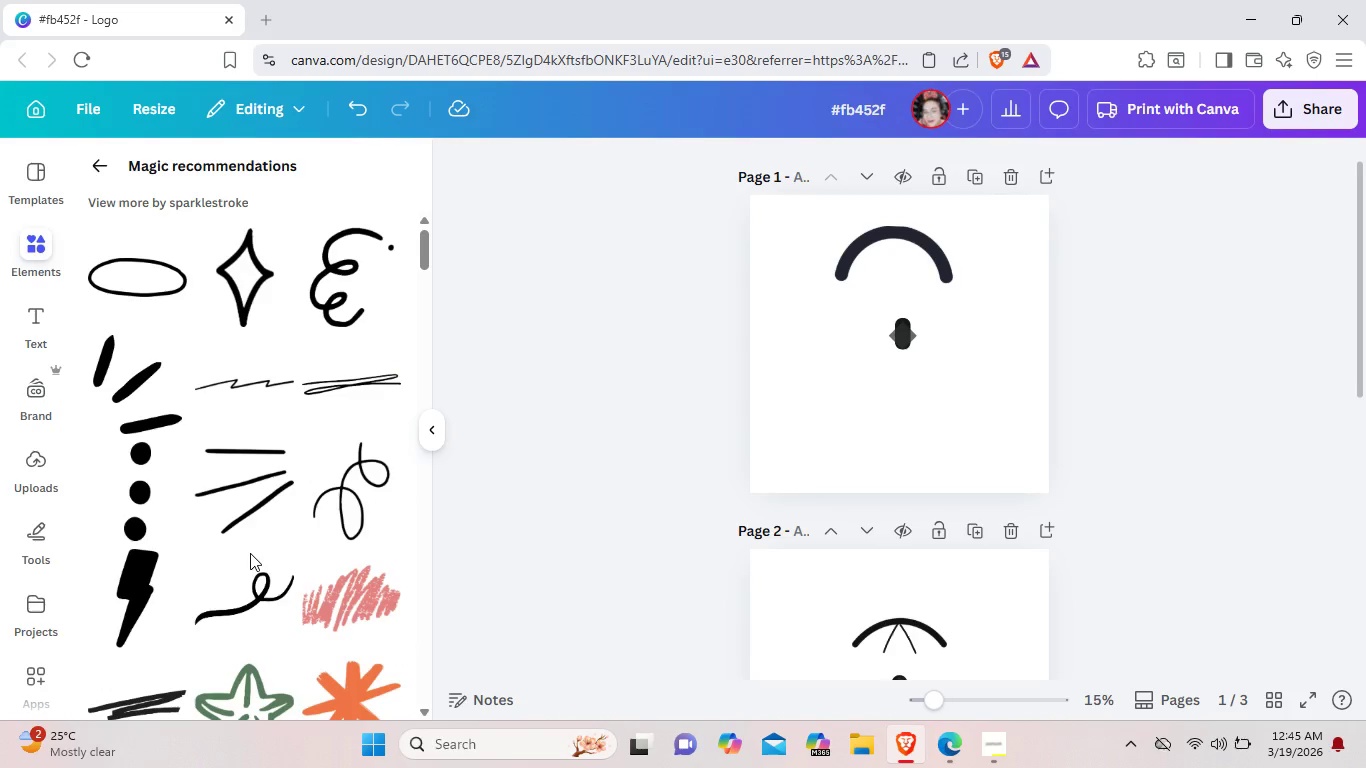 
scroll: coordinate [250, 553], scroll_direction: down, amount: 12.0
 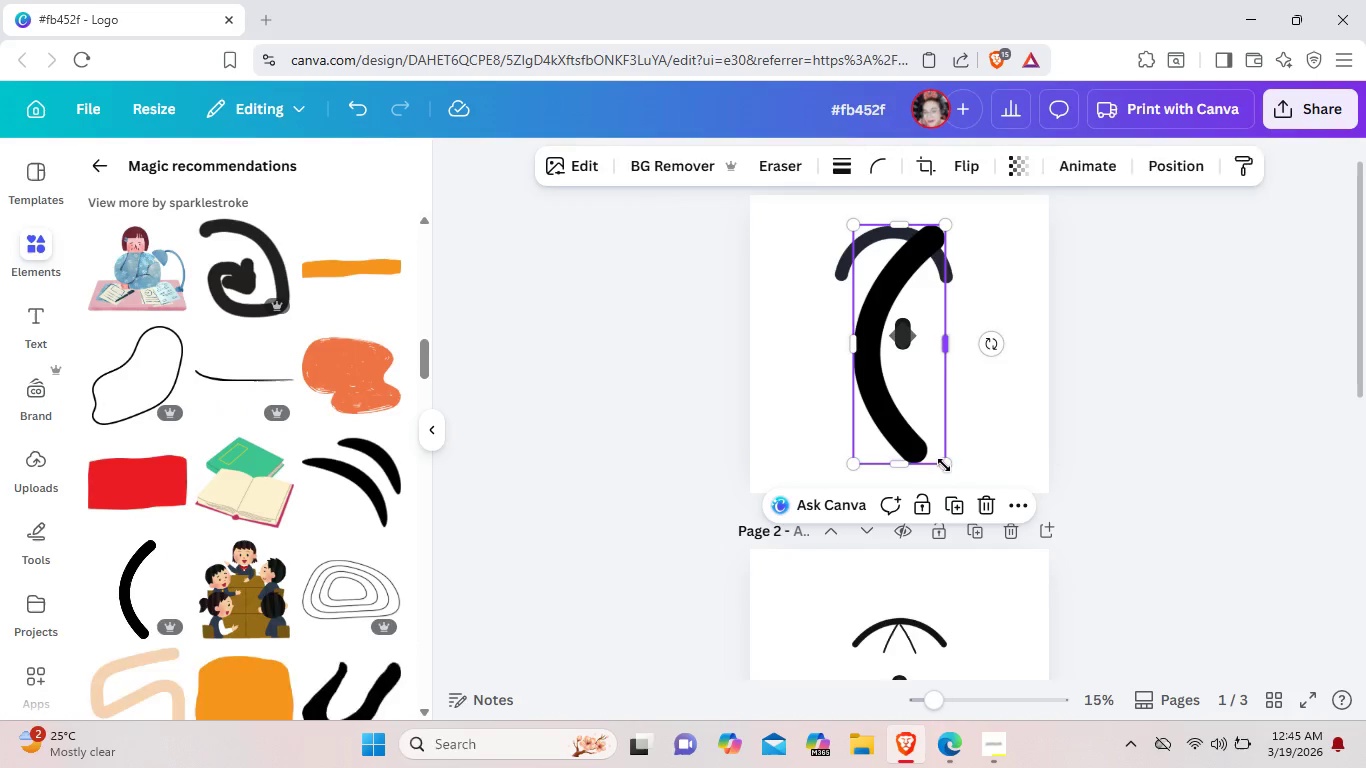 
left_click_drag(start_coordinate=[944, 463], to_coordinate=[852, 302])
 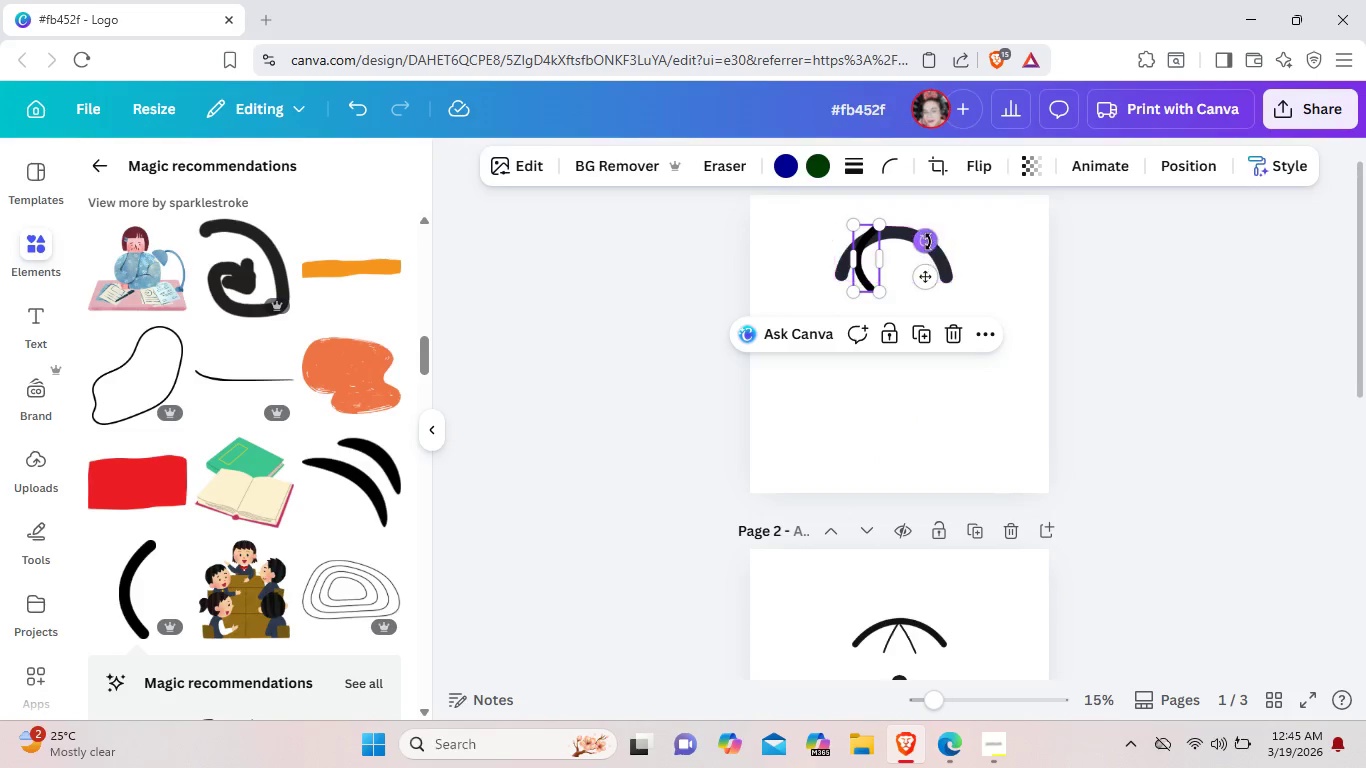 
left_click_drag(start_coordinate=[928, 242], to_coordinate=[945, 262])
 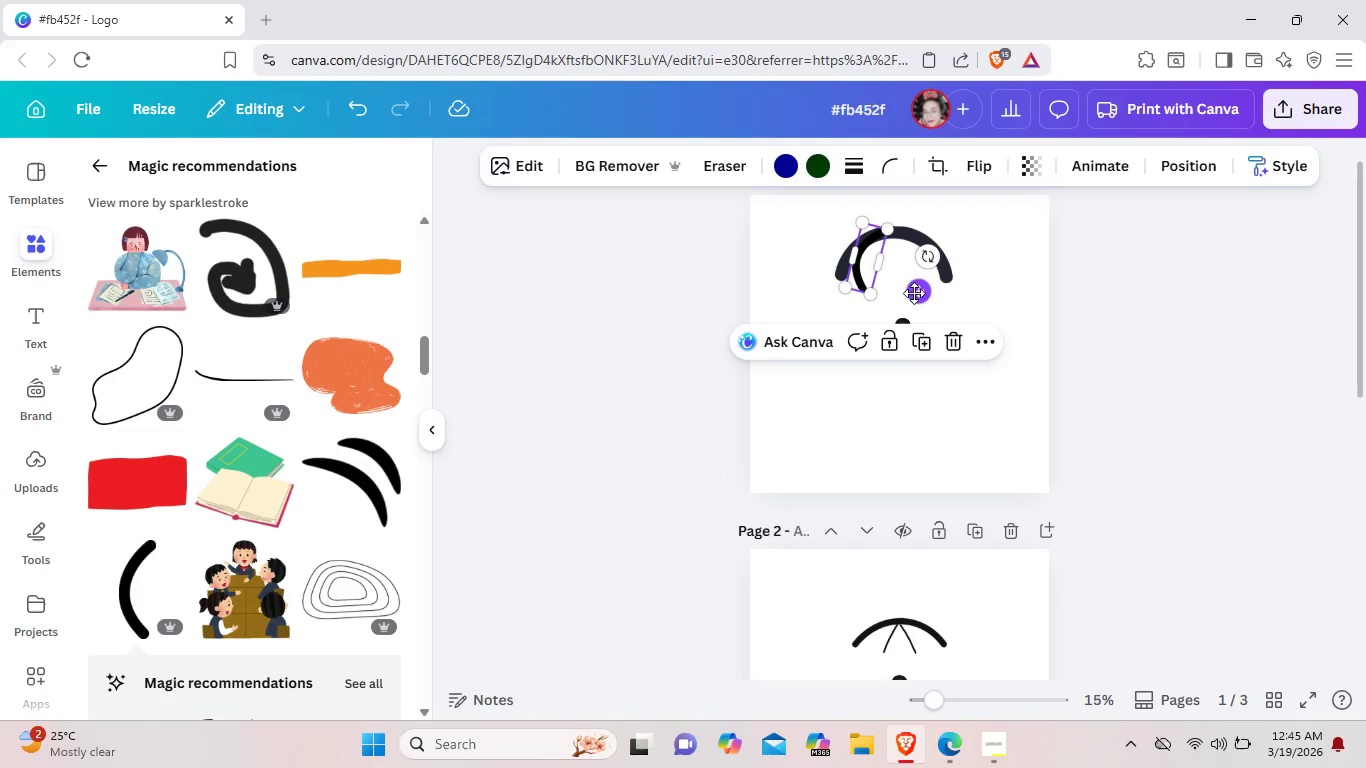 
left_click_drag(start_coordinate=[919, 293], to_coordinate=[928, 298])
 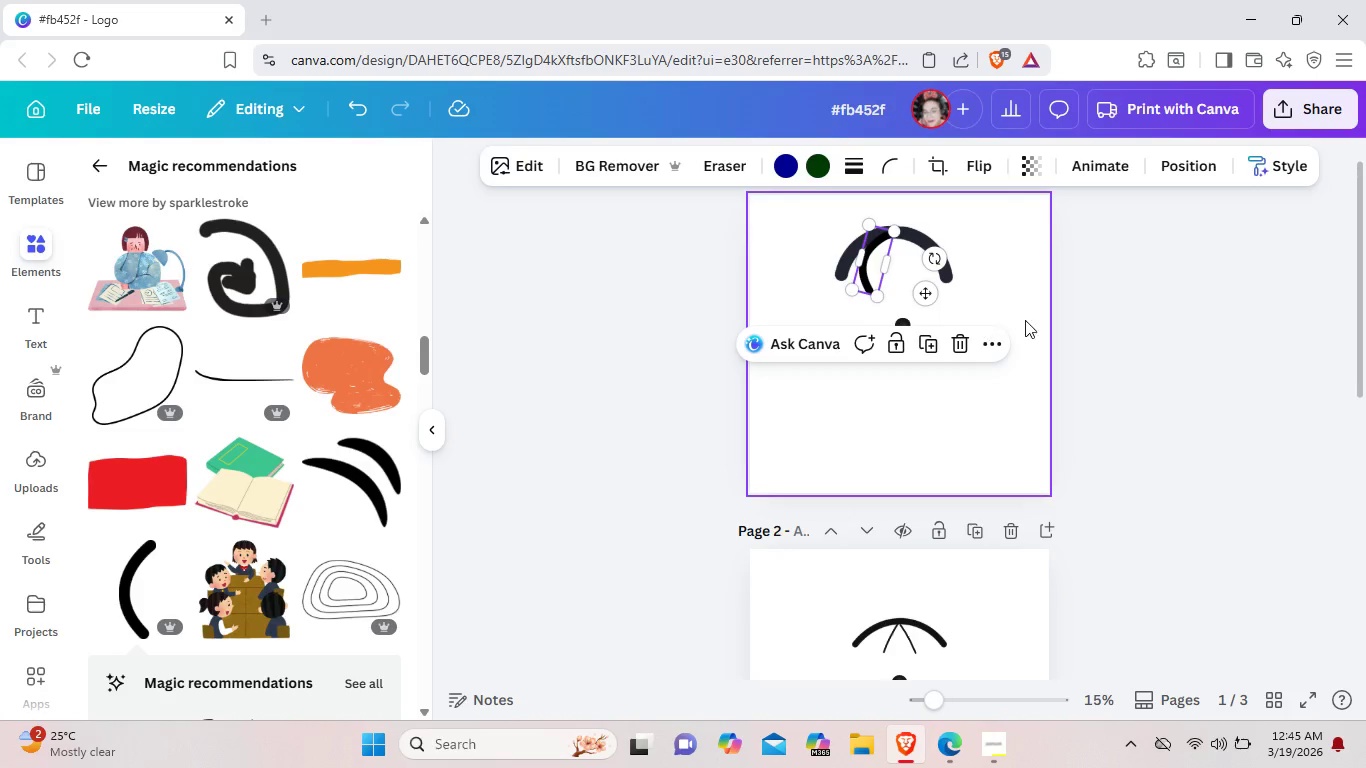 
left_click([1029, 318])
 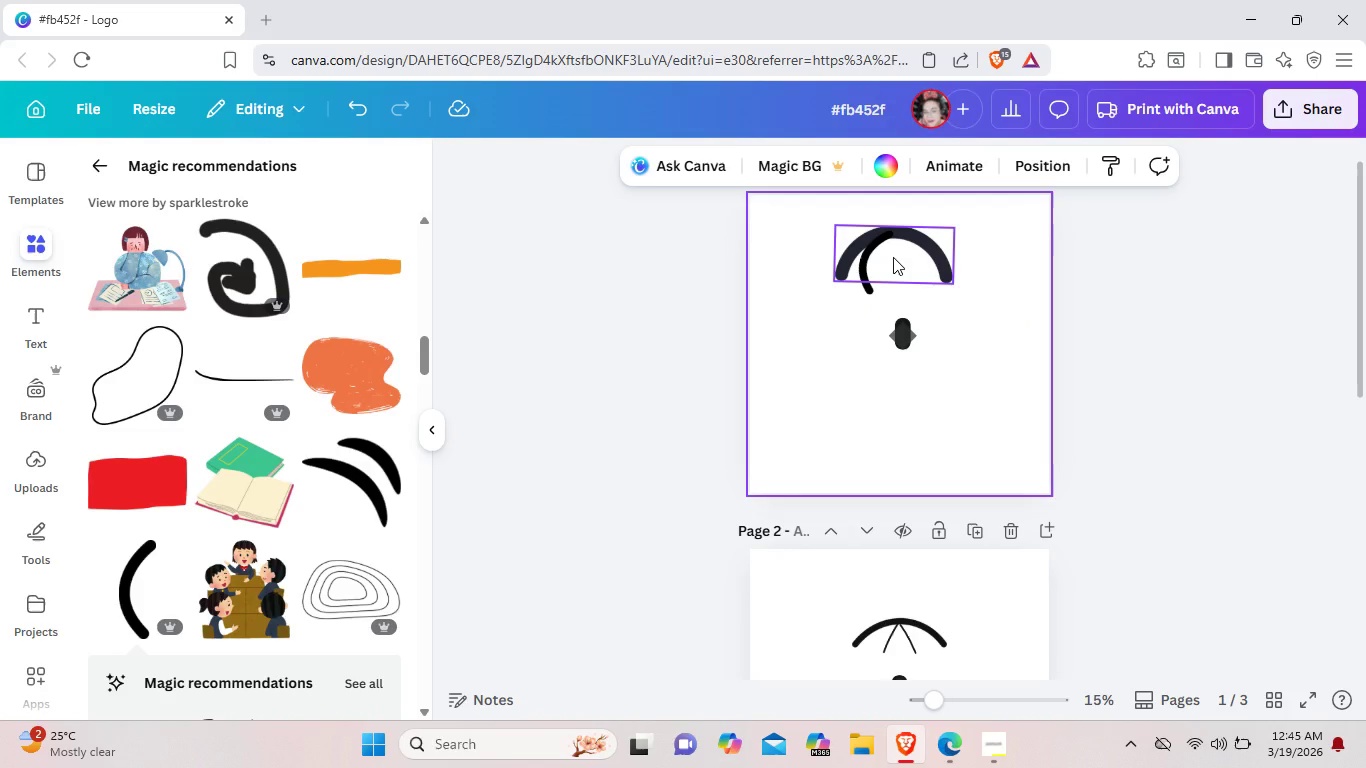 
left_click([893, 257])
 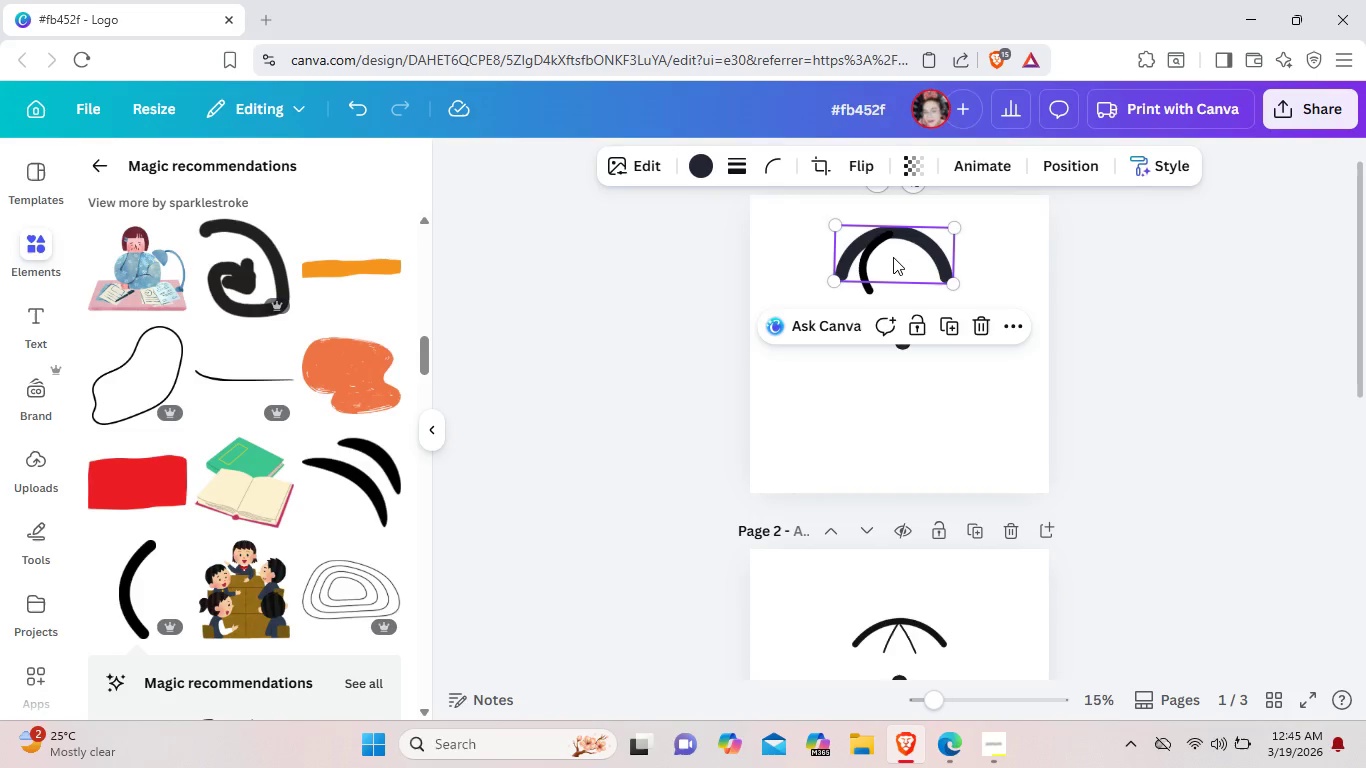 
key(Backspace)
 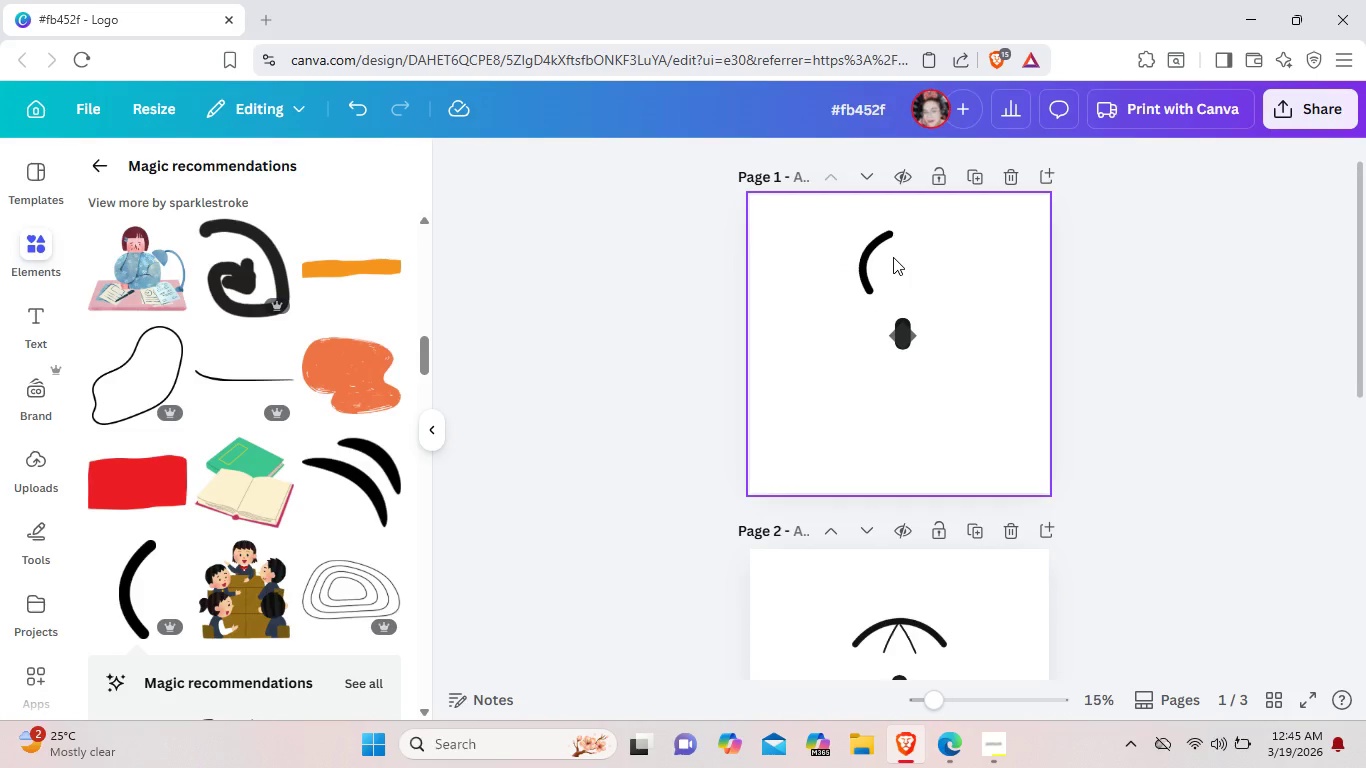 
key(Control+ControlLeft)
 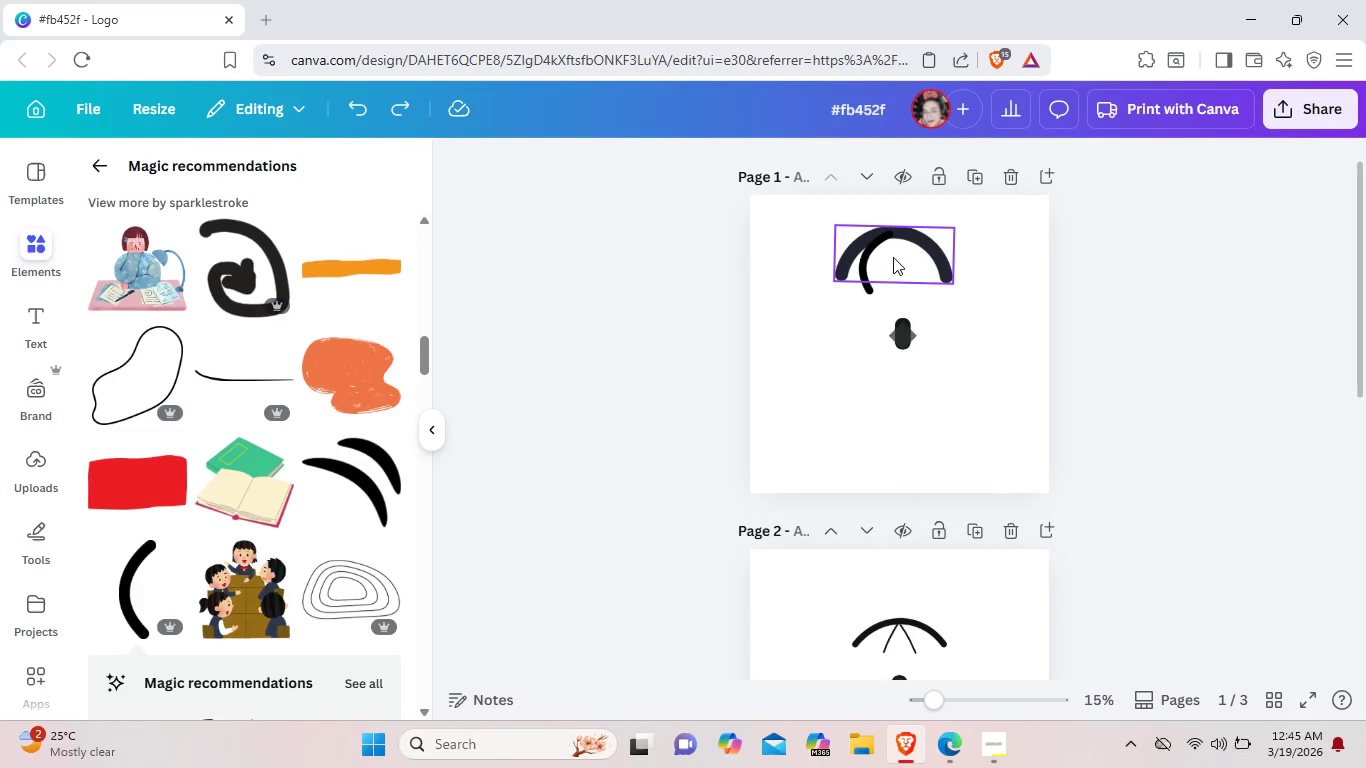 
key(Control+Z)
 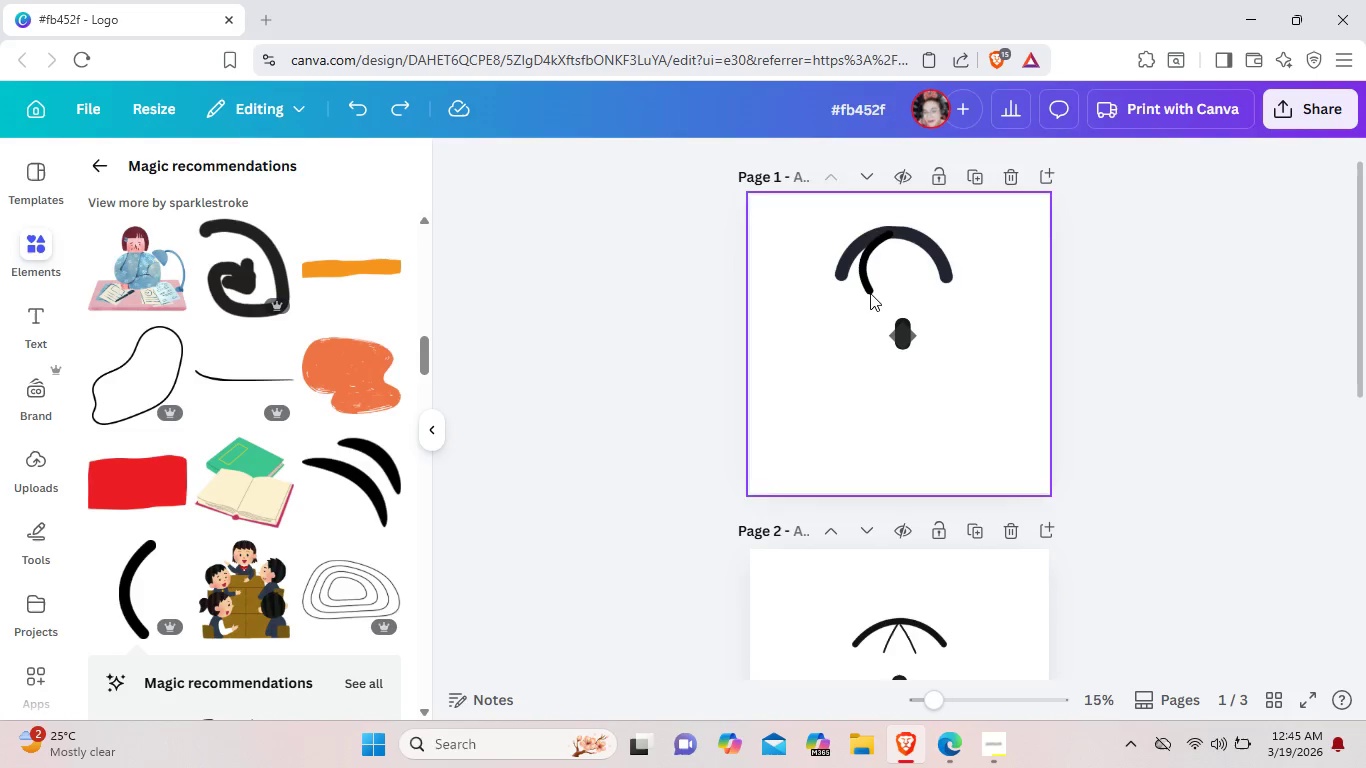 
left_click_drag(start_coordinate=[870, 293], to_coordinate=[857, 347])
 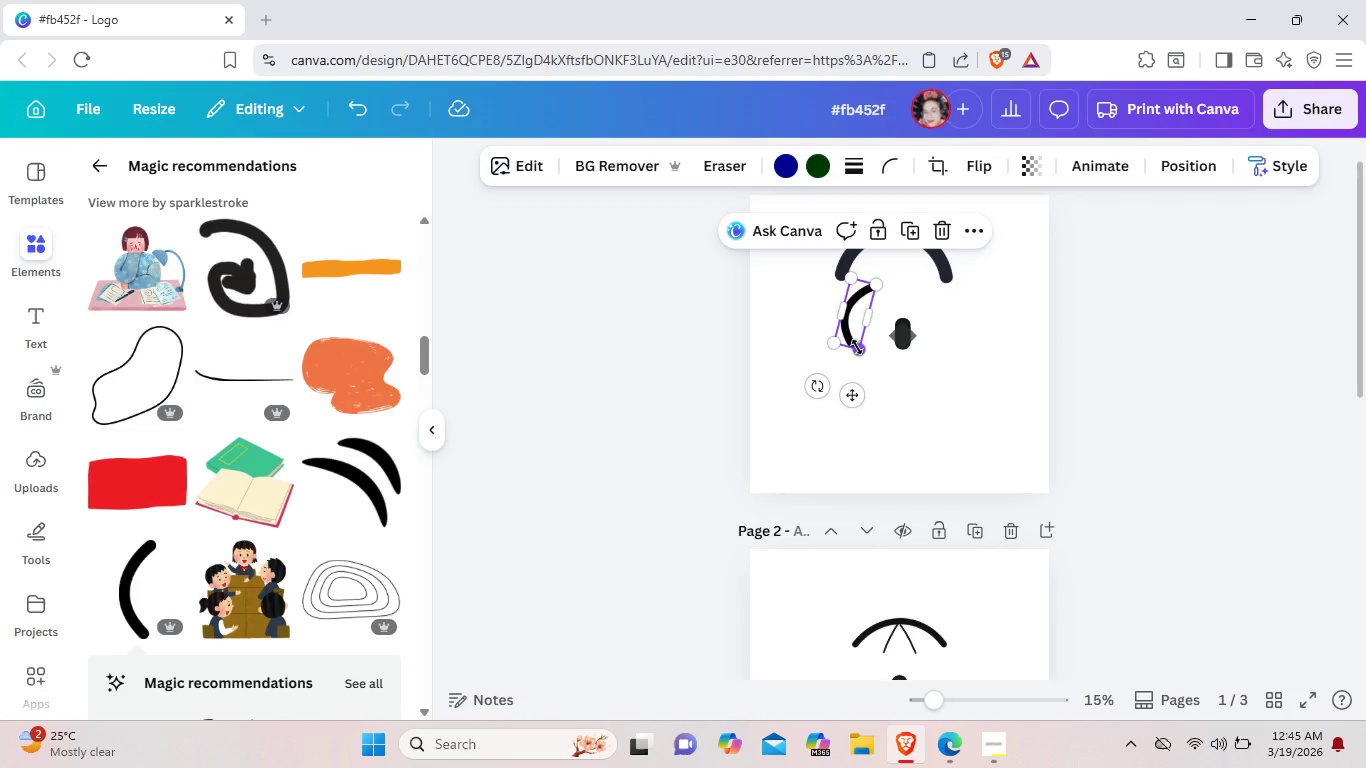 
key(Backspace)
 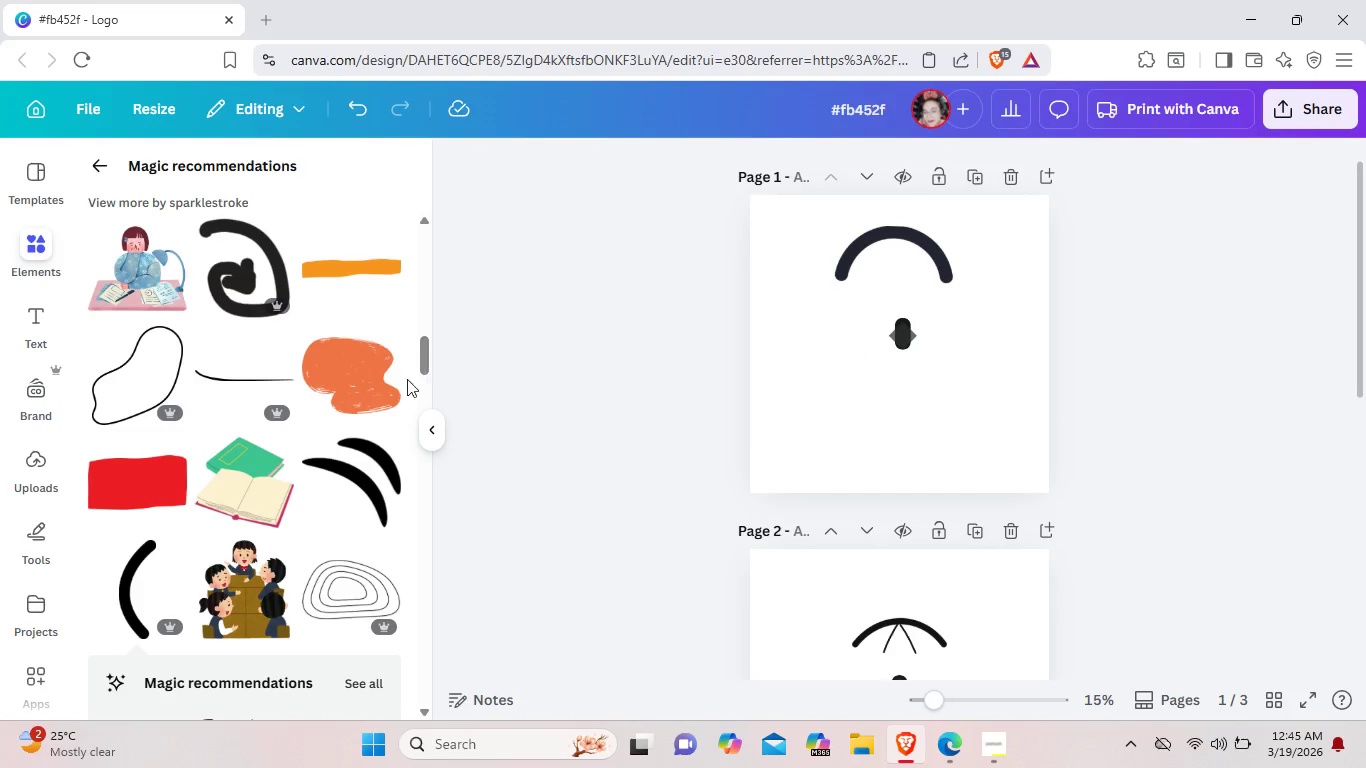 
scroll: coordinate [151, 558], scroll_direction: up, amount: 12.0
 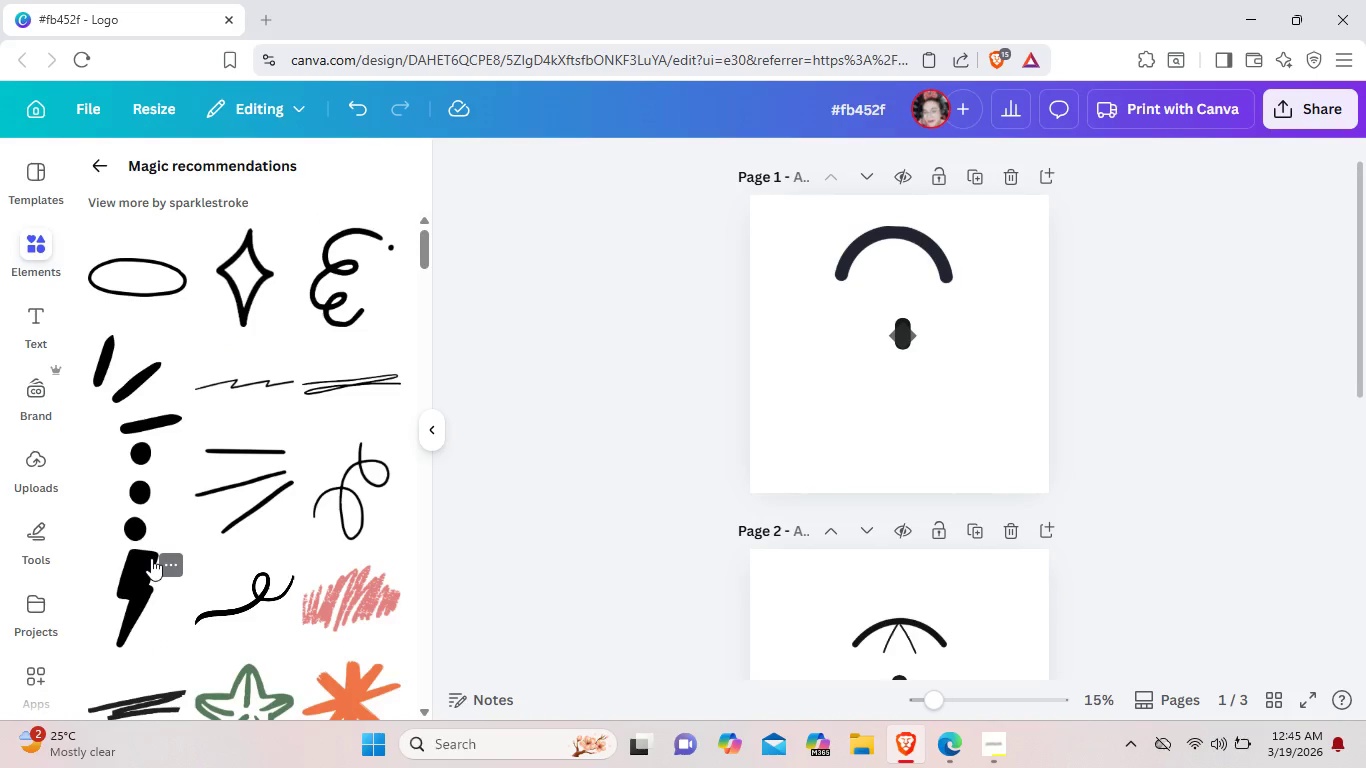 
scroll: coordinate [151, 558], scroll_direction: down, amount: 26.0
 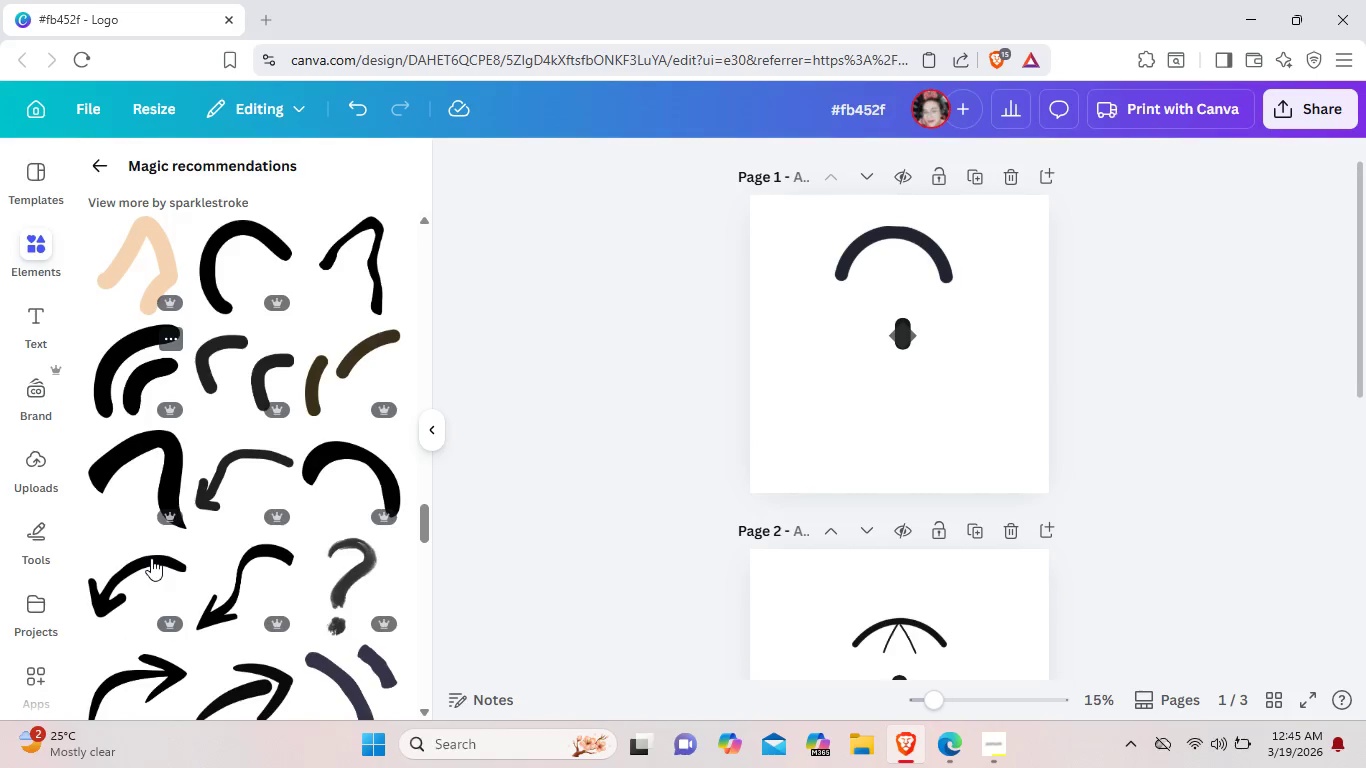 
scroll: coordinate [151, 558], scroll_direction: none, amount: 0.0
 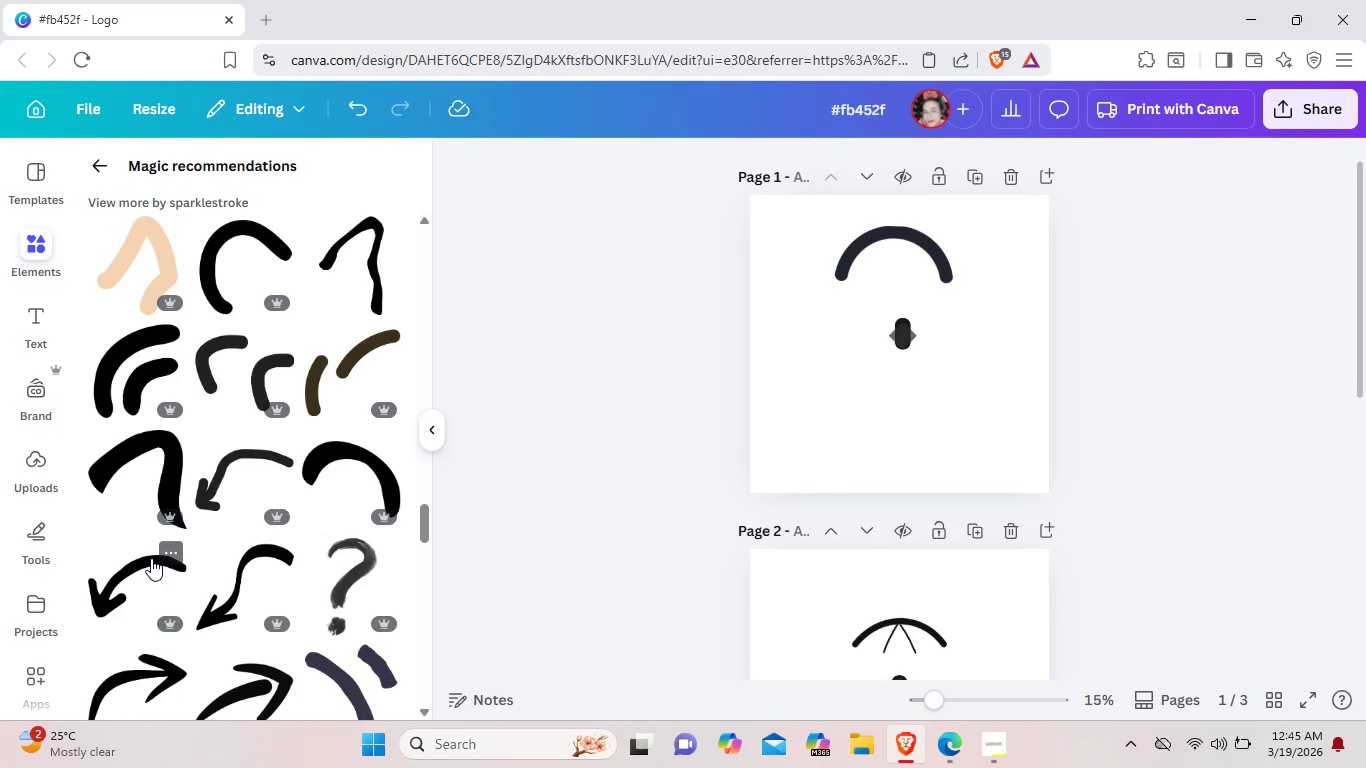 
scroll: coordinate [151, 558], scroll_direction: down, amount: 5.0
 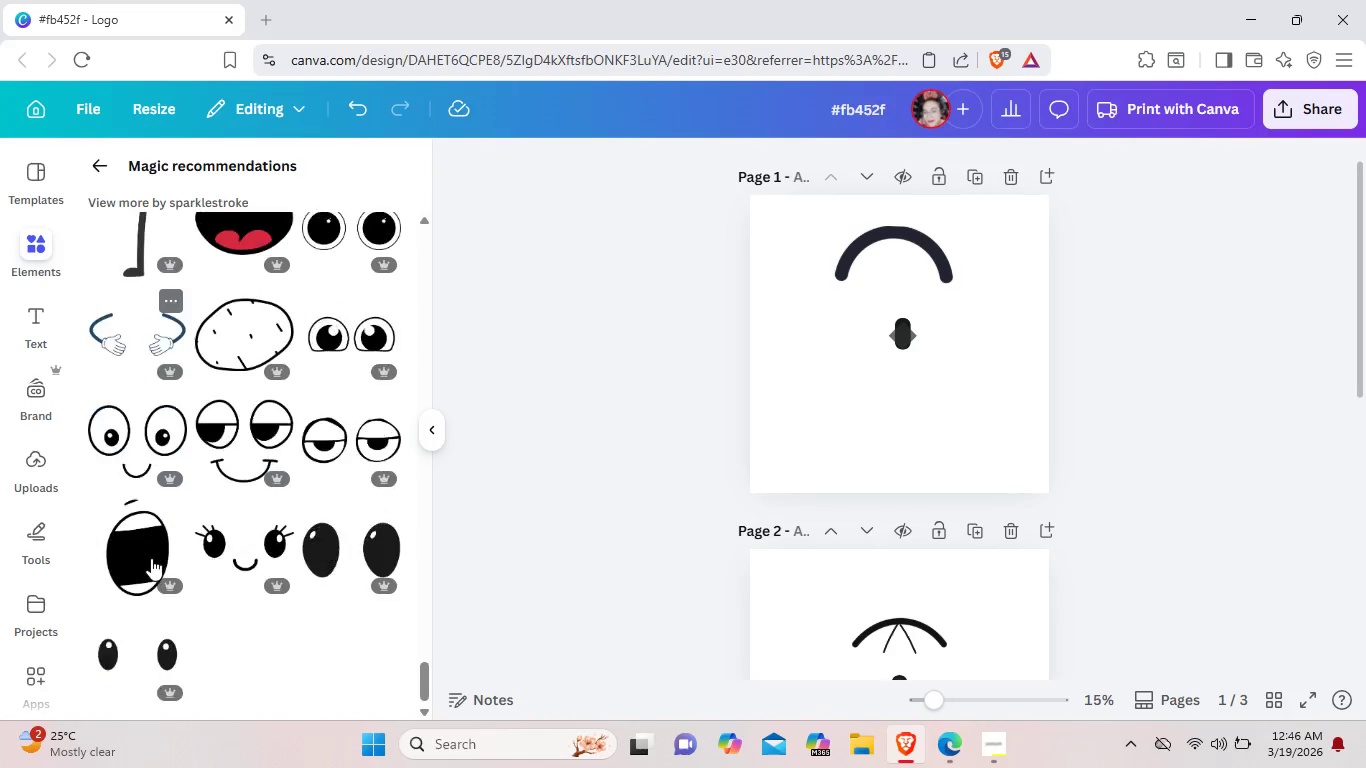 
scroll: coordinate [151, 558], scroll_direction: up, amount: 14.0
 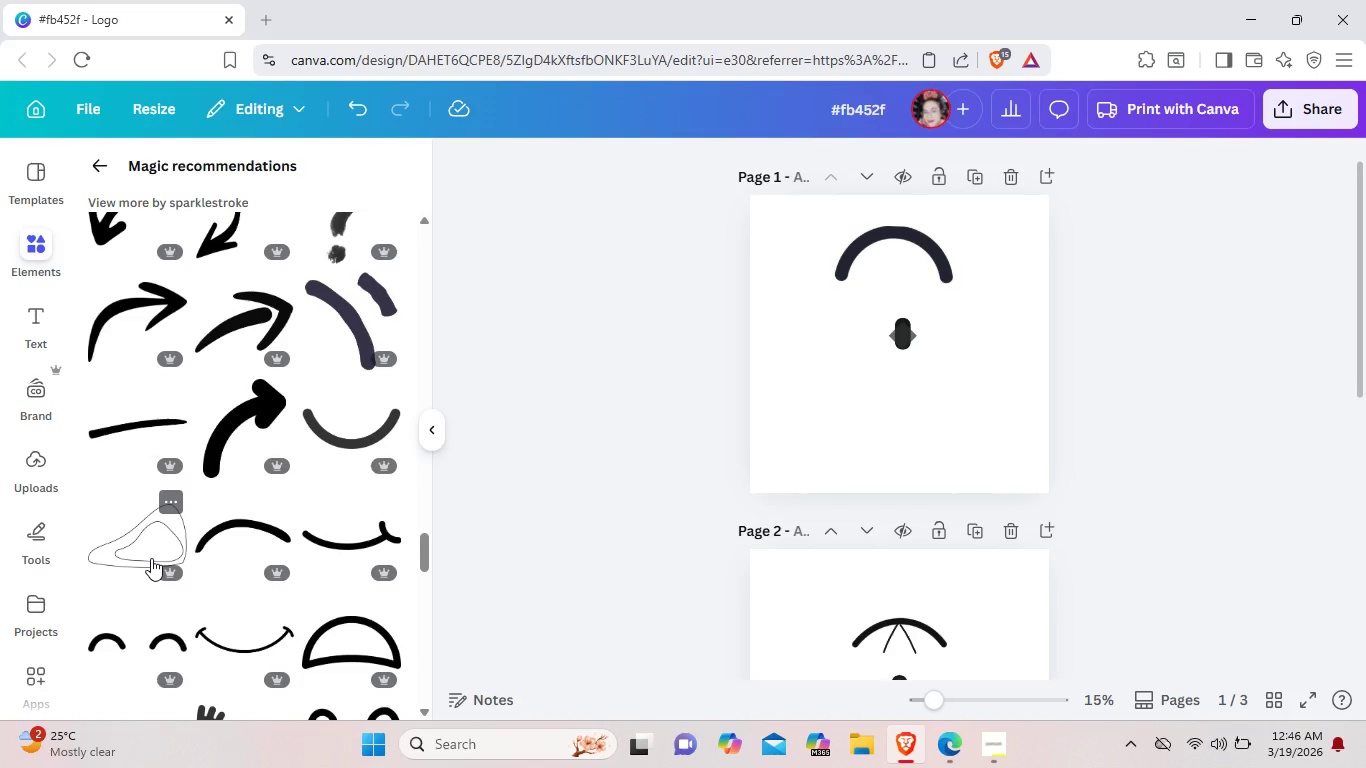 
wait(5.59)
 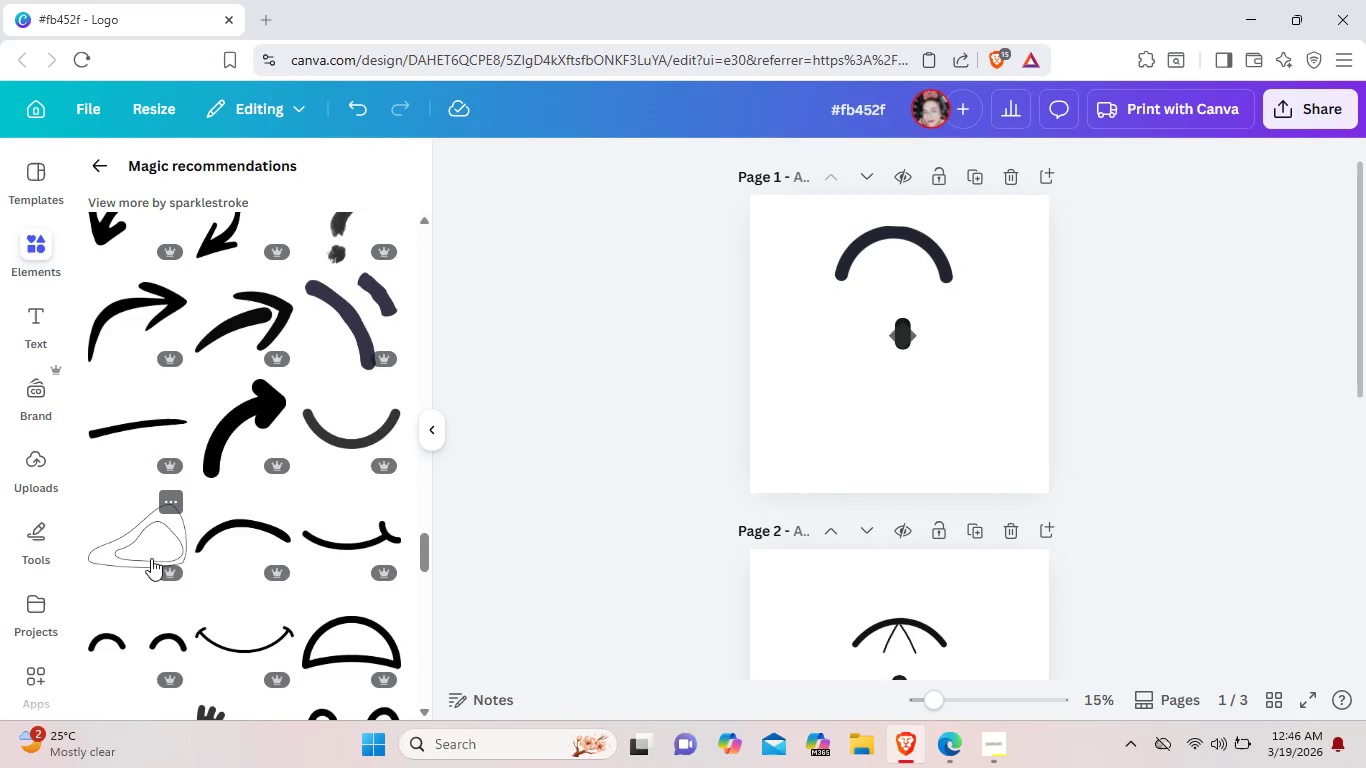 
left_click([244, 435])
 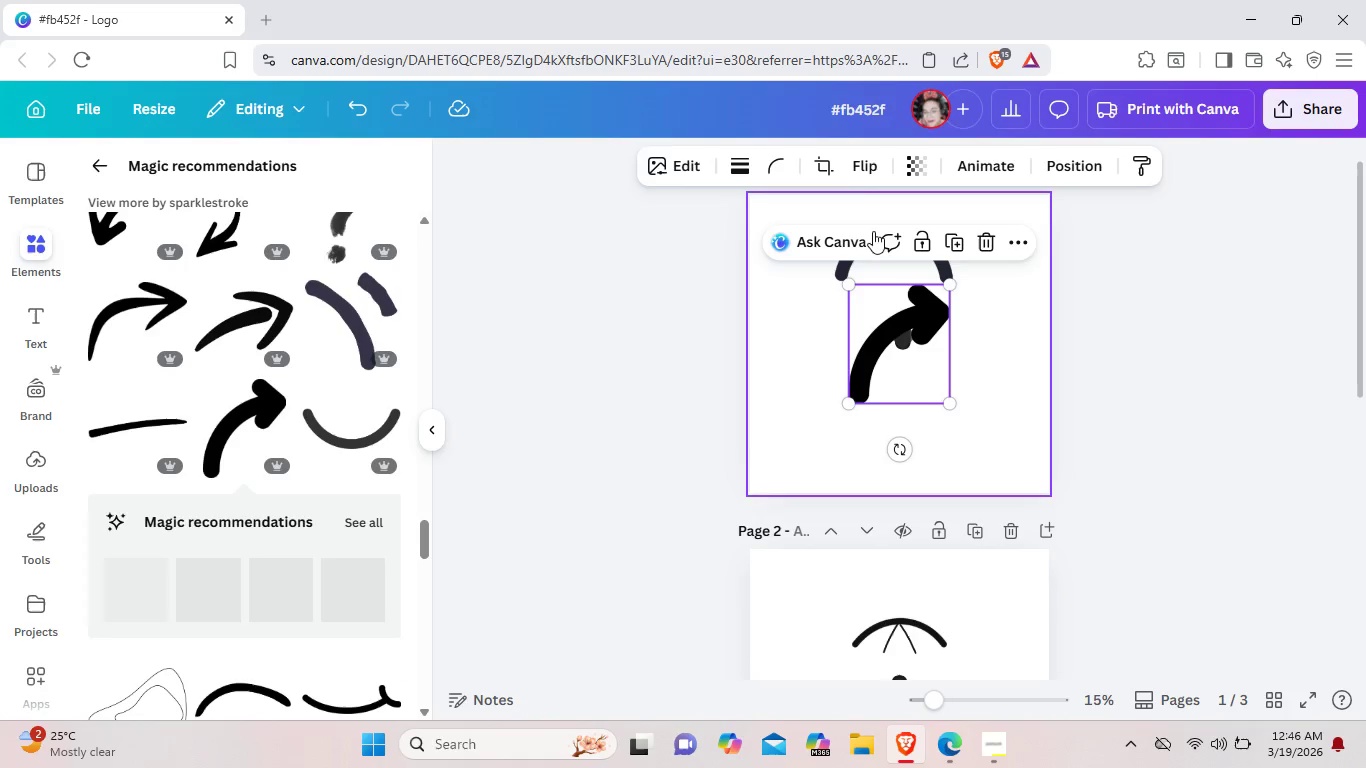 
left_click([824, 163])
 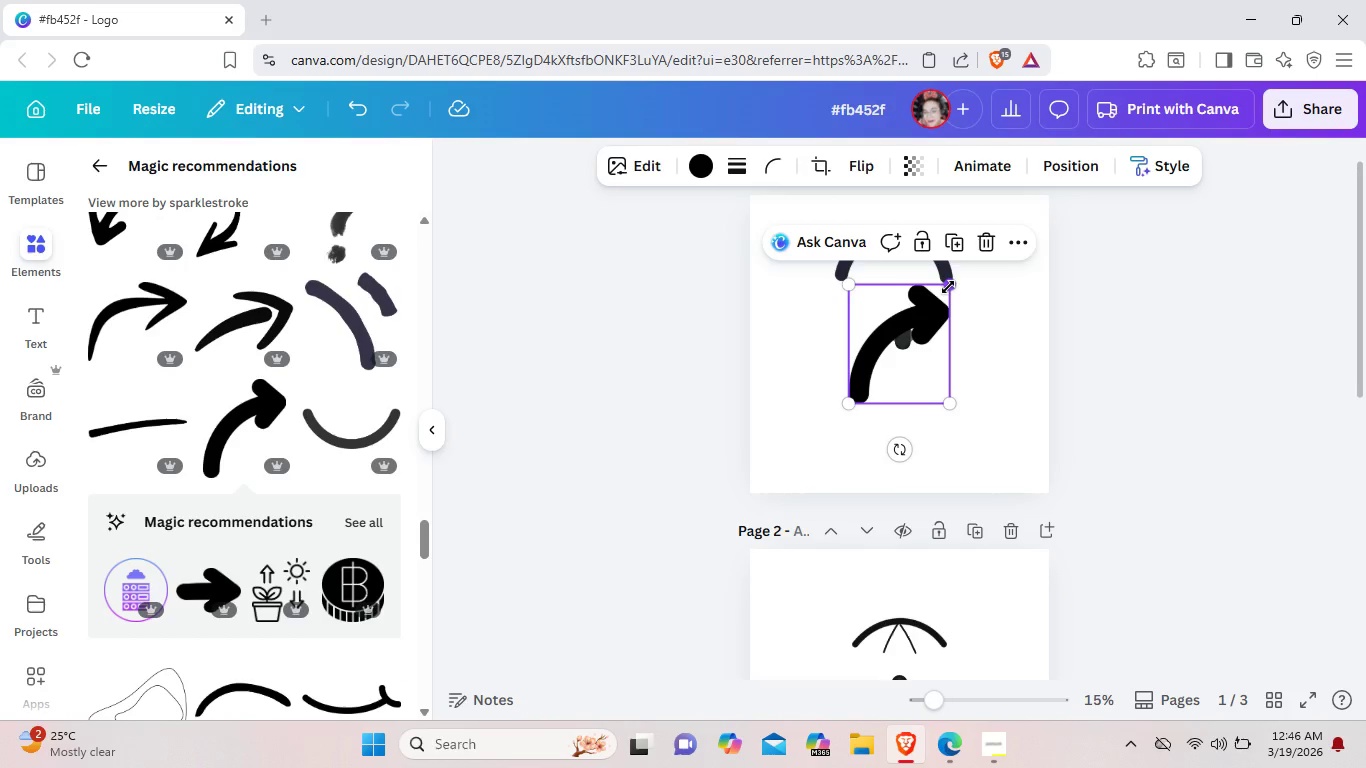 
left_click_drag(start_coordinate=[948, 287], to_coordinate=[951, 294])
 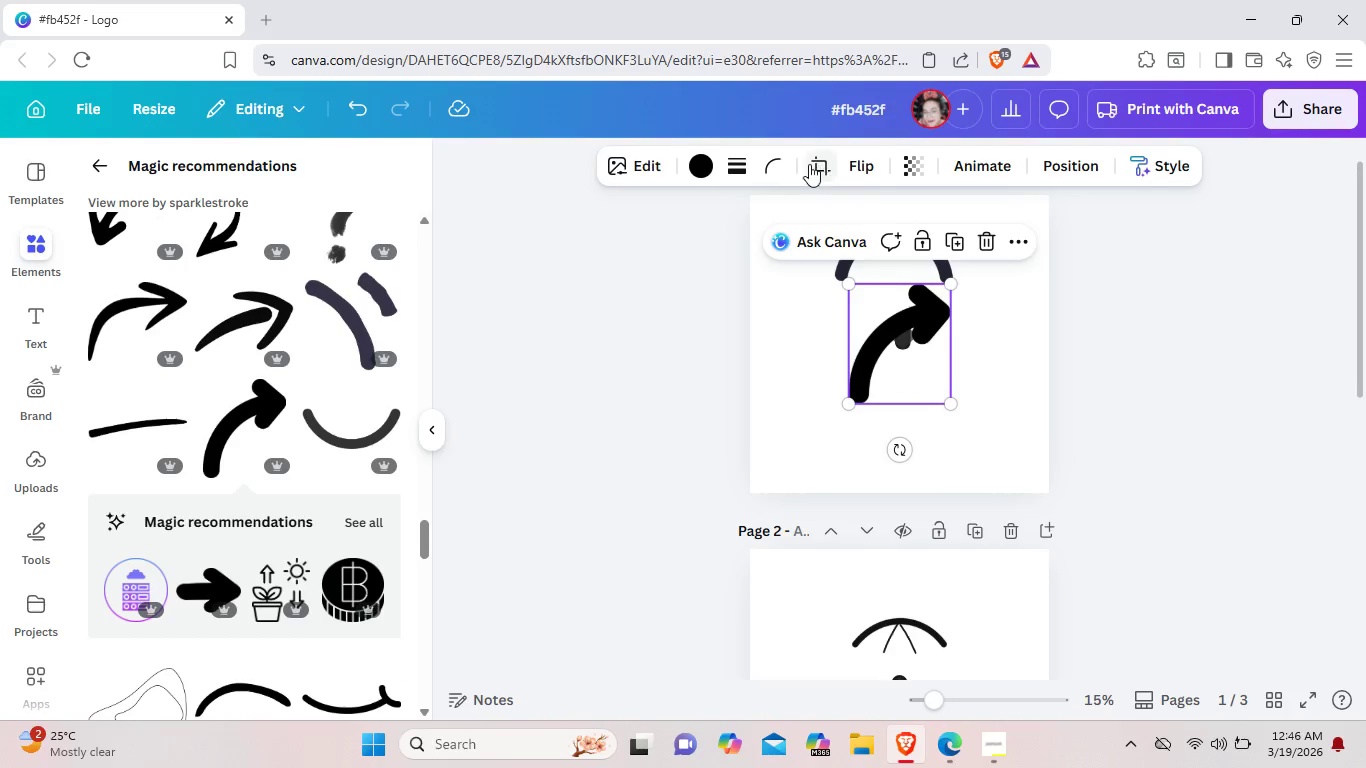 
left_click([808, 163])
 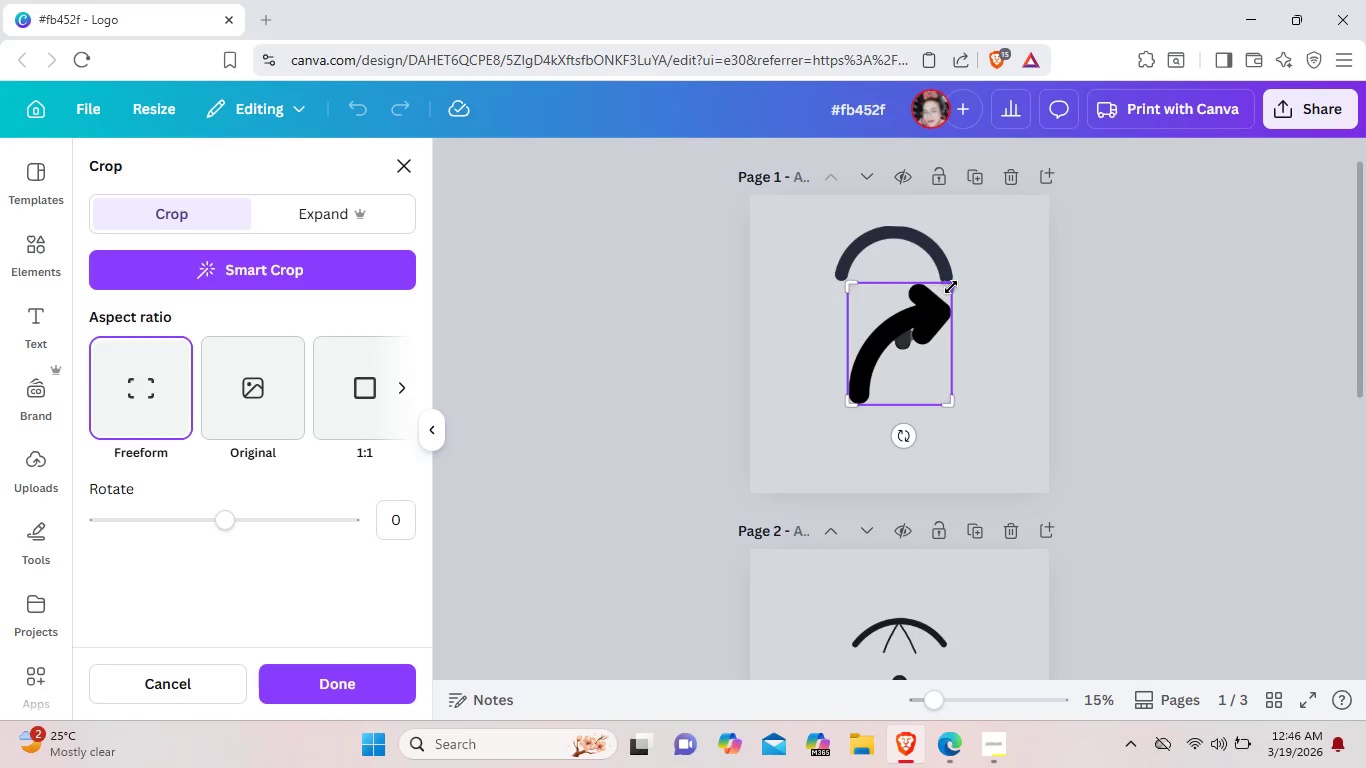 
left_click_drag(start_coordinate=[954, 287], to_coordinate=[914, 295])
 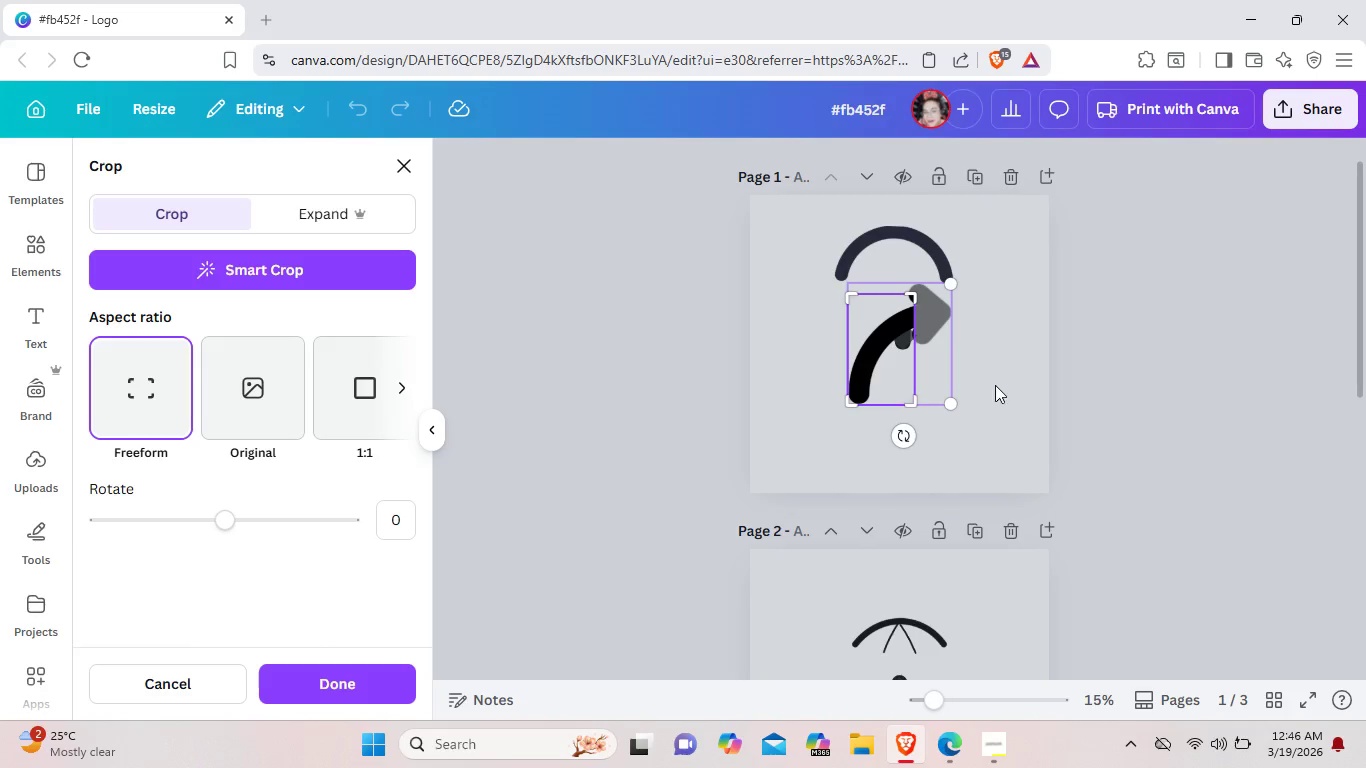 
left_click([995, 385])
 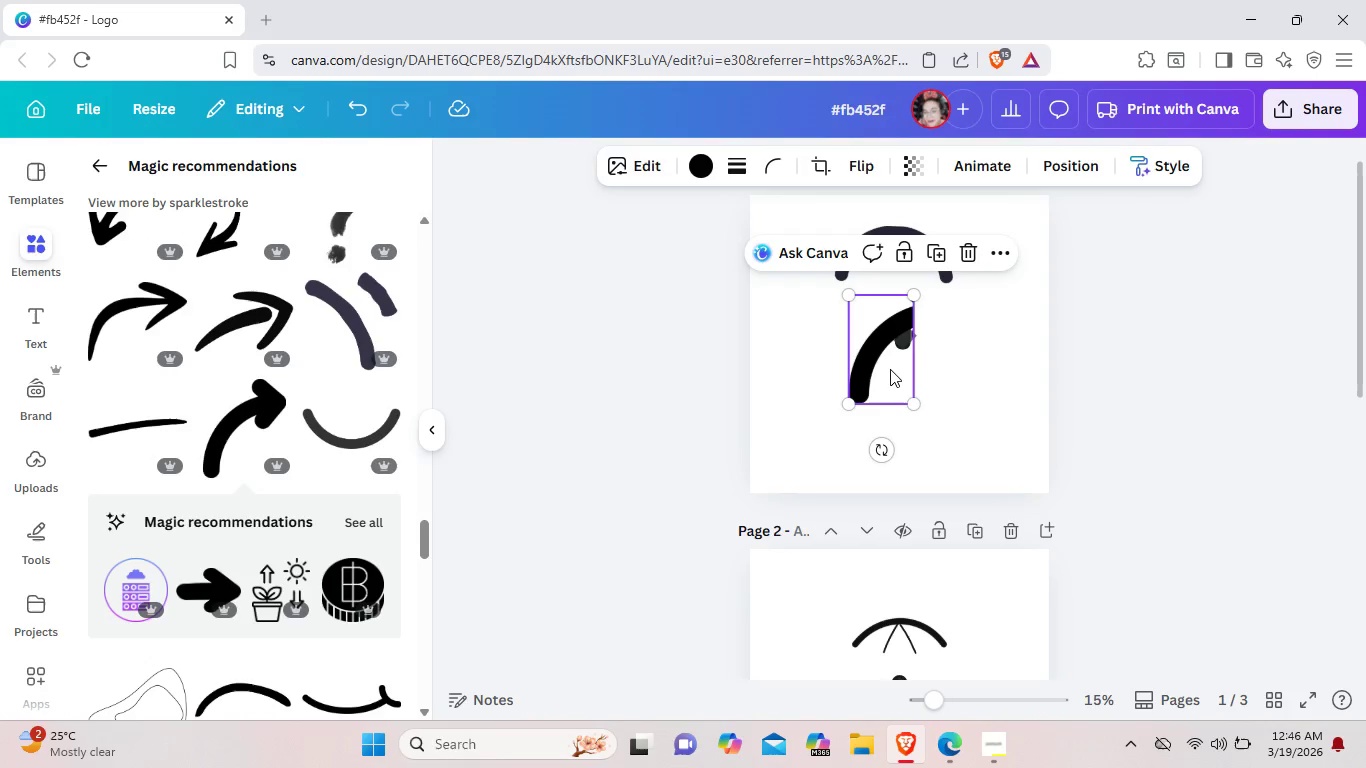 
left_click_drag(start_coordinate=[888, 369], to_coordinate=[817, 380])
 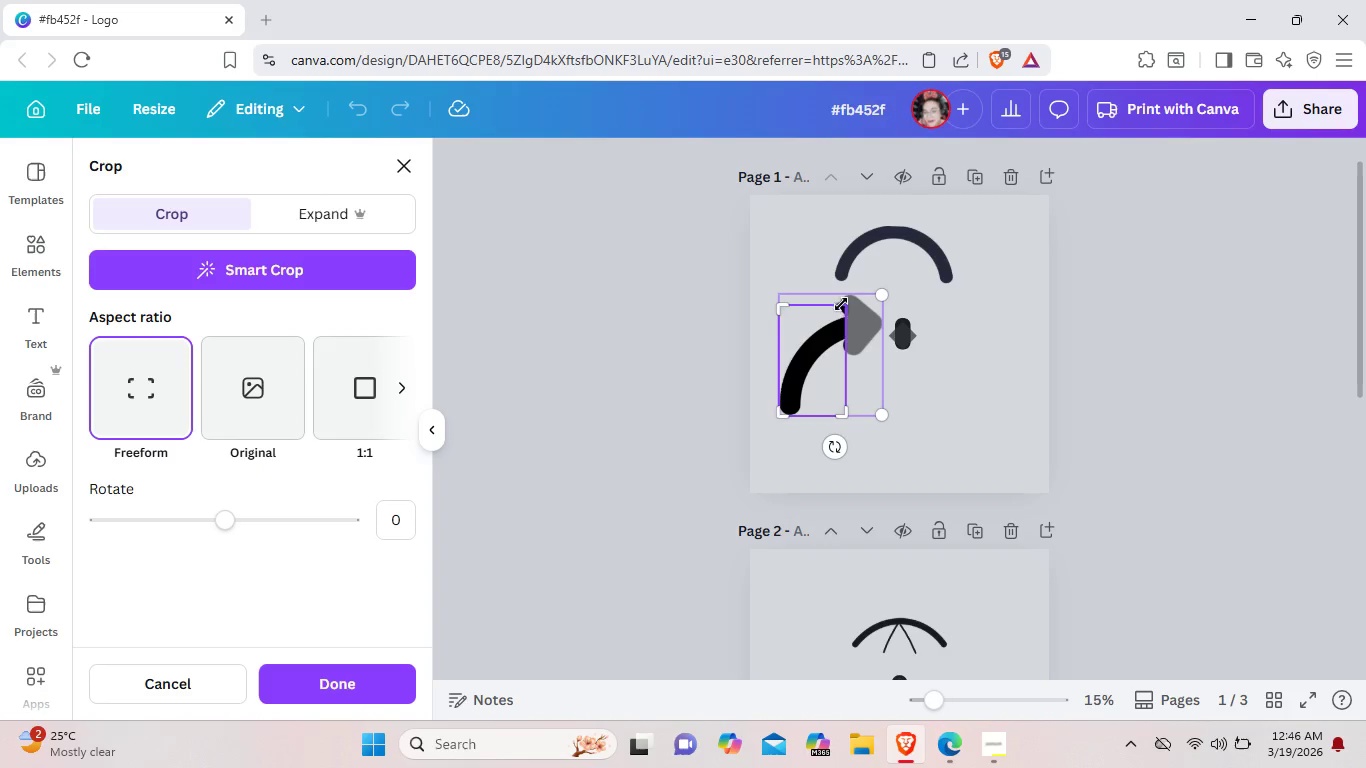 
left_click_drag(start_coordinate=[845, 311], to_coordinate=[832, 319])
 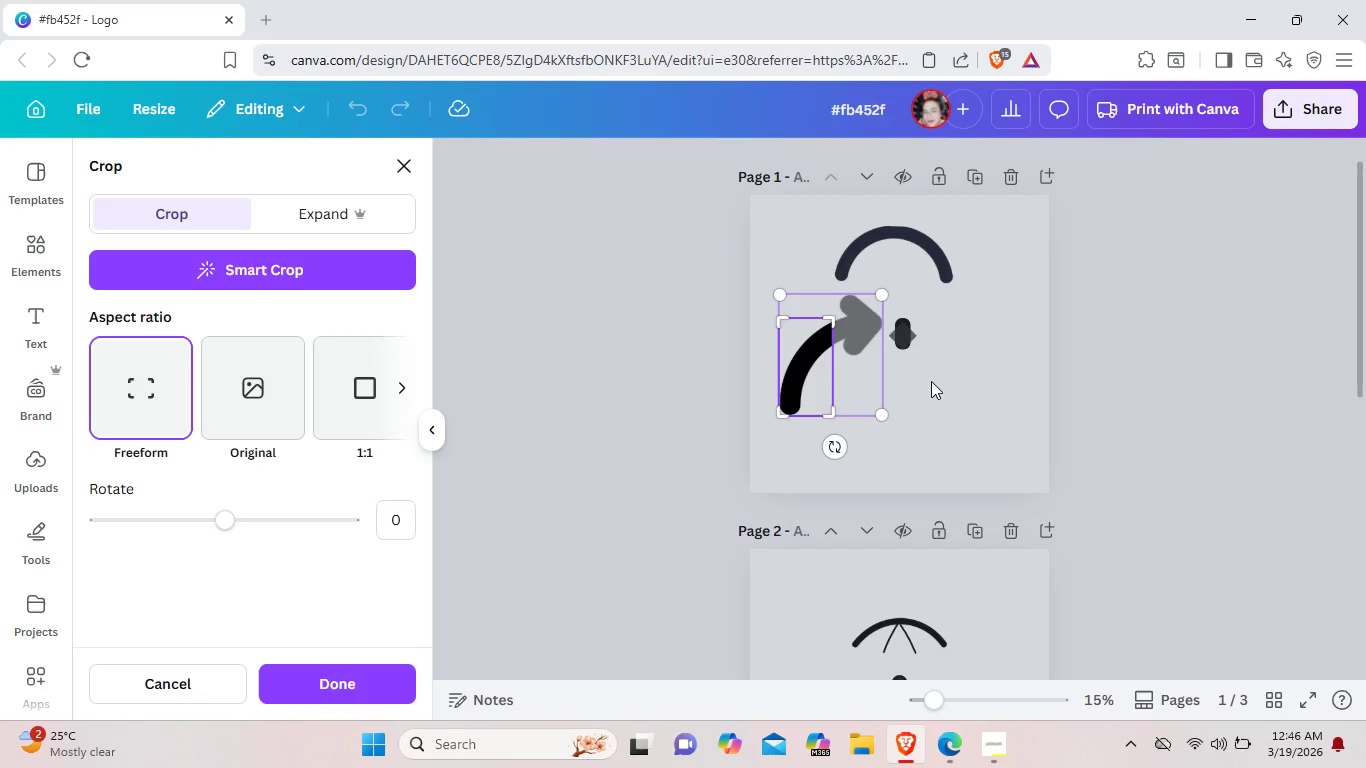 
left_click([931, 381])
 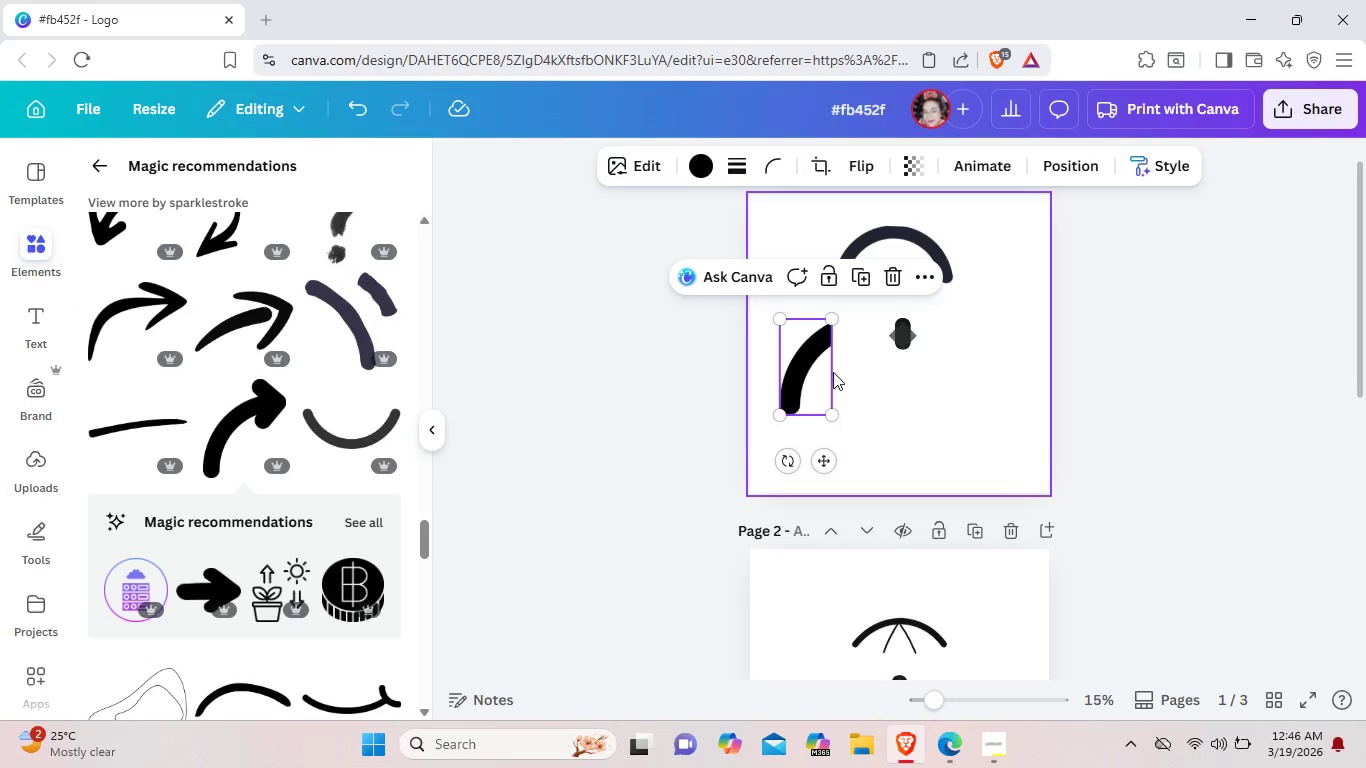 
left_click([833, 372])
 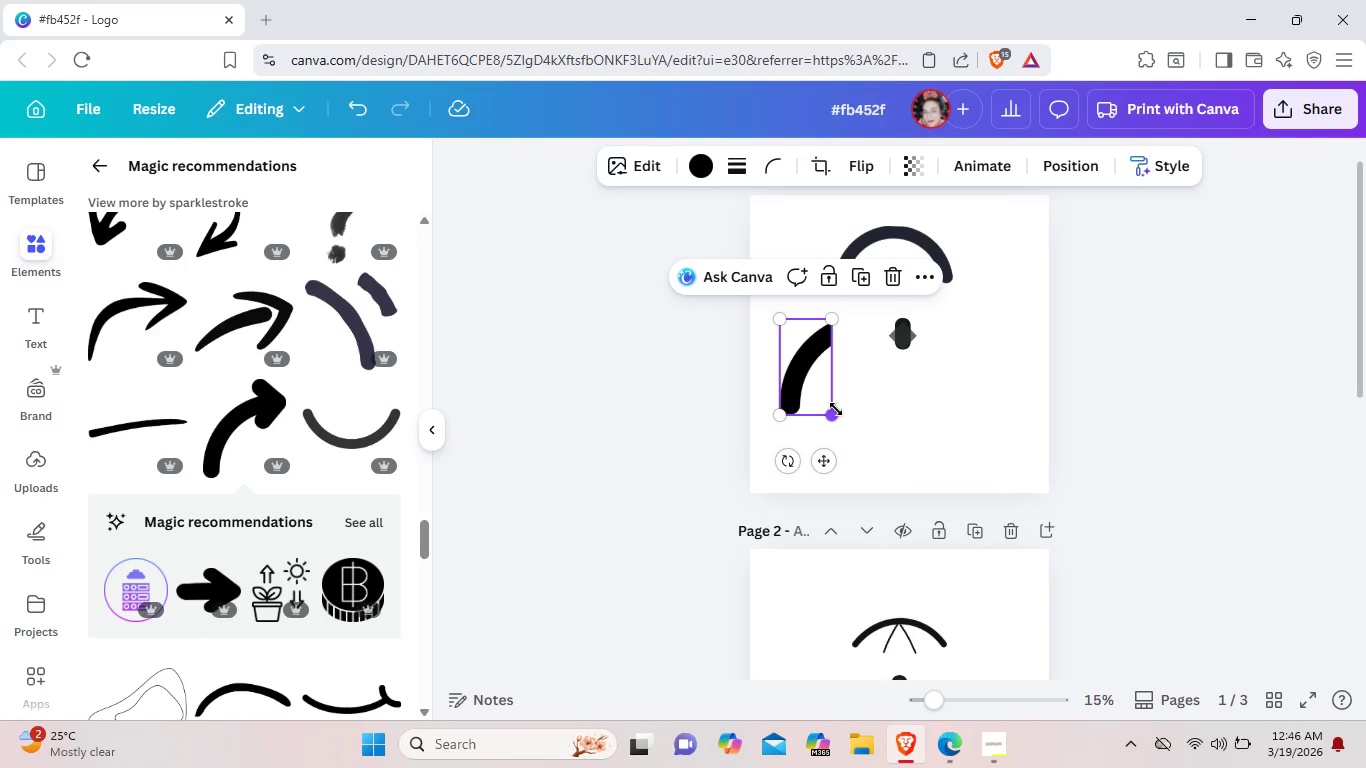 
left_click_drag(start_coordinate=[836, 409], to_coordinate=[824, 386])
 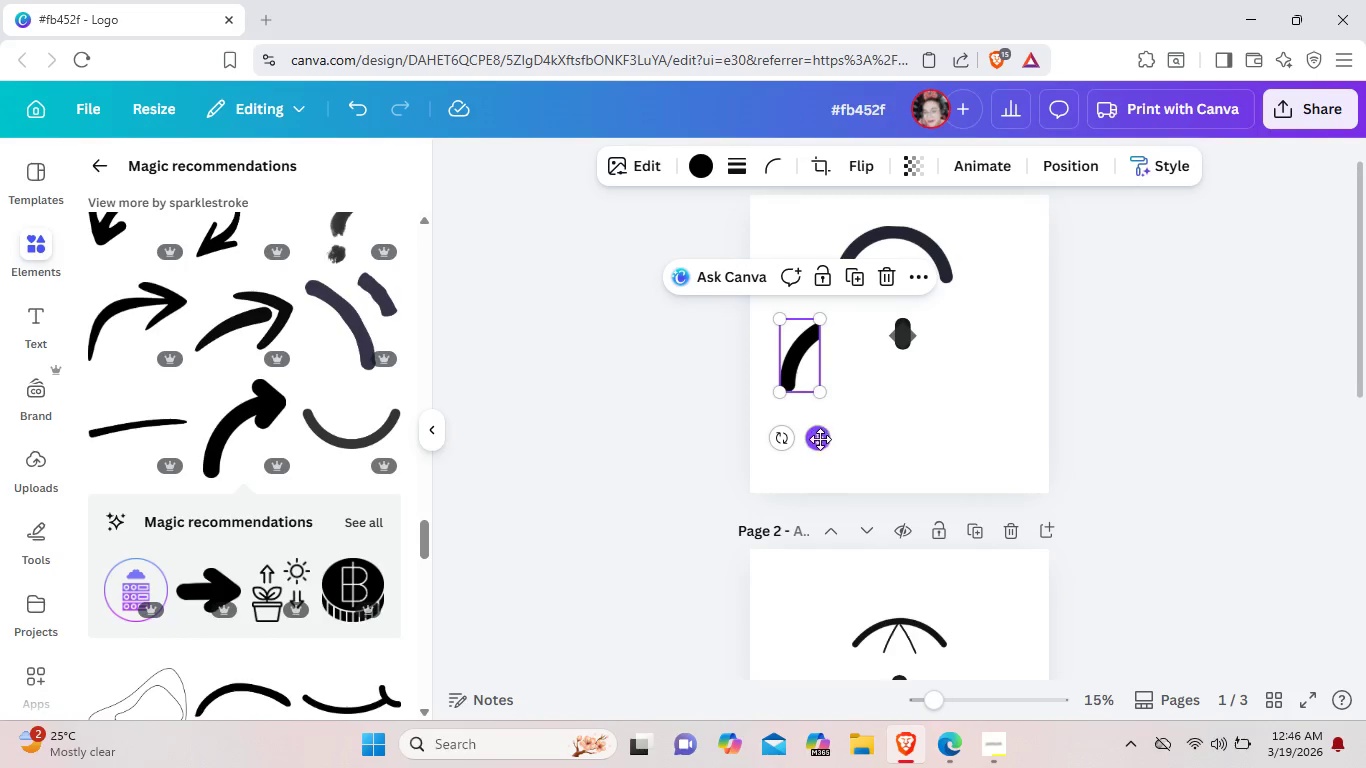 
left_click_drag(start_coordinate=[820, 439], to_coordinate=[897, 345])
 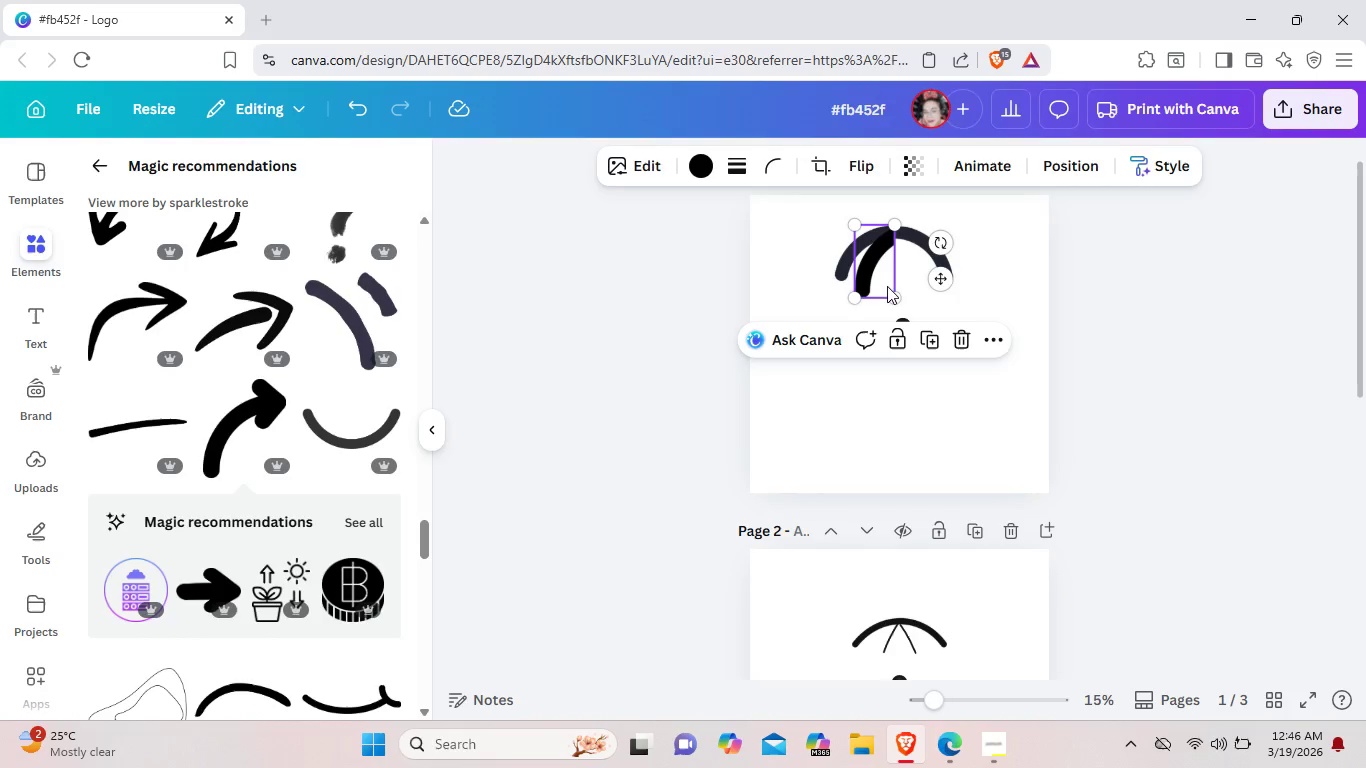 
wait(5.25)
 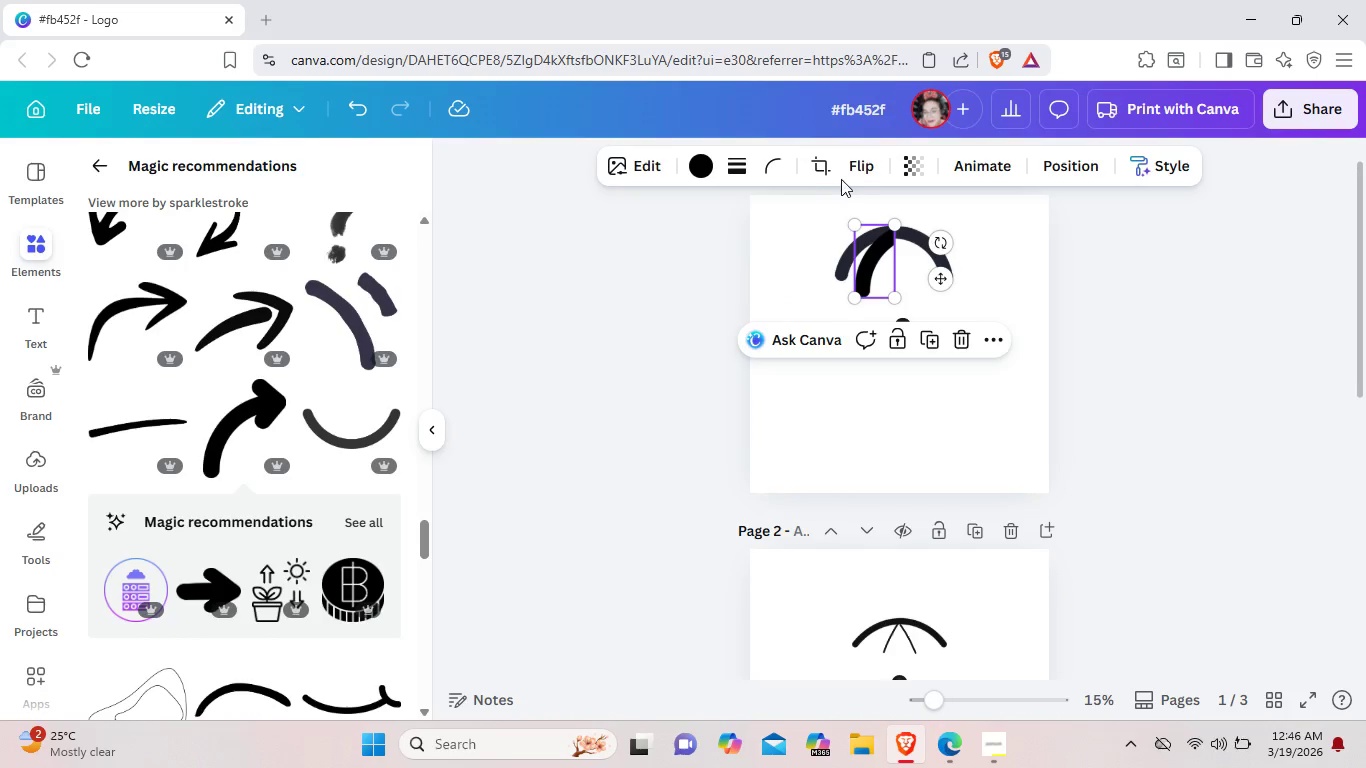 
left_click_drag(start_coordinate=[894, 226], to_coordinate=[898, 232])
 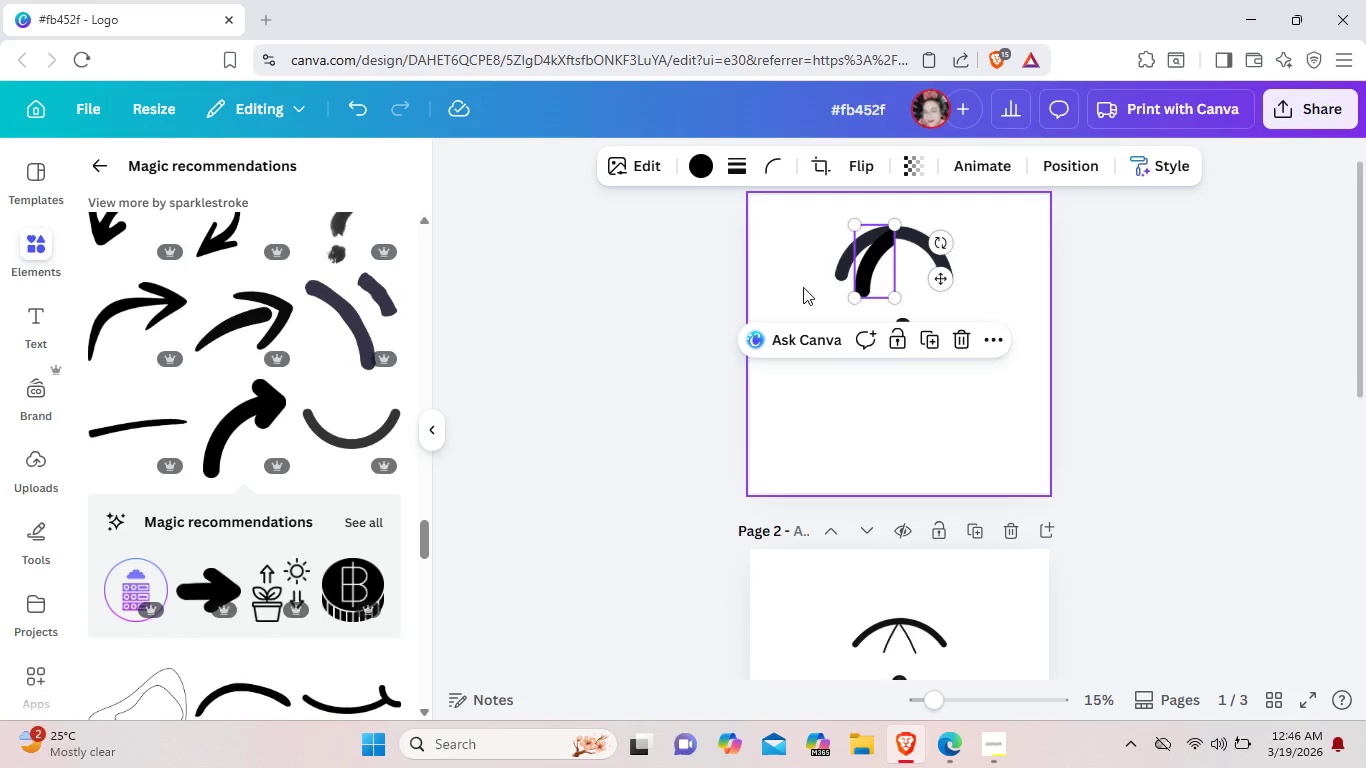 
left_click([788, 302])
 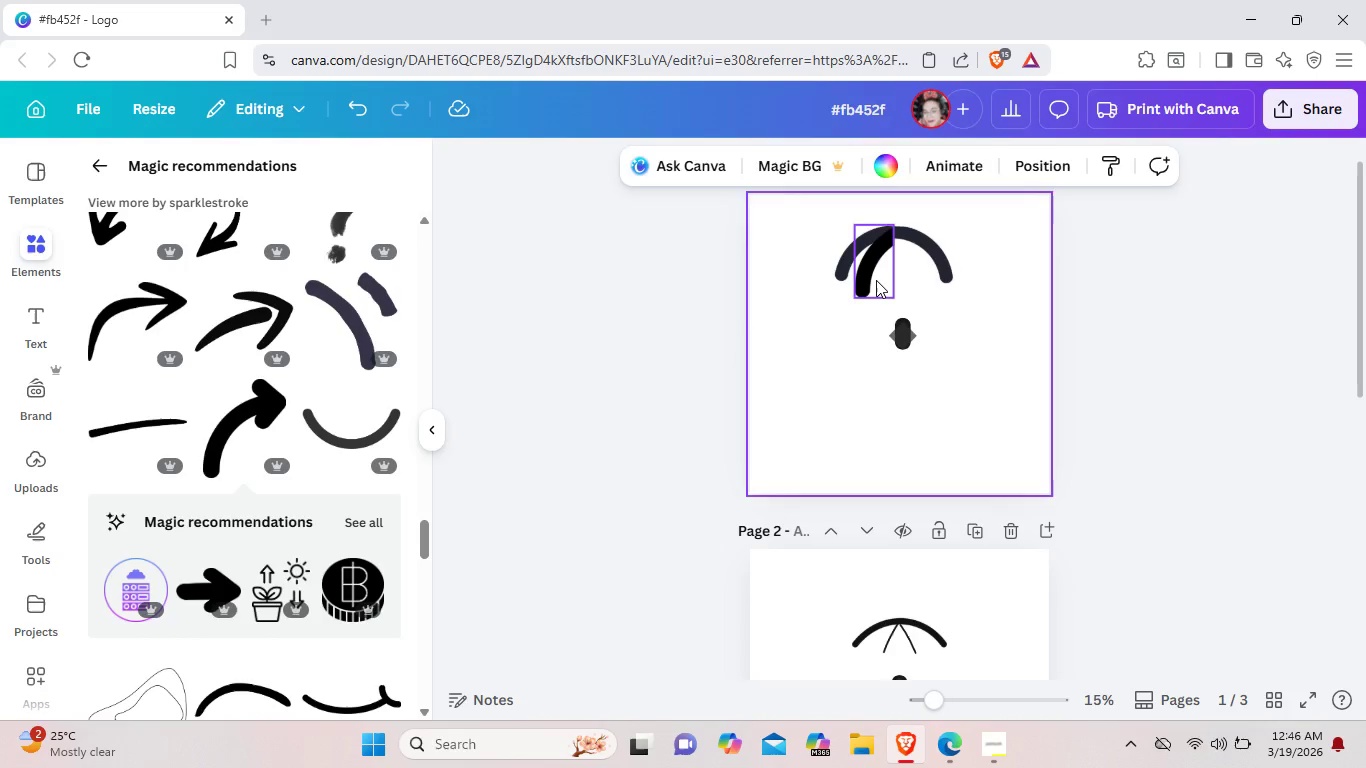 
left_click([876, 280])
 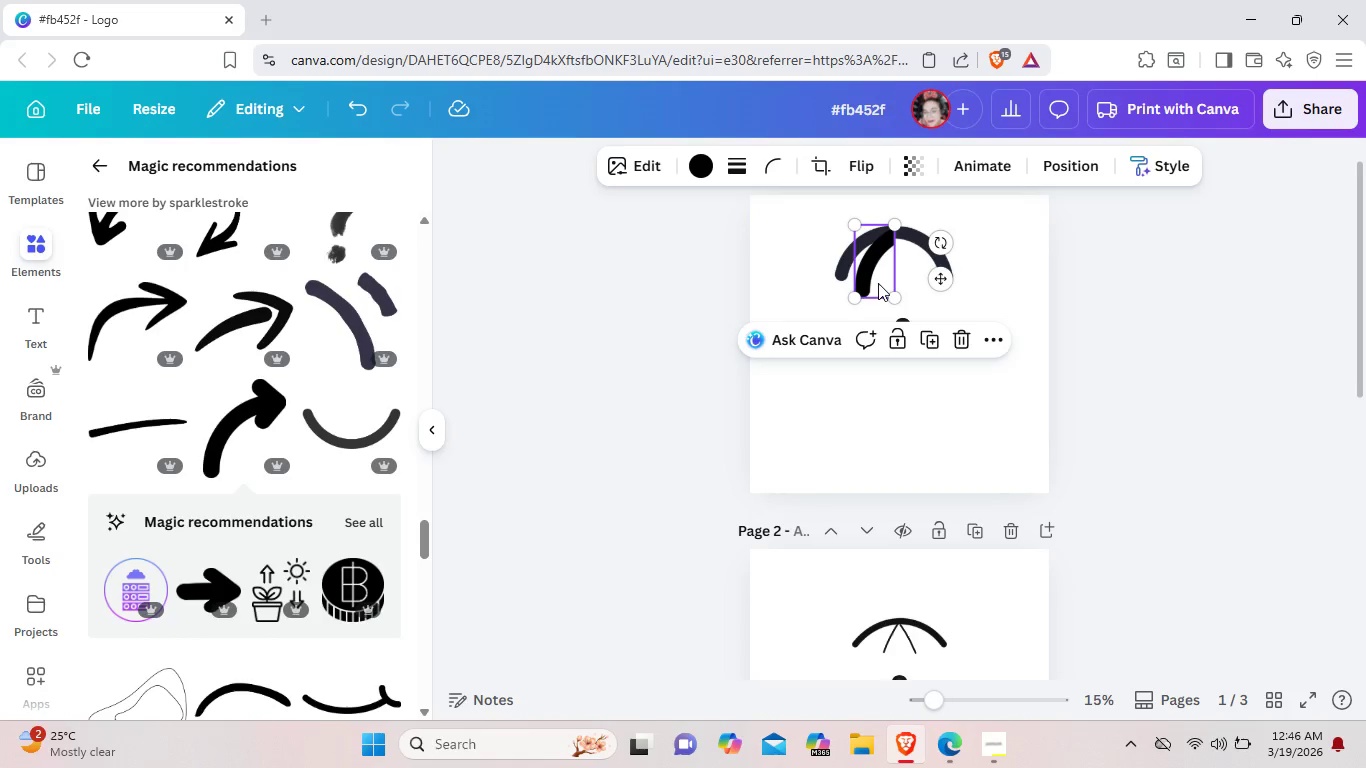 
key(Control+C)
 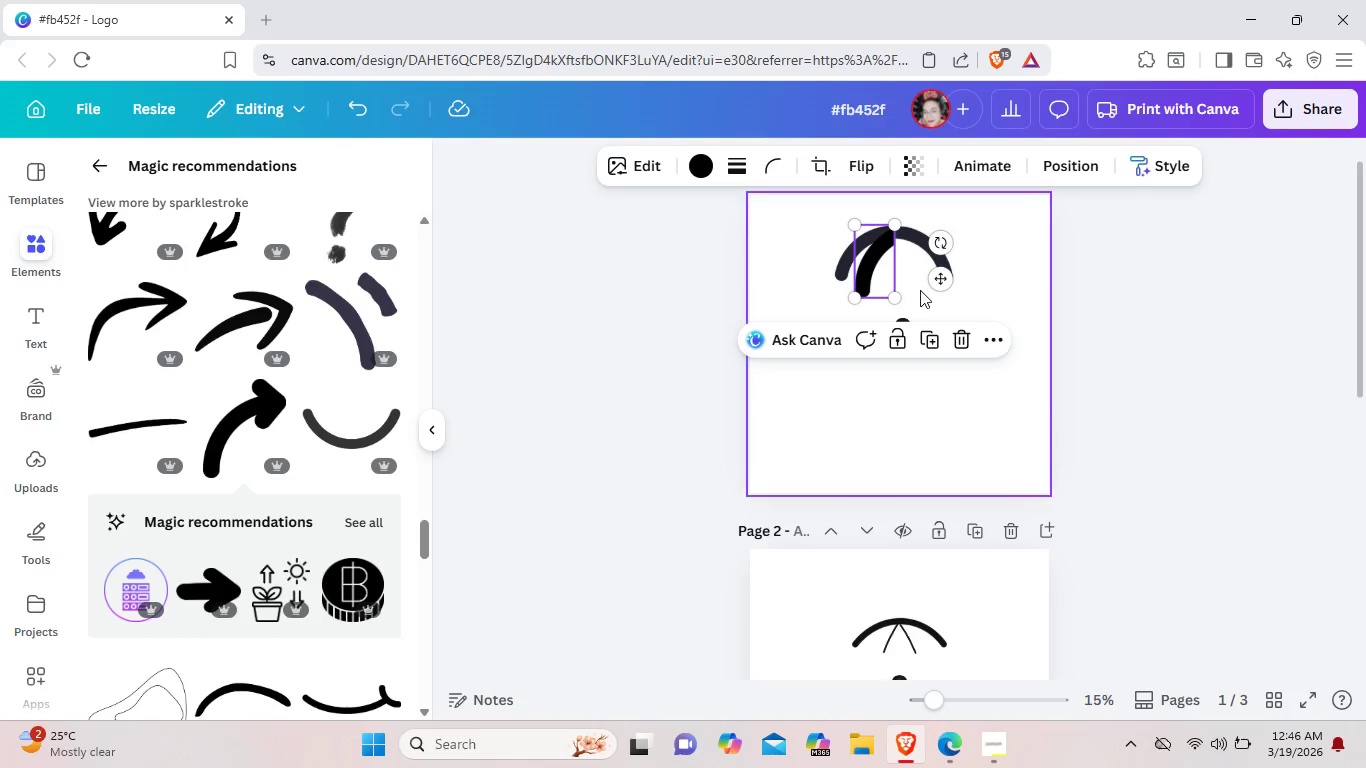 
left_click([920, 290])
 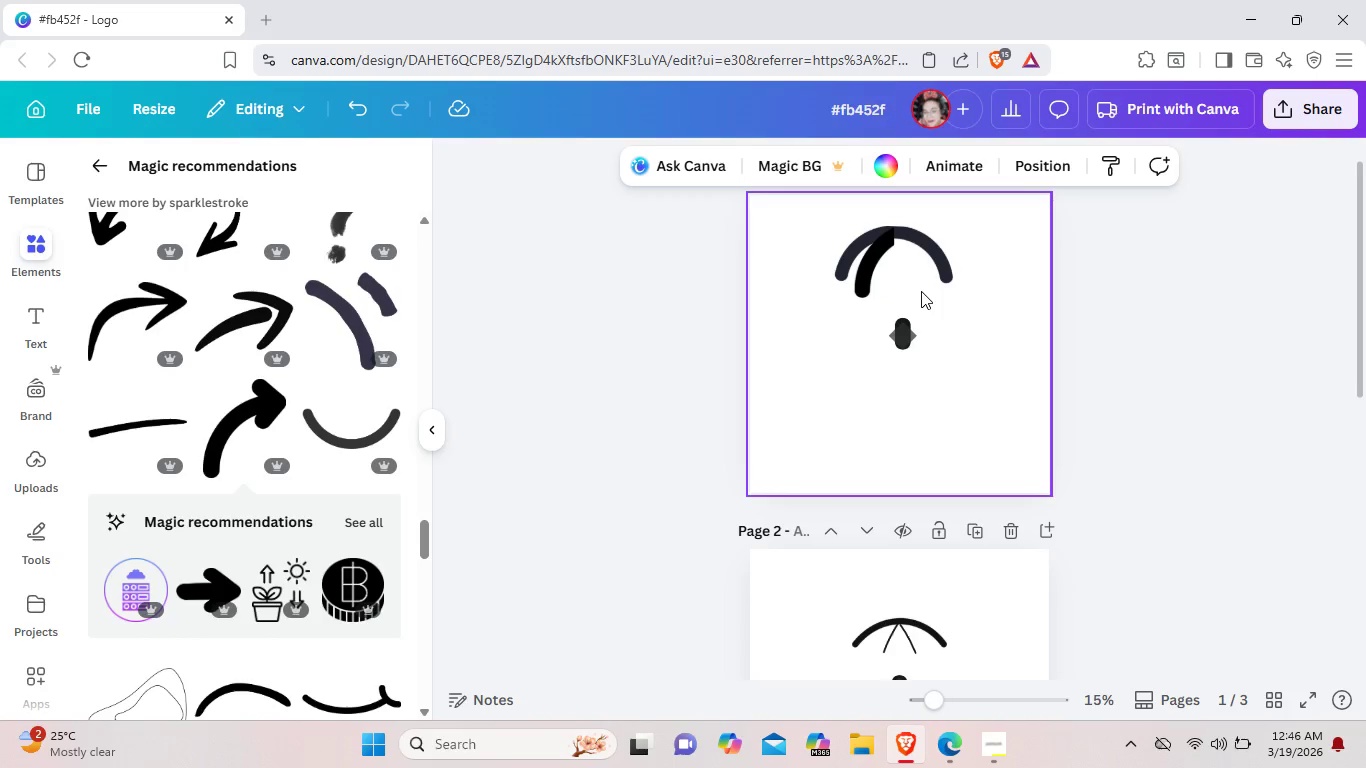 
key(Control+V)
 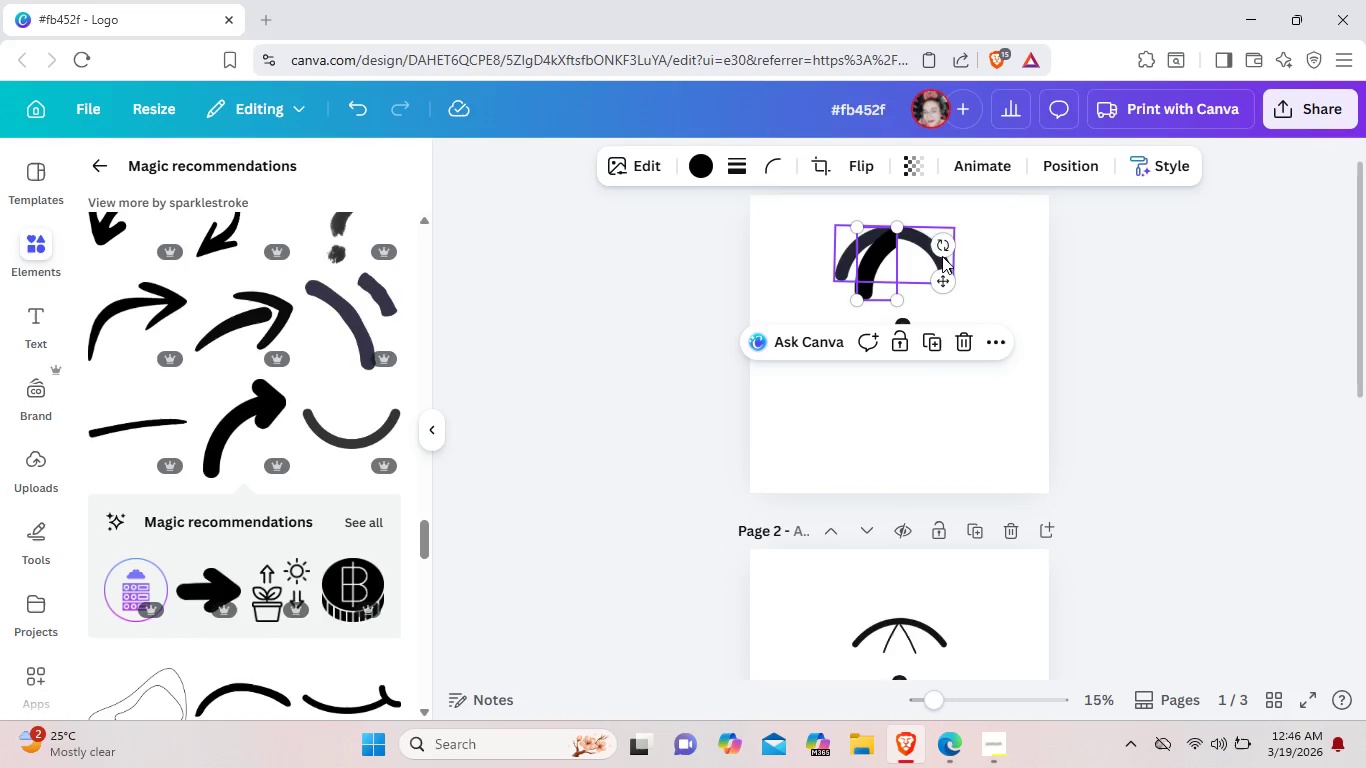 
left_click_drag(start_coordinate=[943, 250], to_coordinate=[870, 268])
 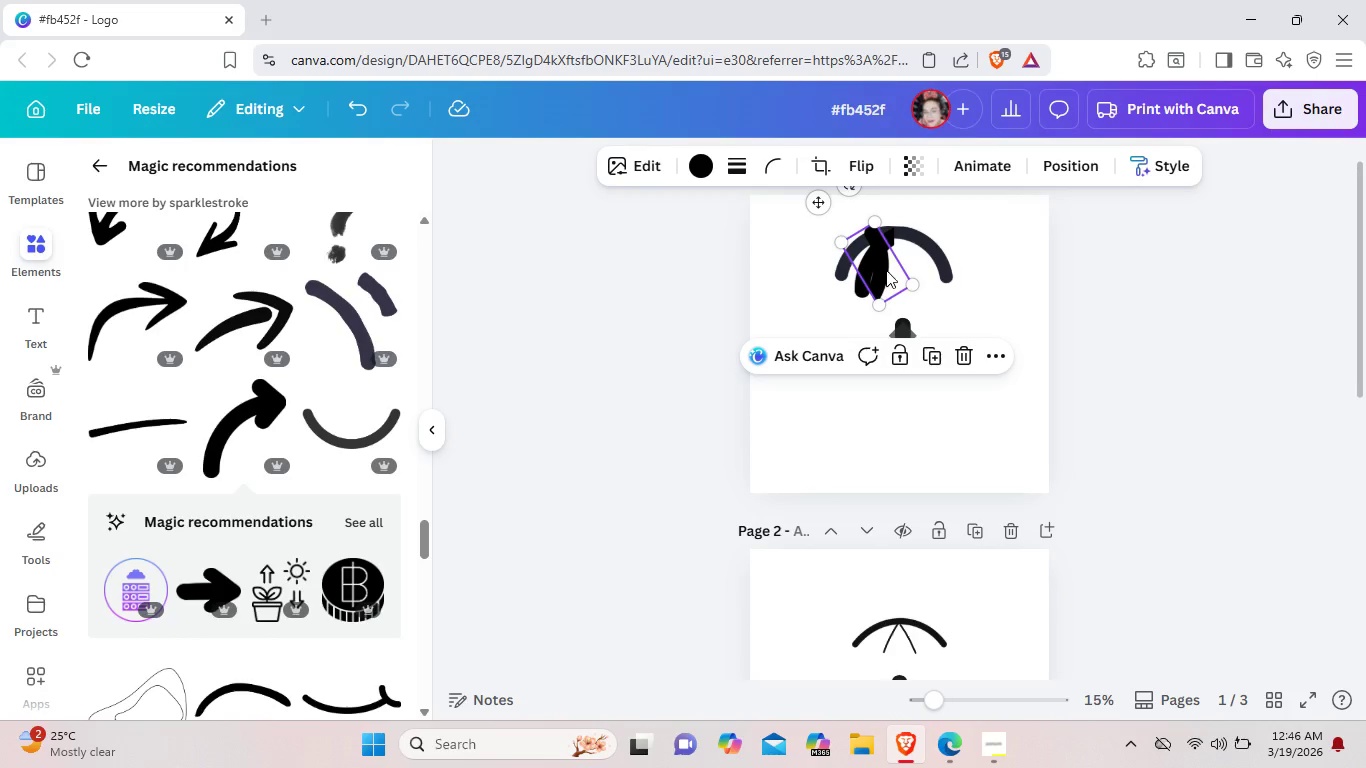 
left_click_drag(start_coordinate=[883, 269], to_coordinate=[905, 275])
 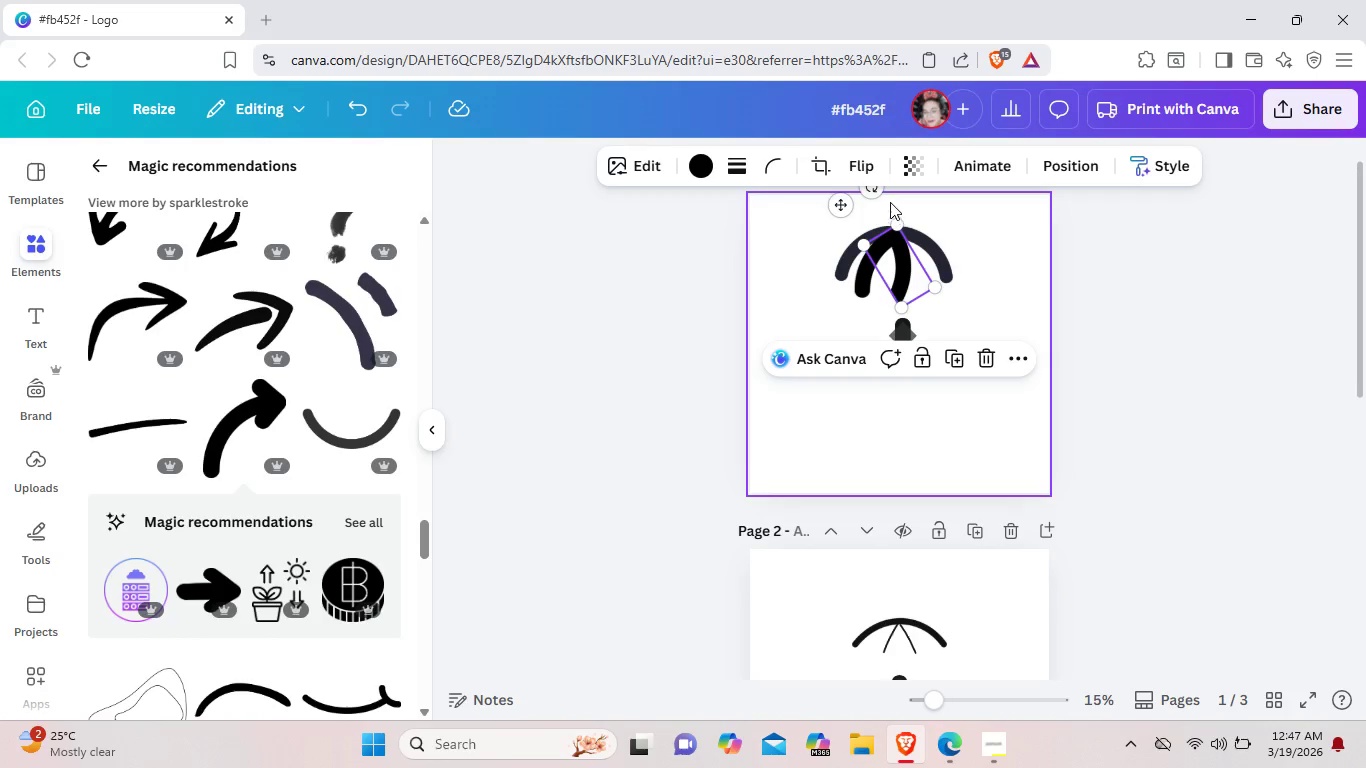 
left_click([875, 193])
 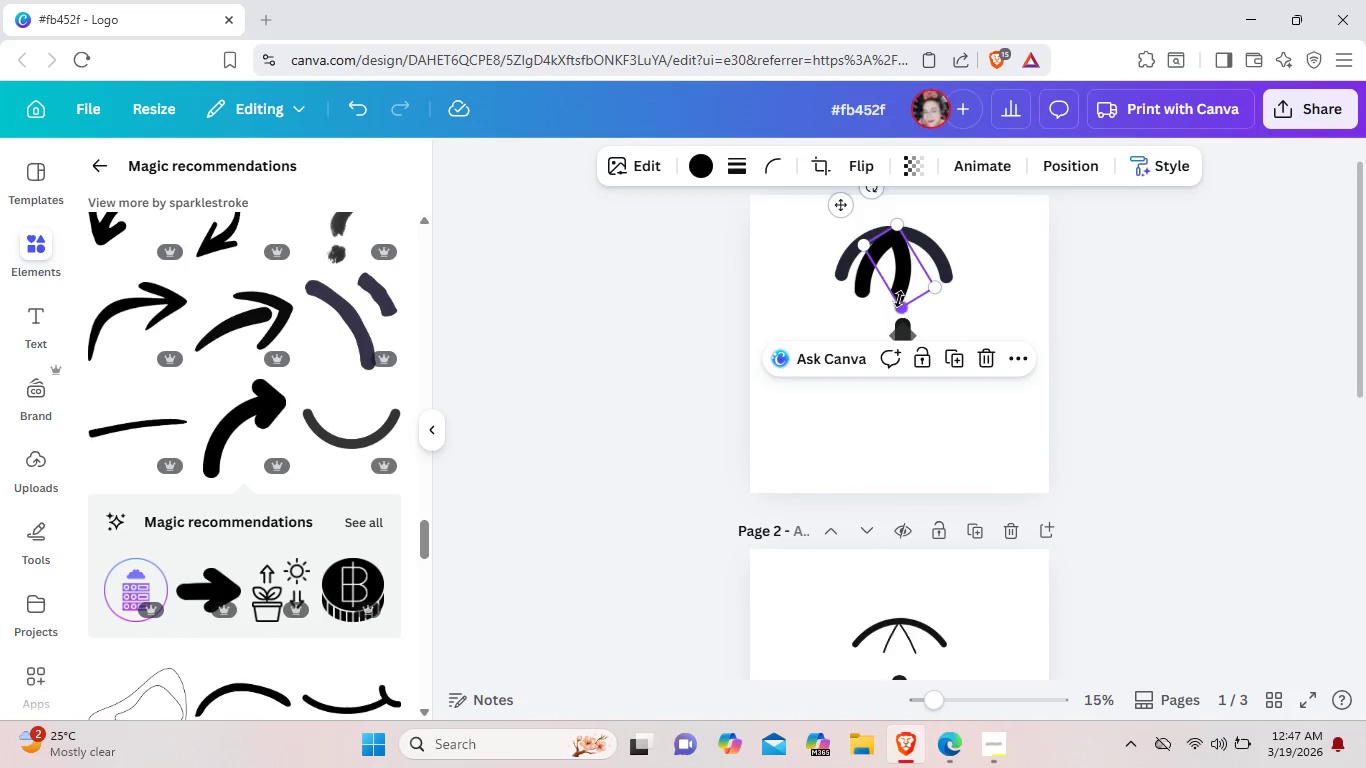 
left_click_drag(start_coordinate=[900, 299], to_coordinate=[927, 298])
 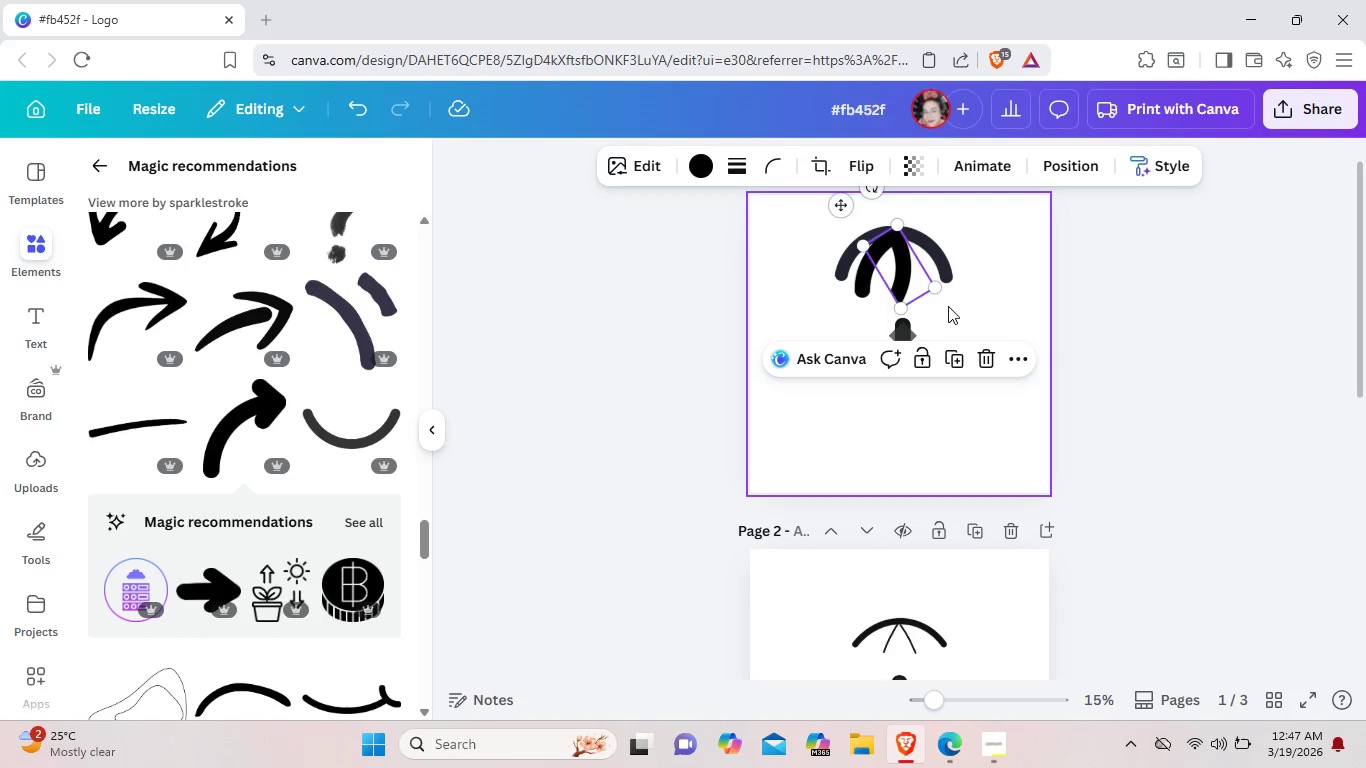 
left_click([948, 306])
 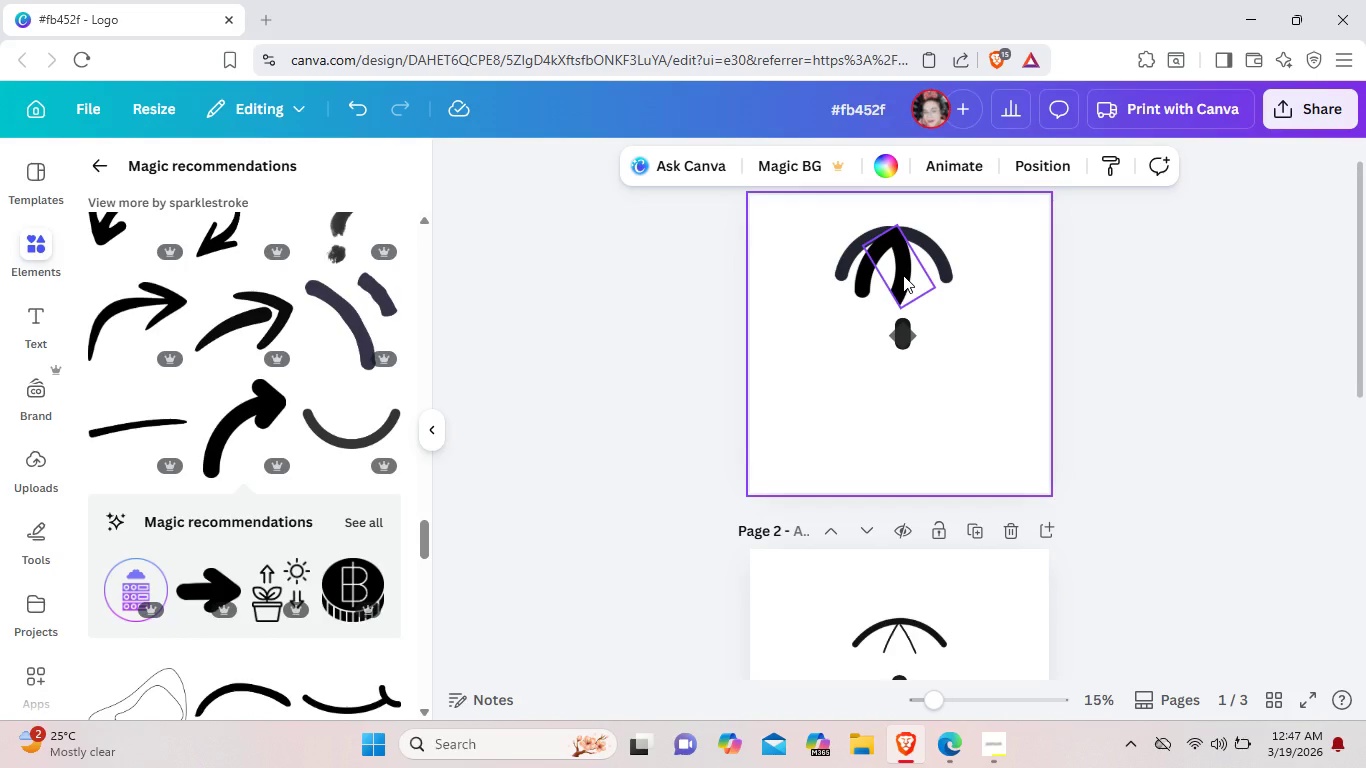 
left_click([903, 275])
 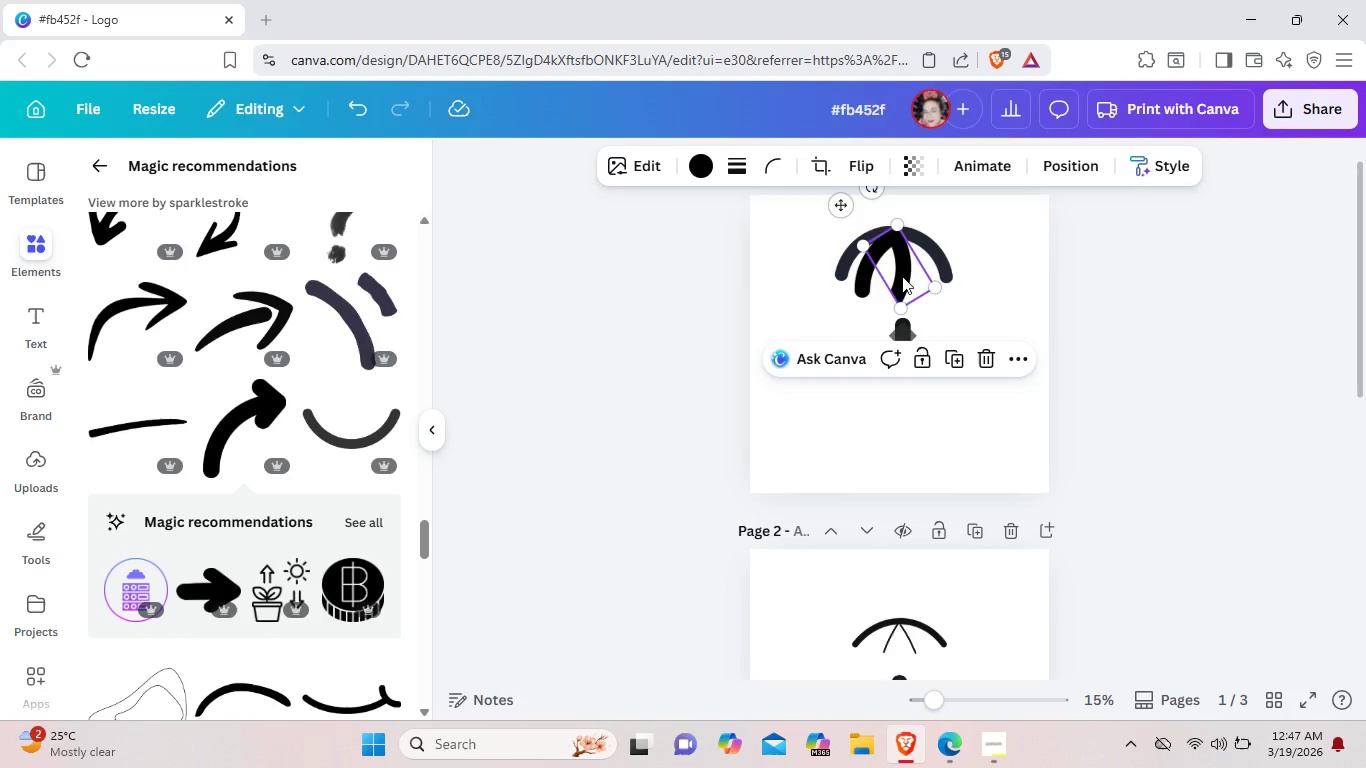 
left_click([902, 276])
 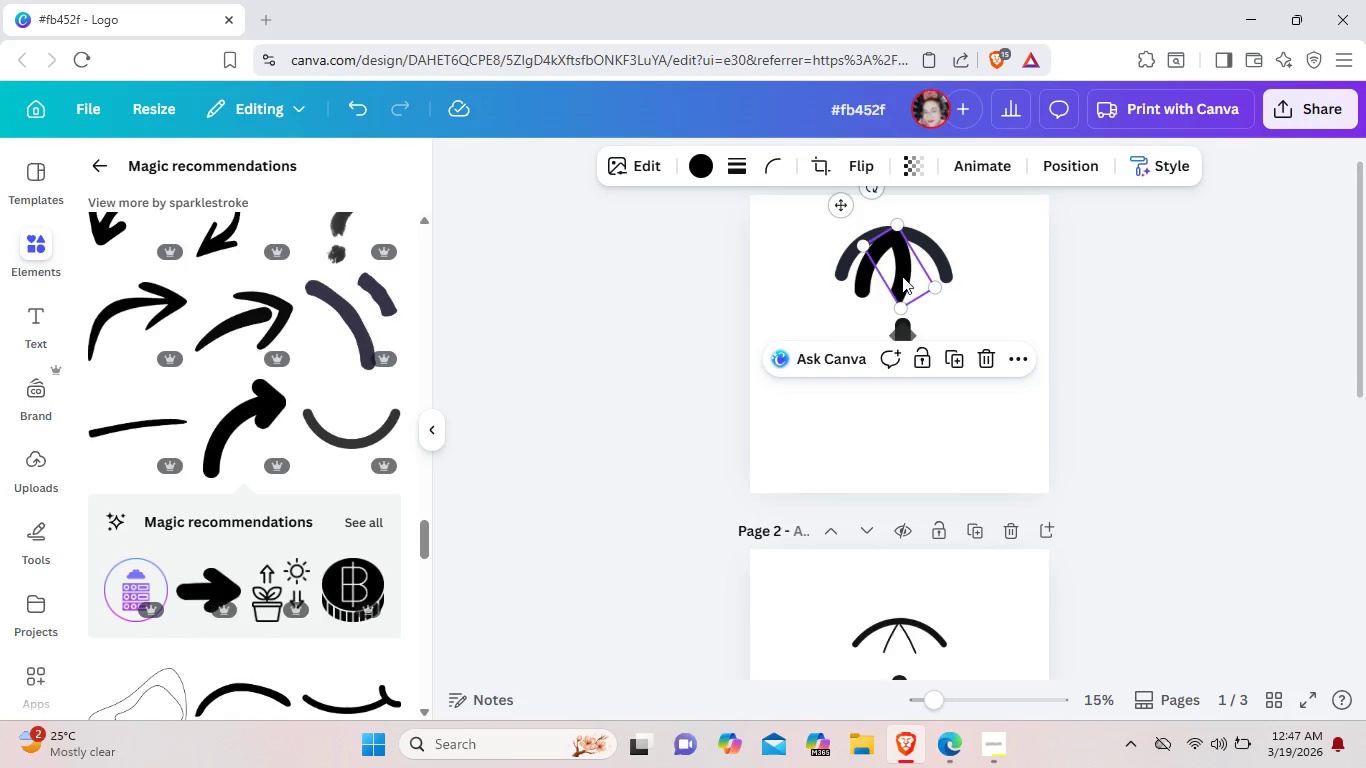 
left_click_drag(start_coordinate=[902, 276], to_coordinate=[949, 362])
 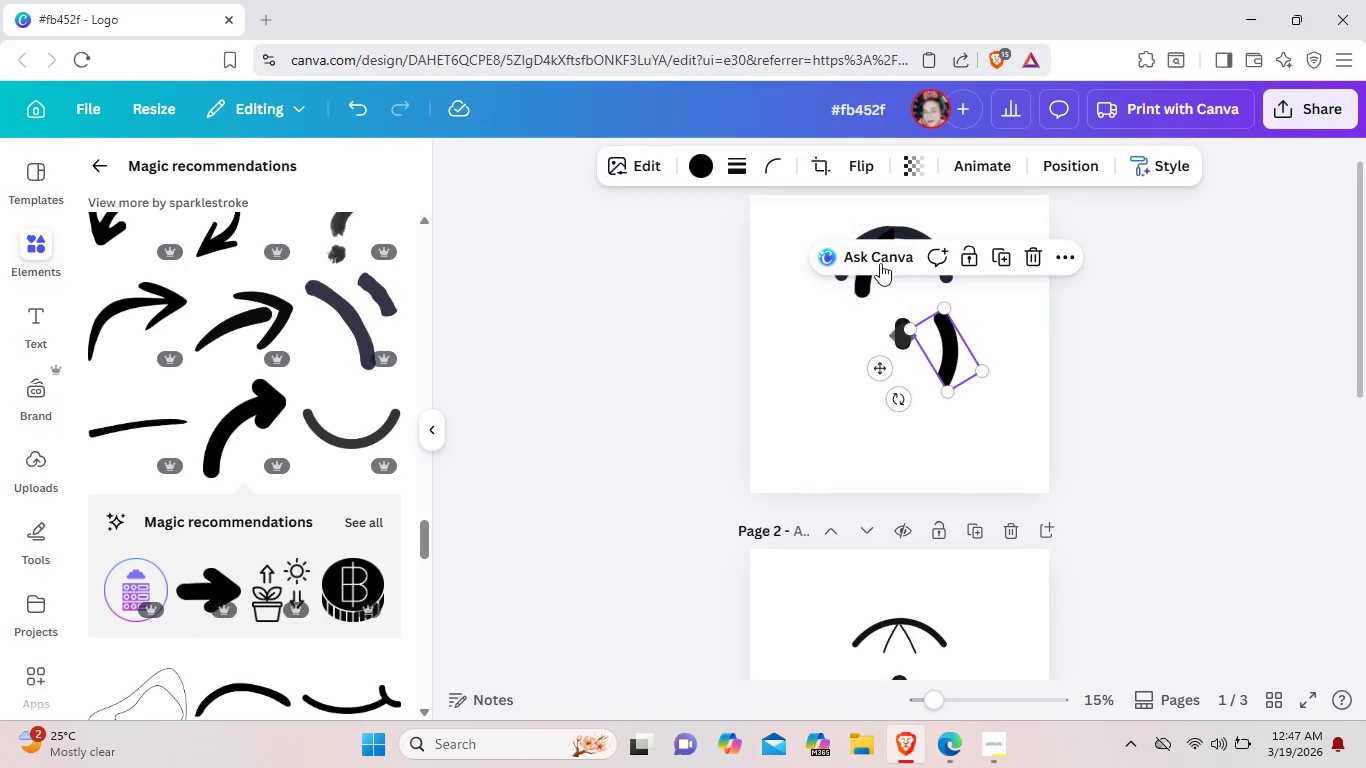 
wait(6.25)
 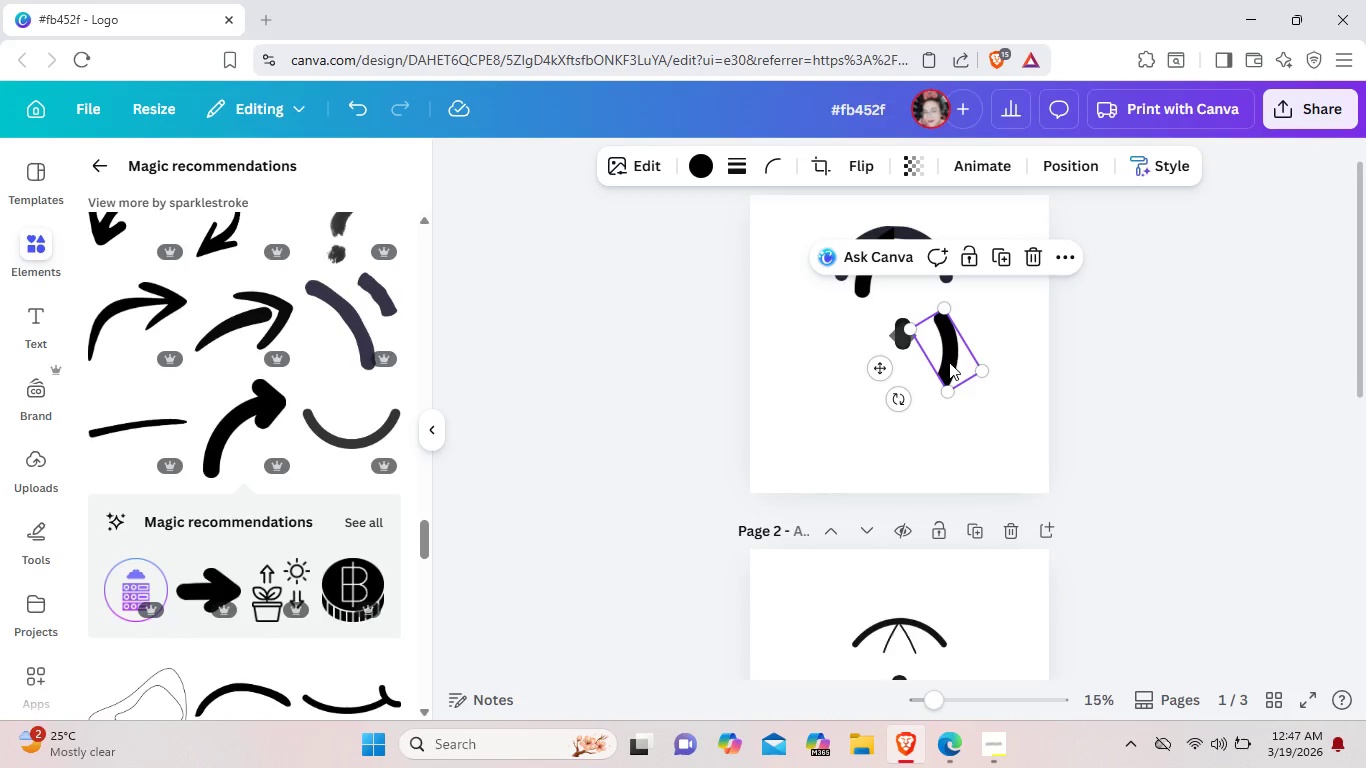 
left_click([861, 170])
 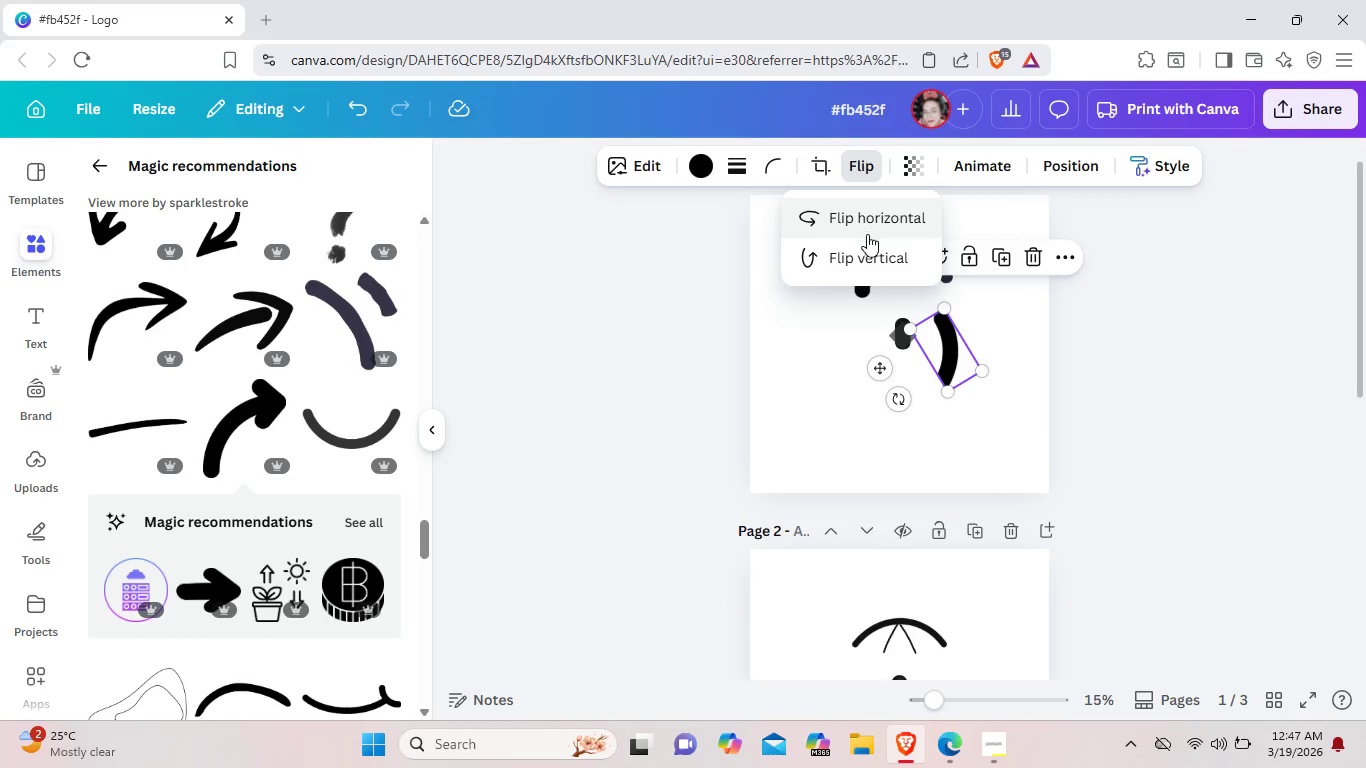 
left_click([867, 254])
 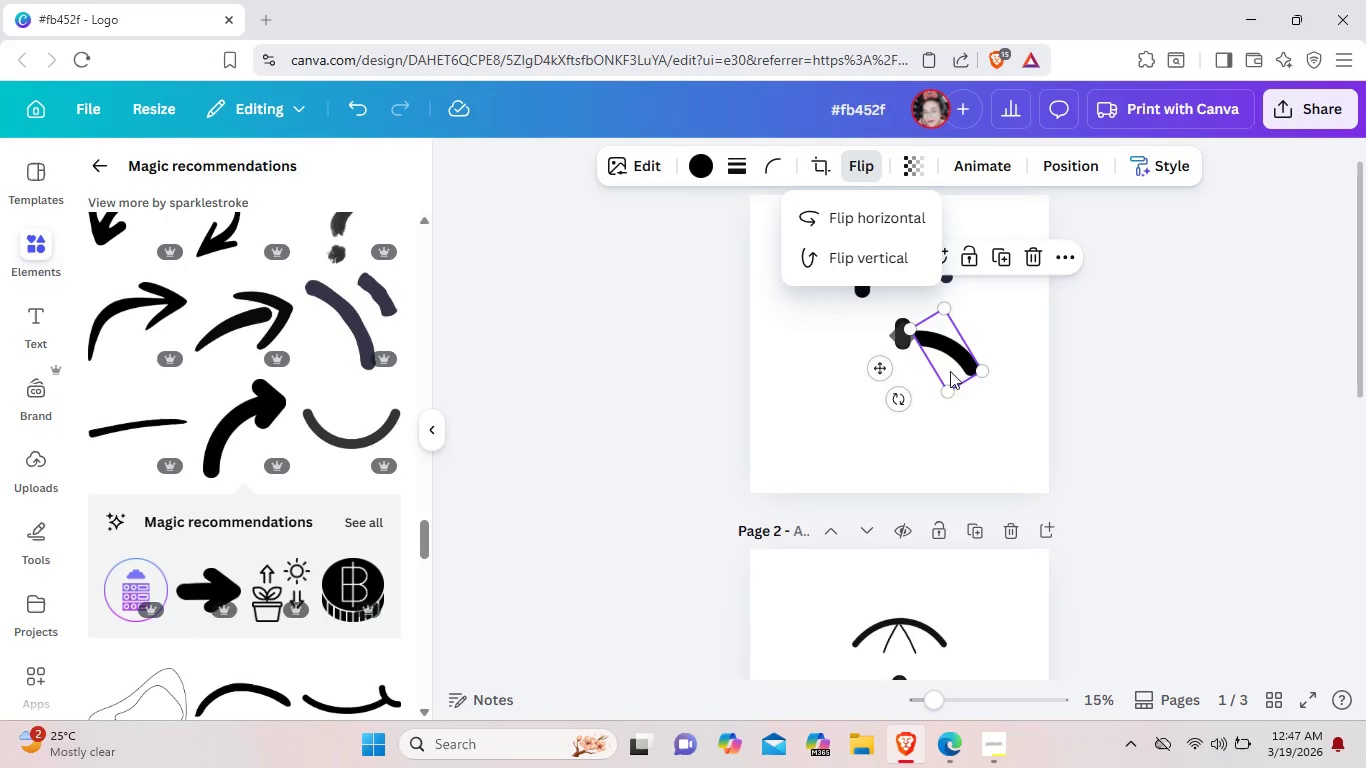 
left_click_drag(start_coordinate=[948, 363], to_coordinate=[924, 264])
 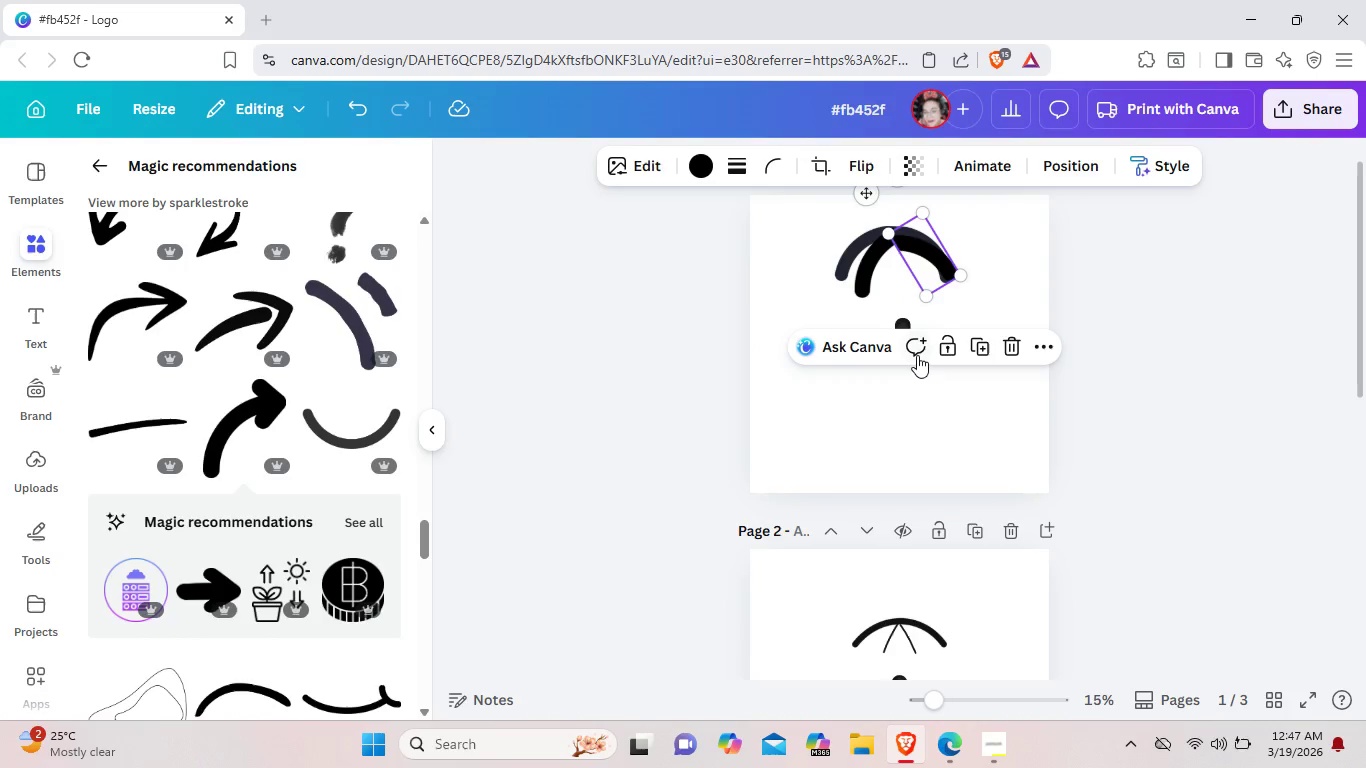 
left_click([1008, 304])
 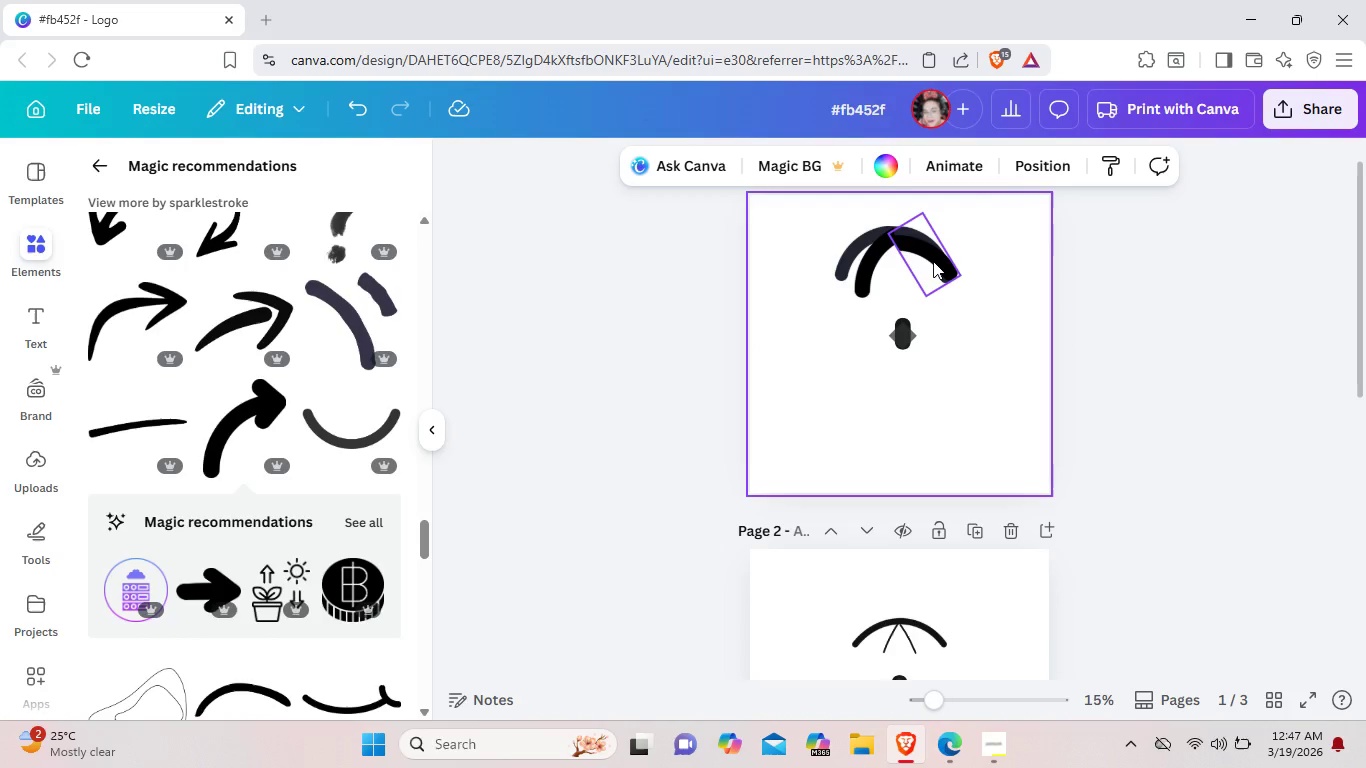 
left_click([933, 261])
 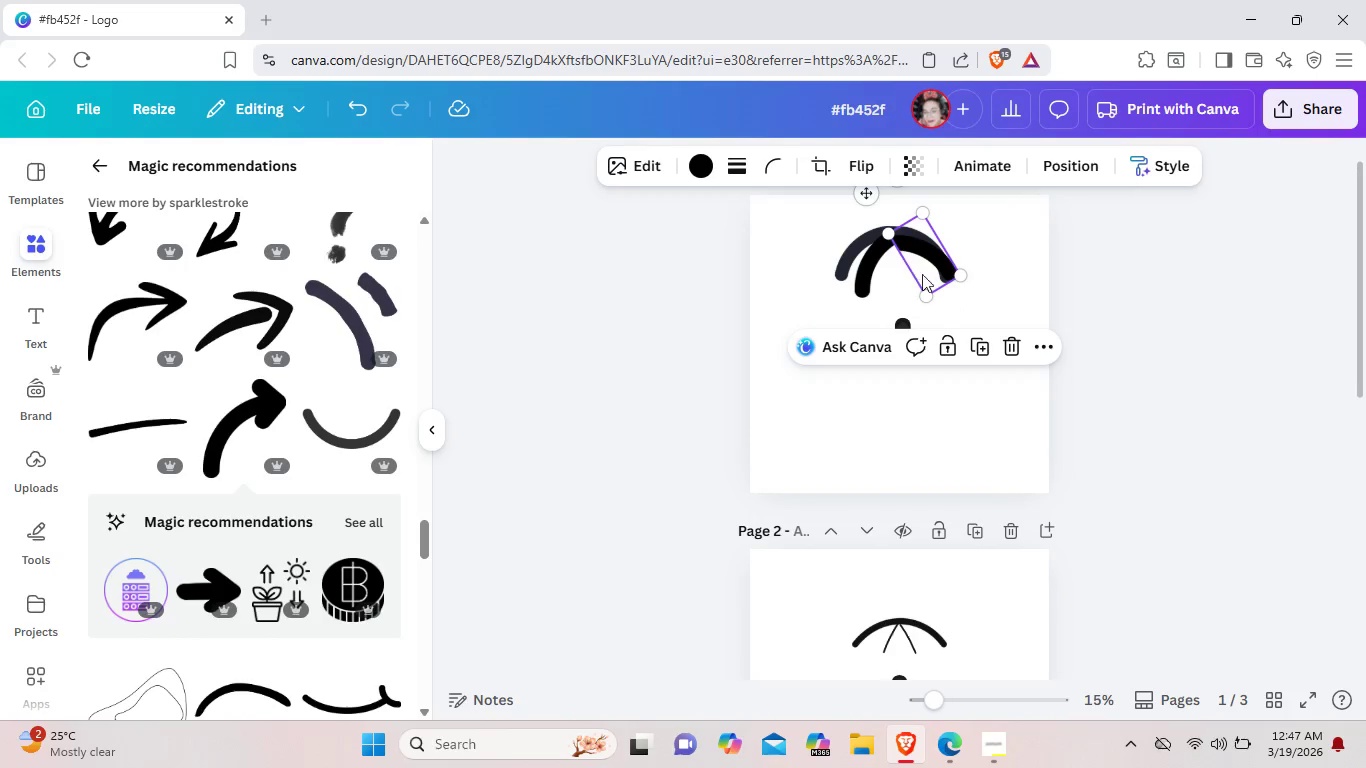 
left_click_drag(start_coordinate=[931, 284], to_coordinate=[916, 301])
 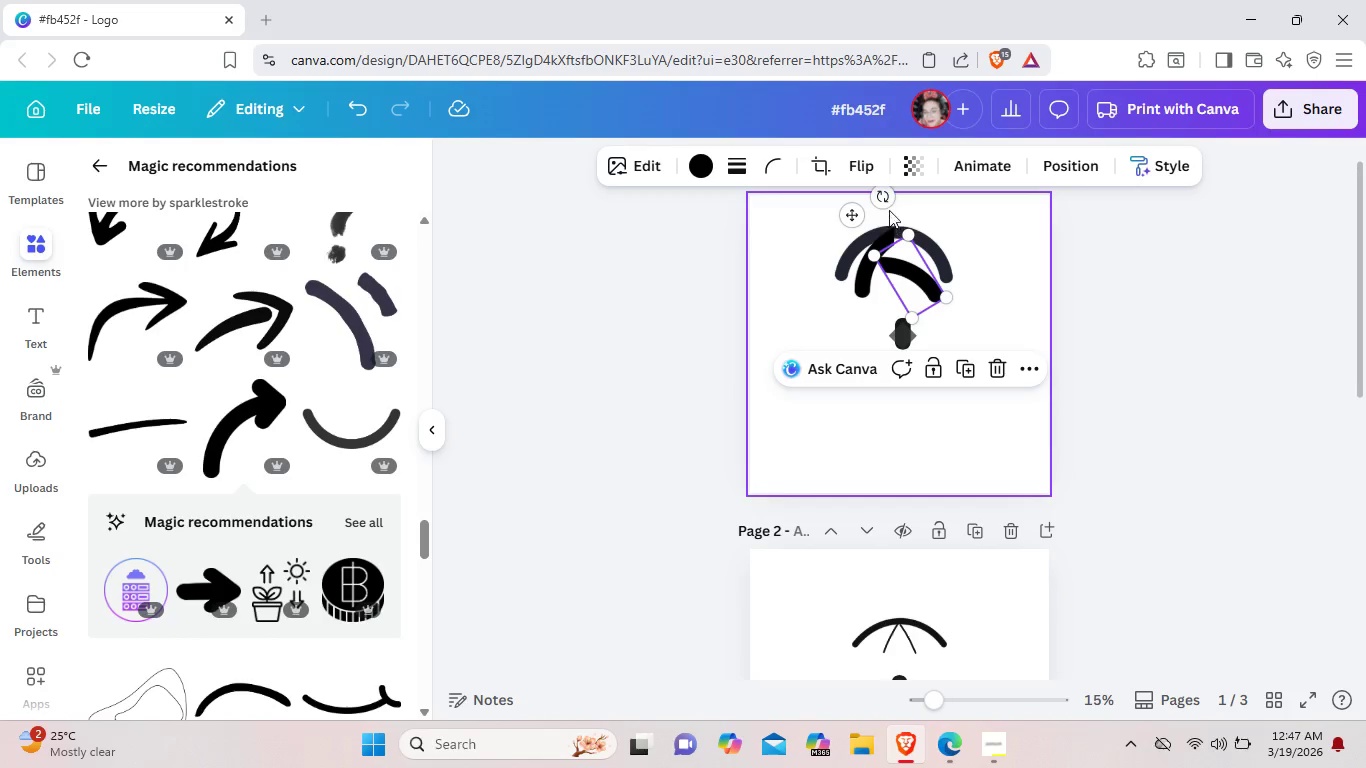 
left_click_drag(start_coordinate=[884, 197], to_coordinate=[936, 222])
 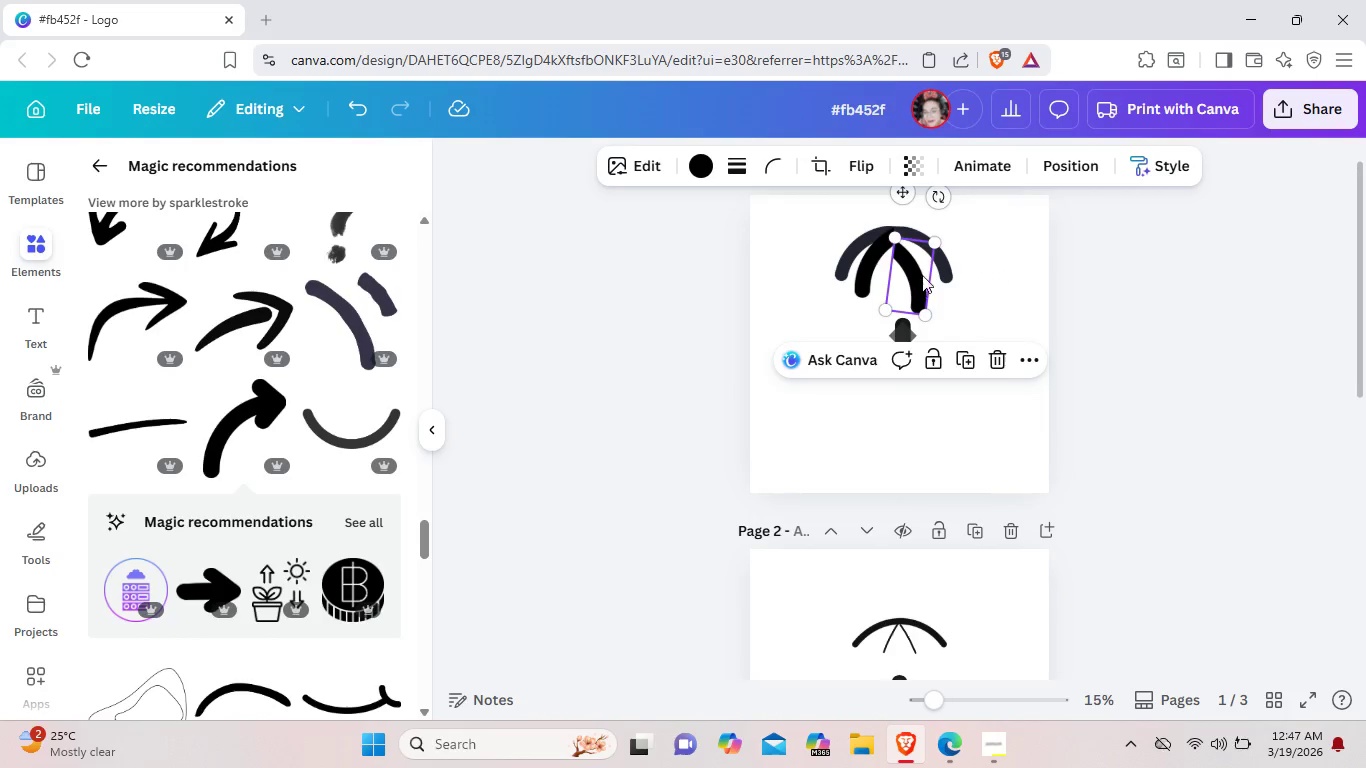 
left_click_drag(start_coordinate=[917, 280], to_coordinate=[918, 271])
 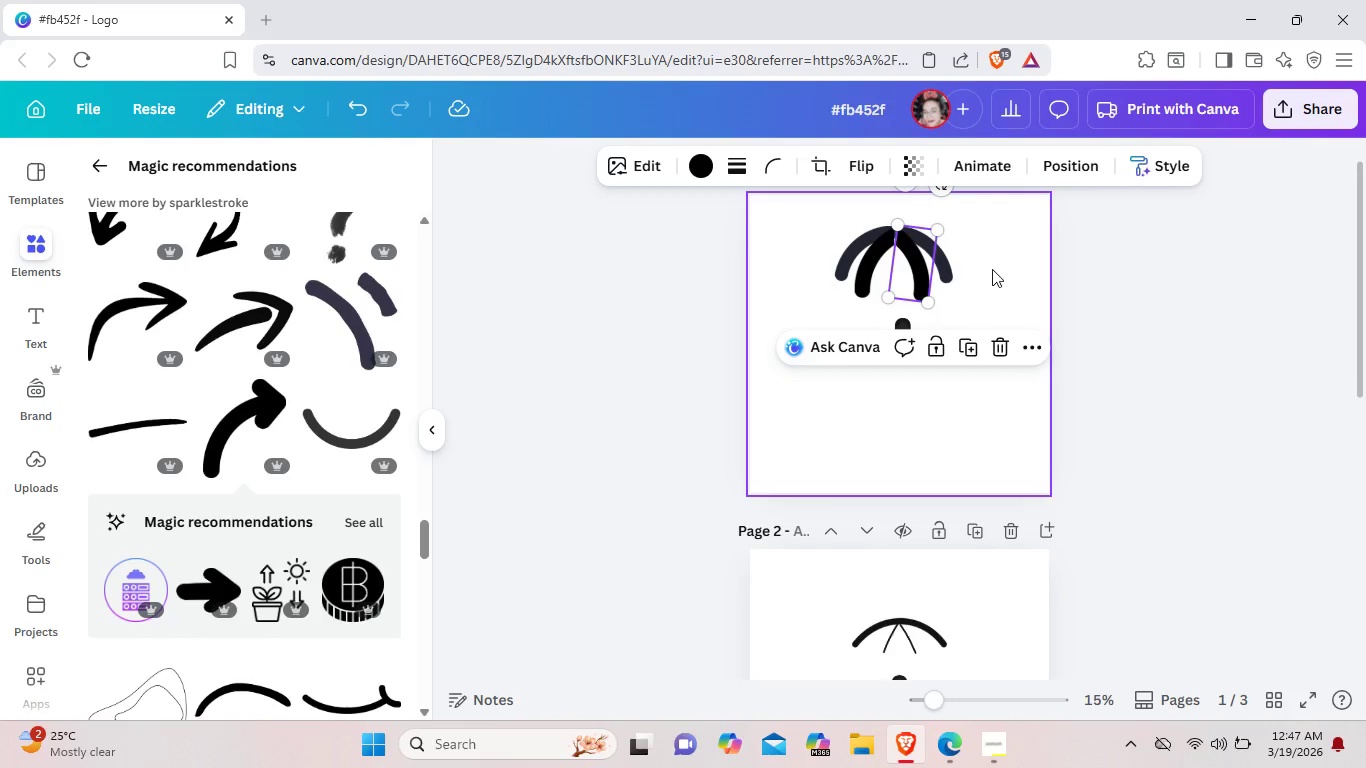 
left_click([992, 269])
 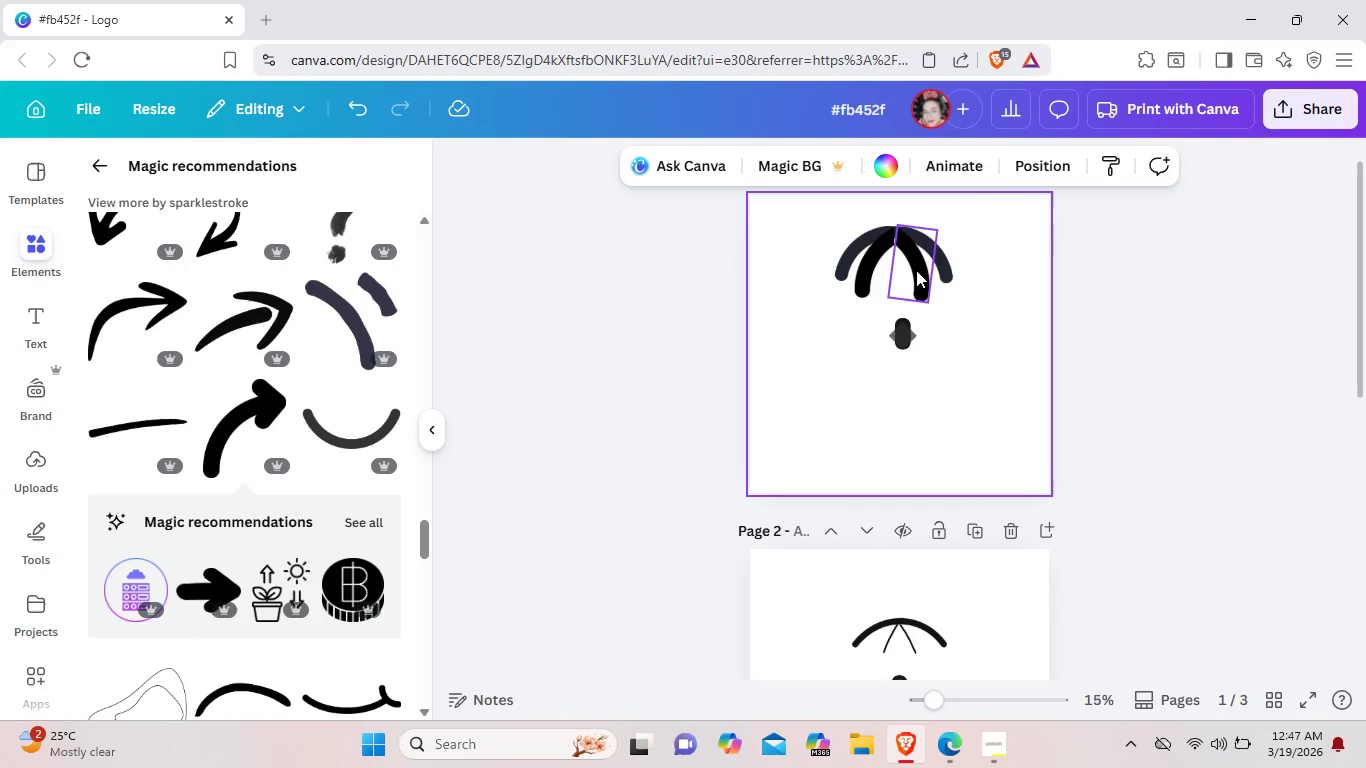 
left_click_drag(start_coordinate=[911, 263], to_coordinate=[905, 266])
 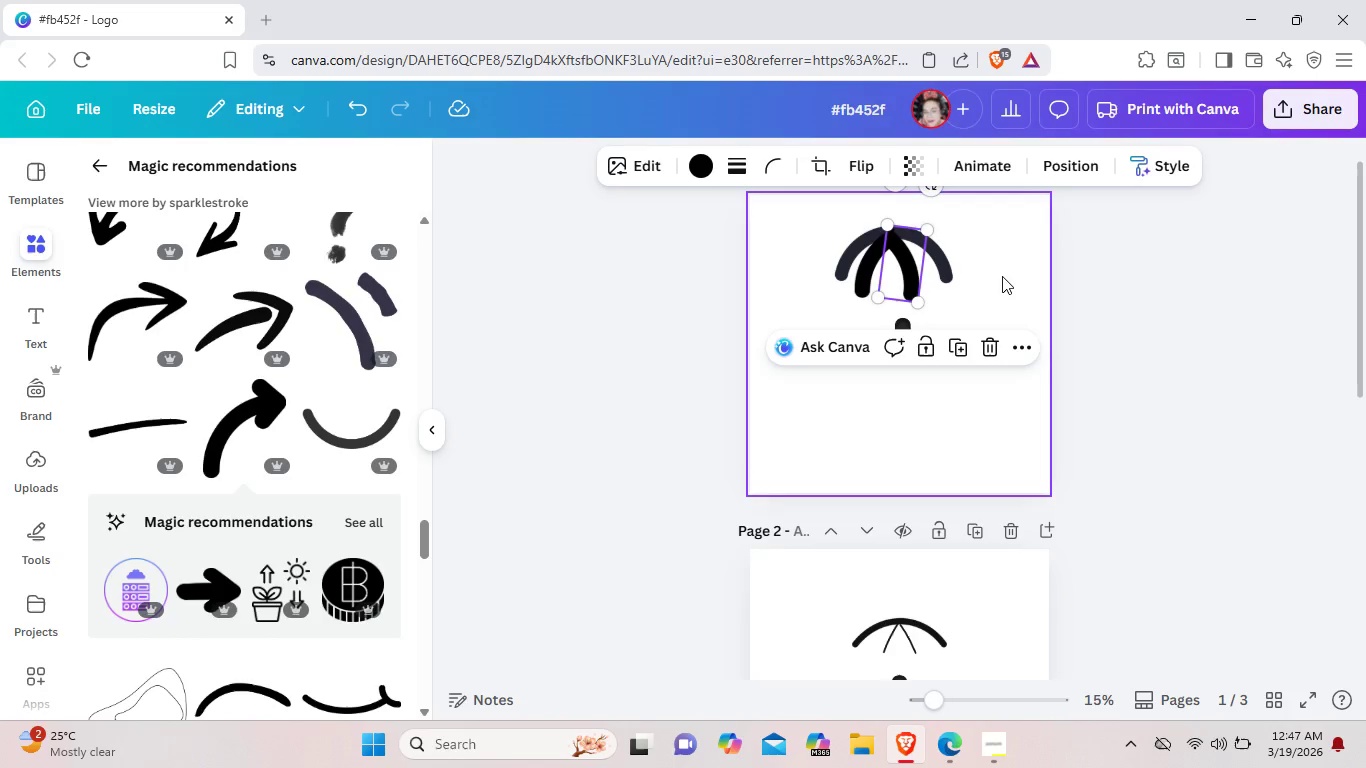 
left_click([1002, 276])
 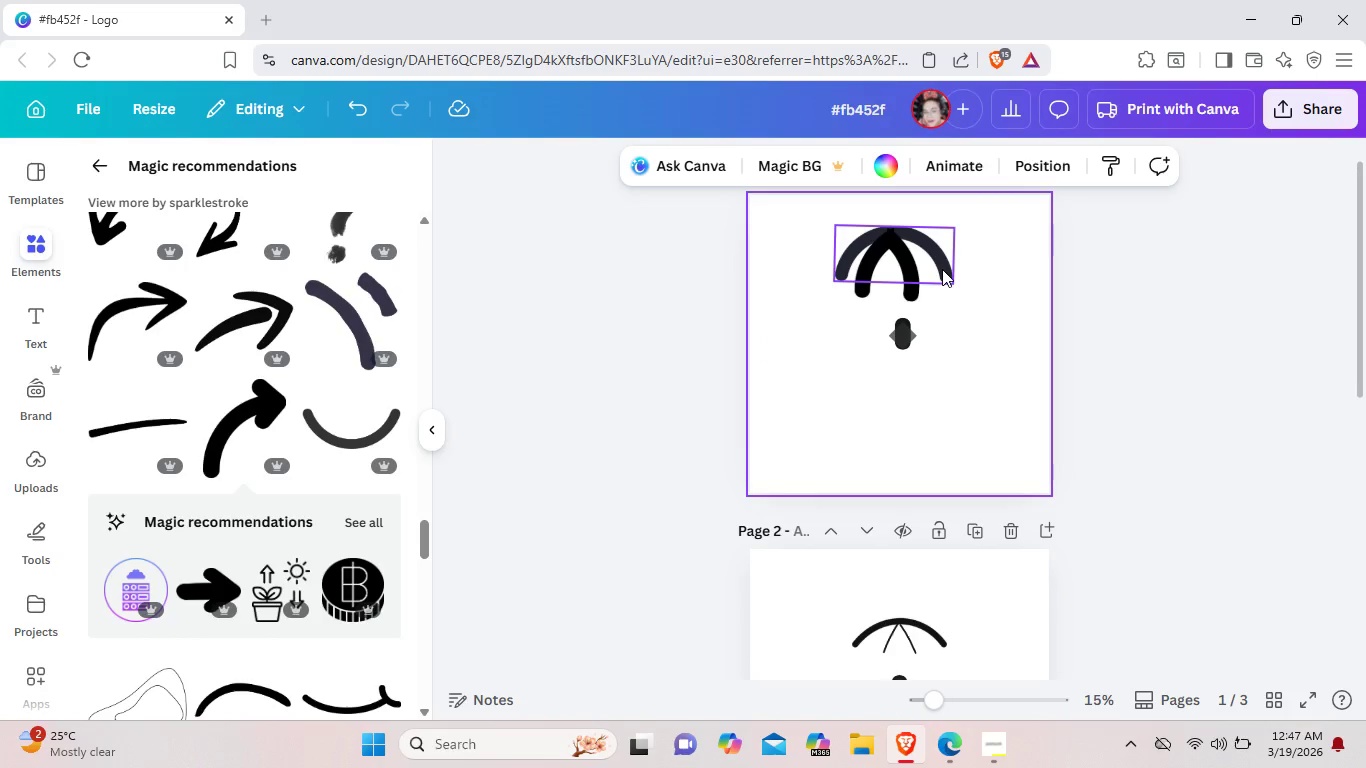 
left_click_drag(start_coordinate=[942, 269], to_coordinate=[935, 270])
 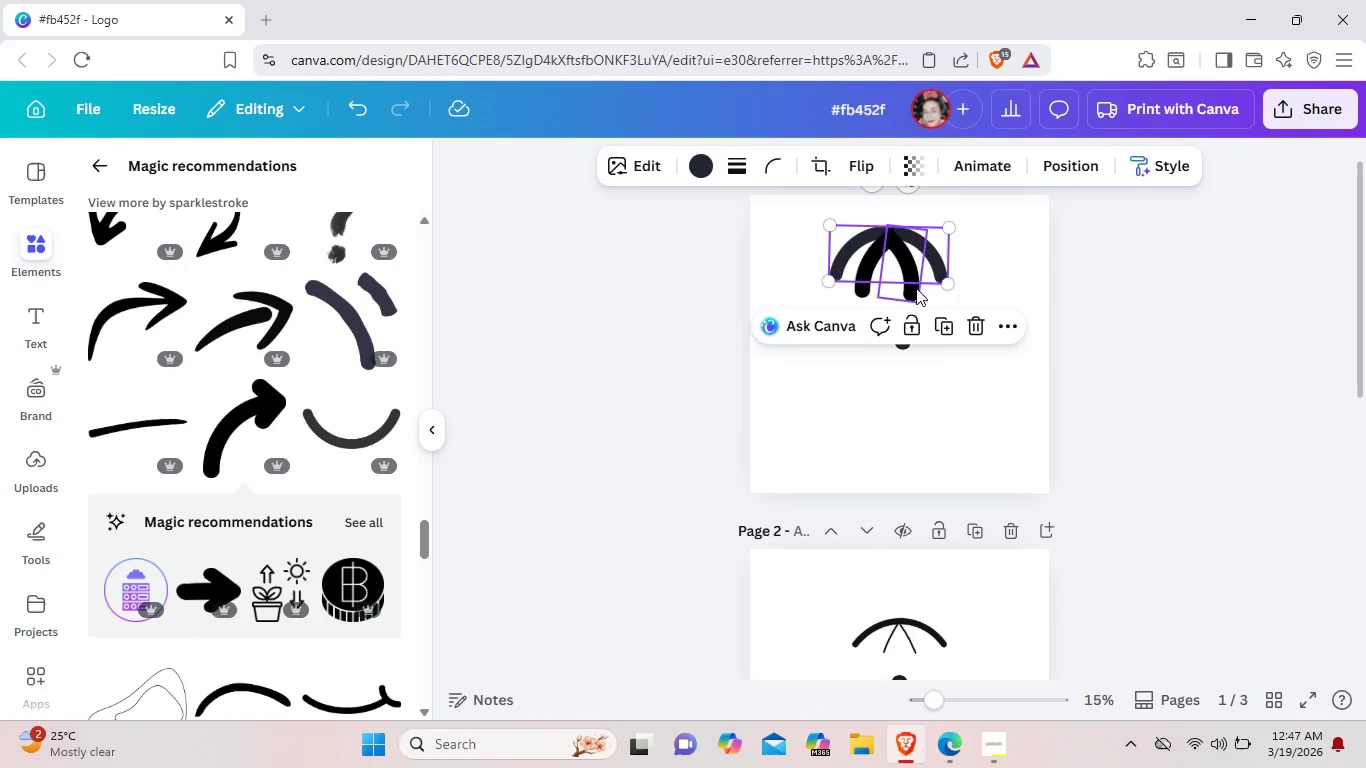 
left_click([916, 288])
 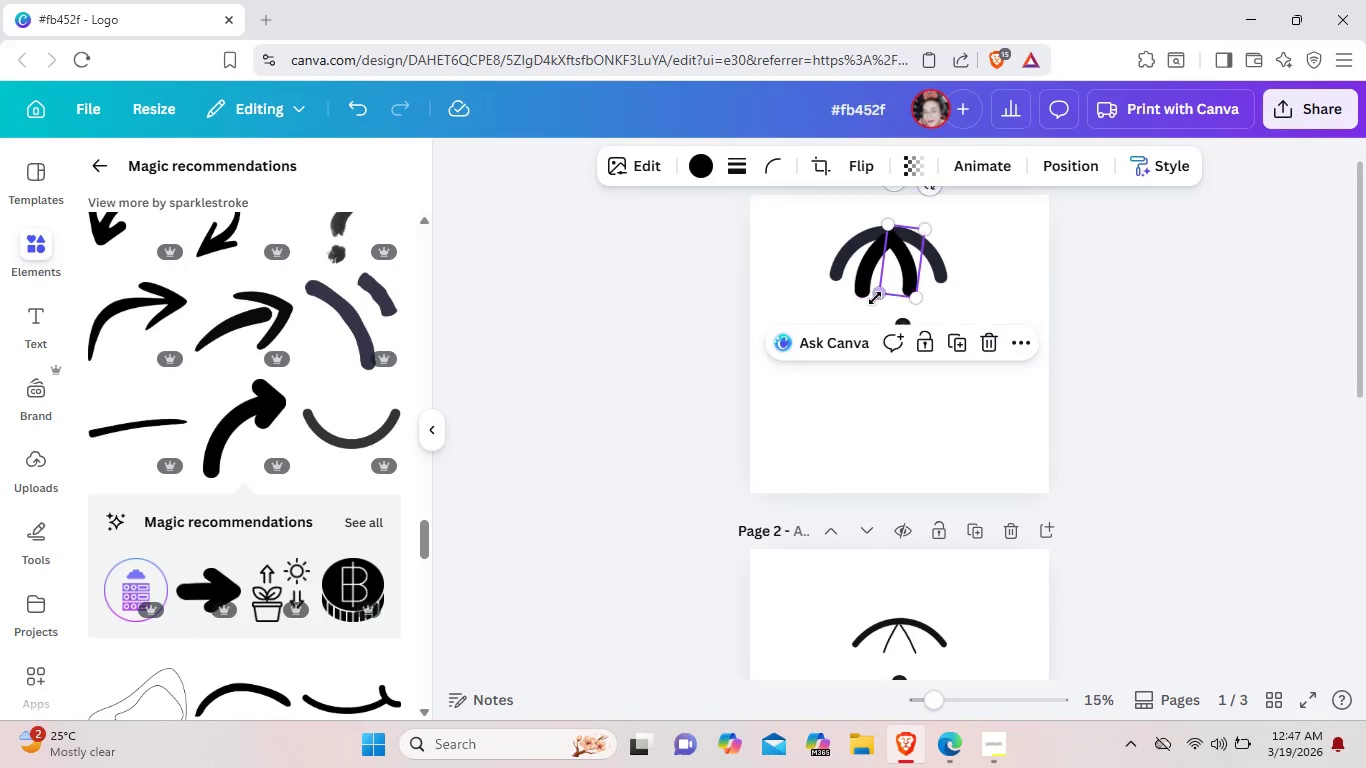 
left_click([866, 291])
 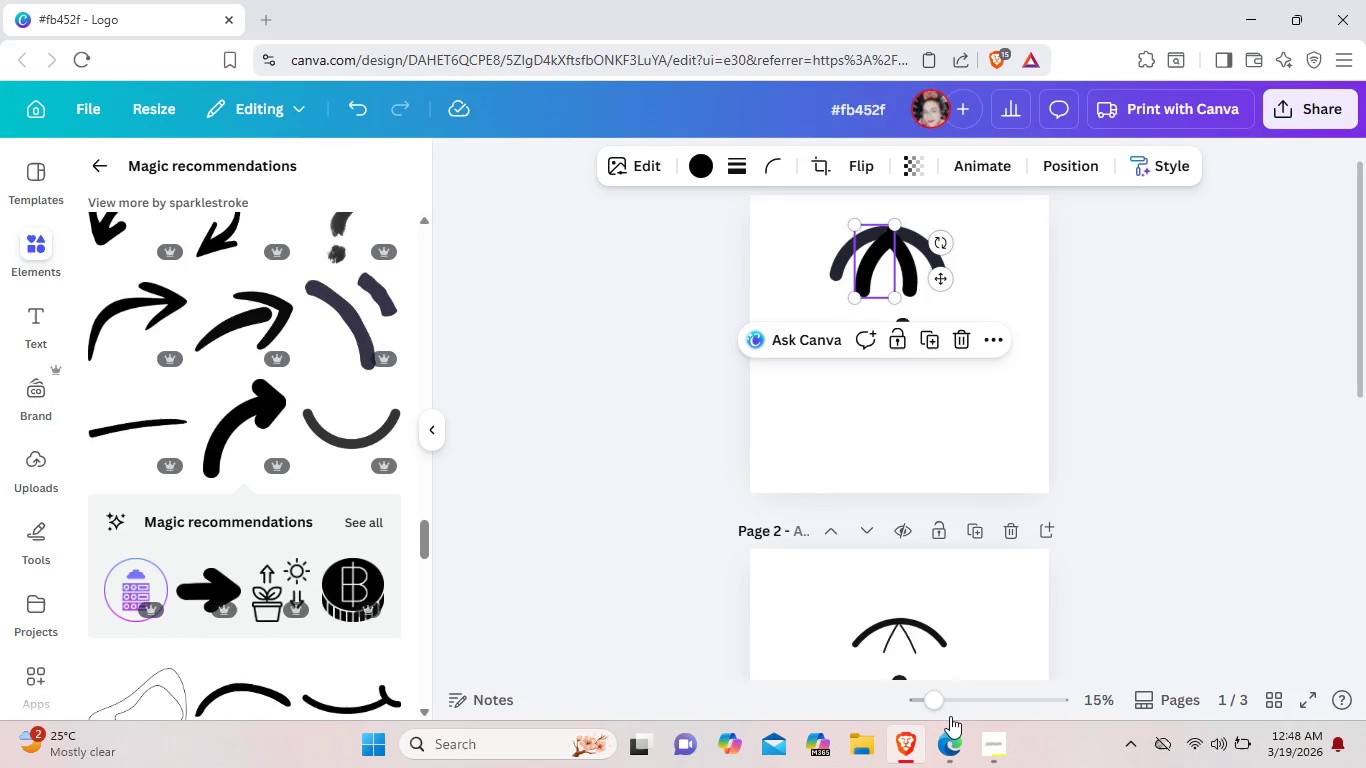 
left_click([973, 697])
 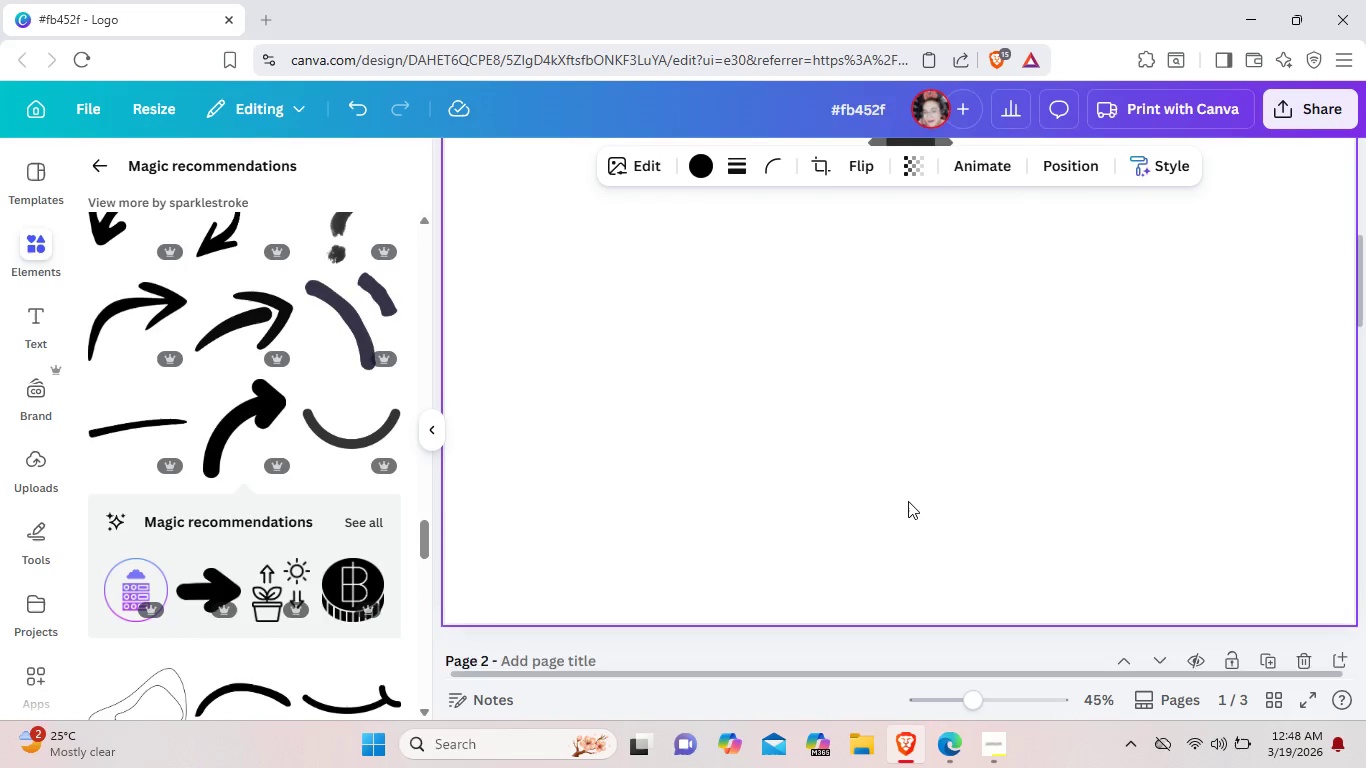 
scroll: coordinate [914, 508], scroll_direction: up, amount: 6.0
 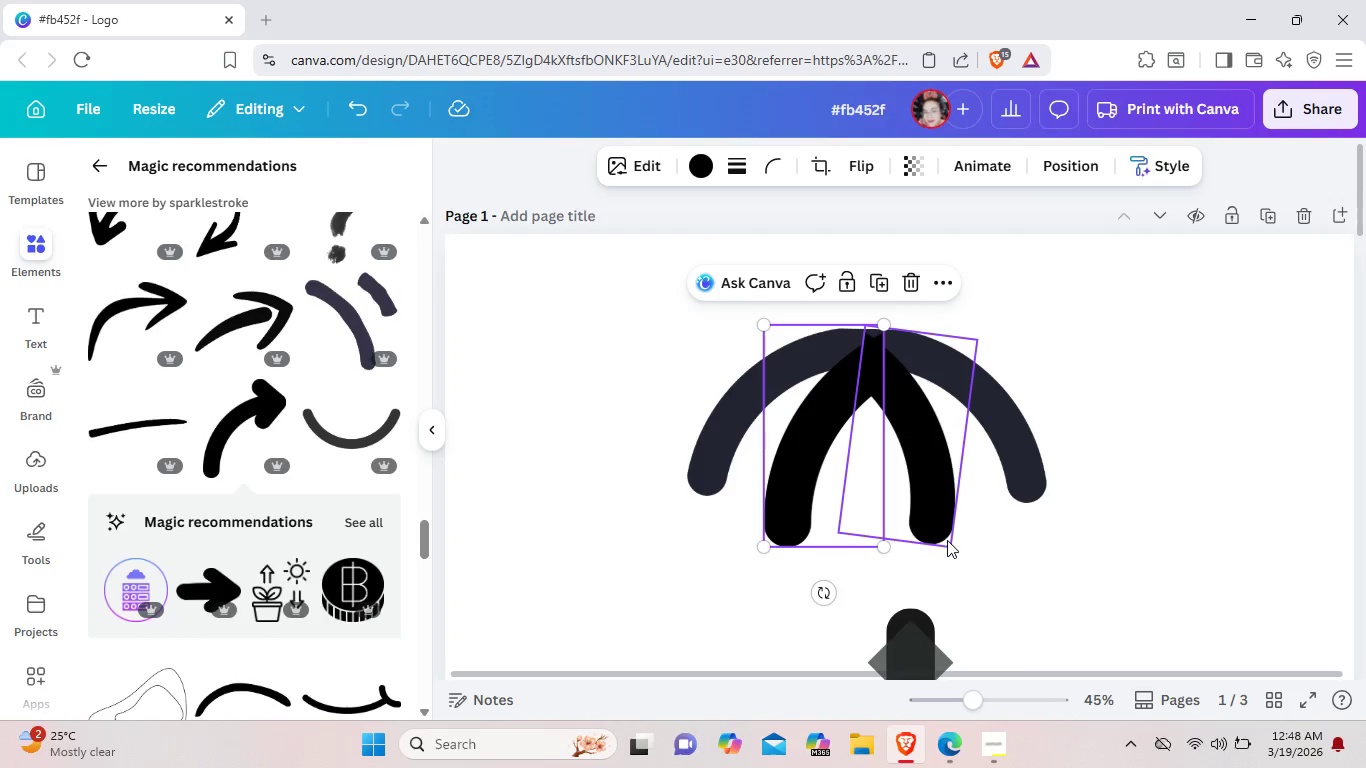 
left_click([943, 540])
 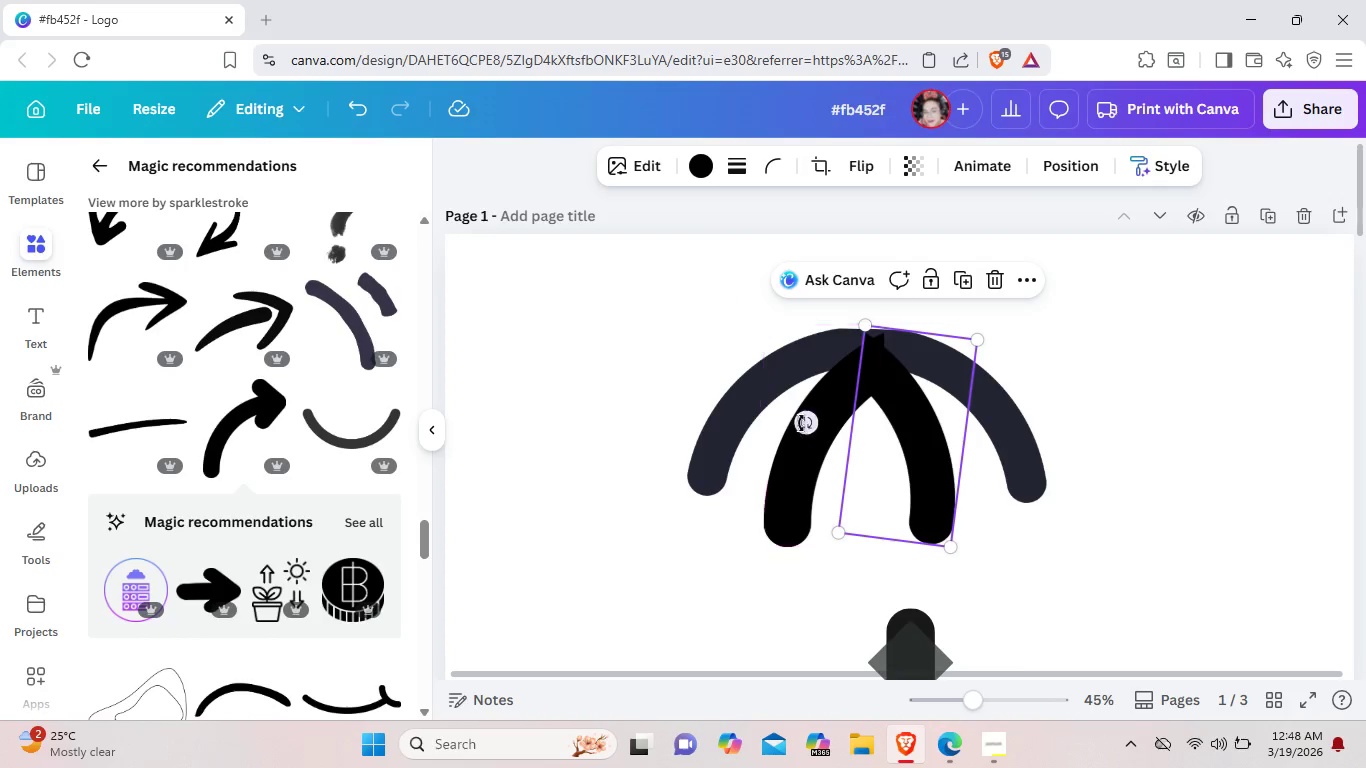 
left_click_drag(start_coordinate=[806, 421], to_coordinate=[868, 446])
 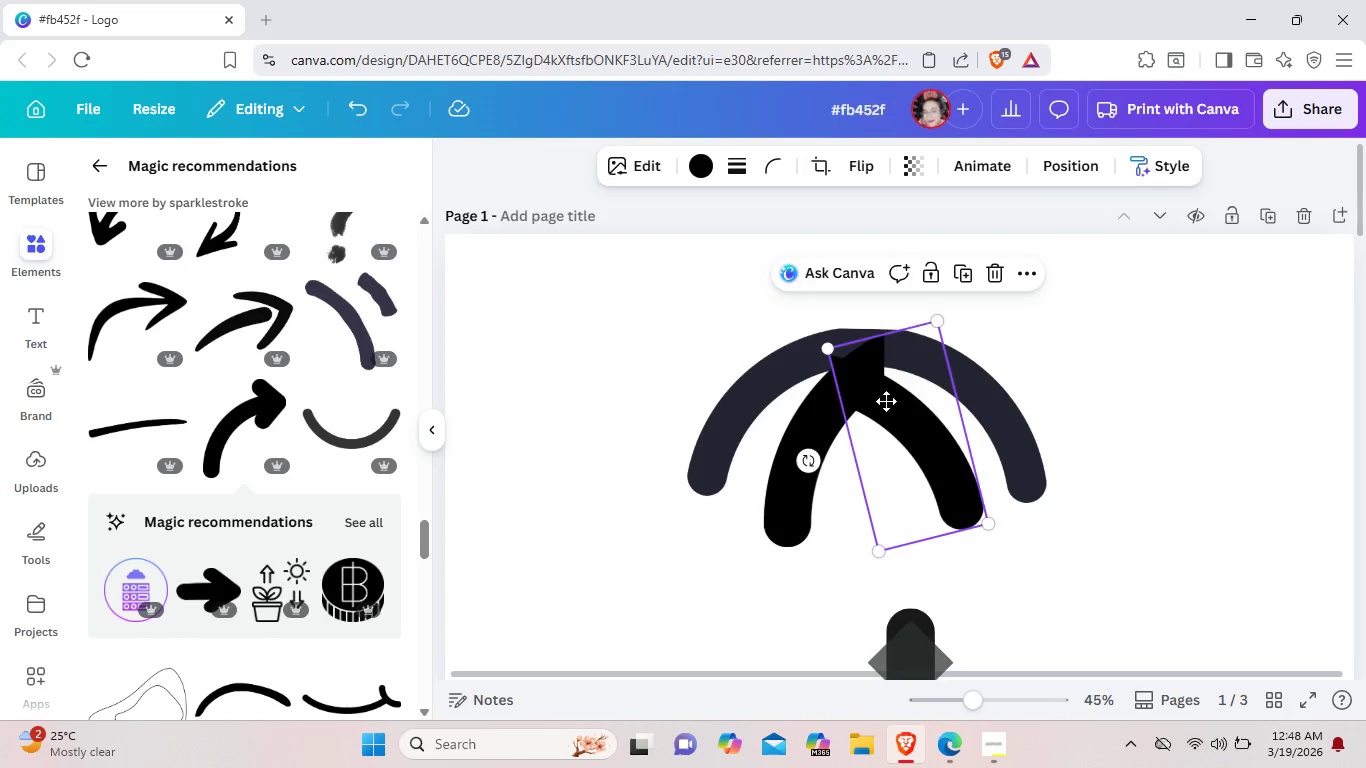 
left_click_drag(start_coordinate=[875, 410], to_coordinate=[899, 389])
 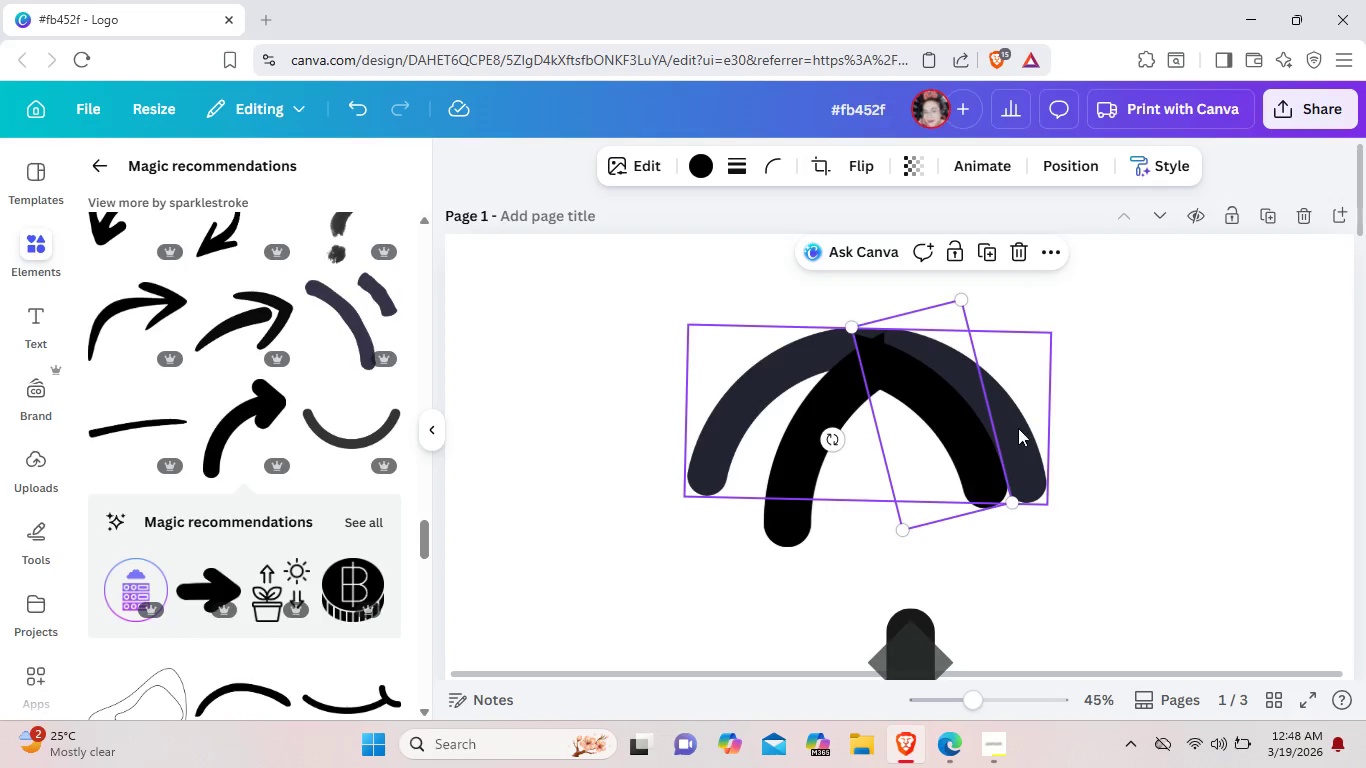 
left_click_drag(start_coordinate=[1018, 428], to_coordinate=[1338, 349])
 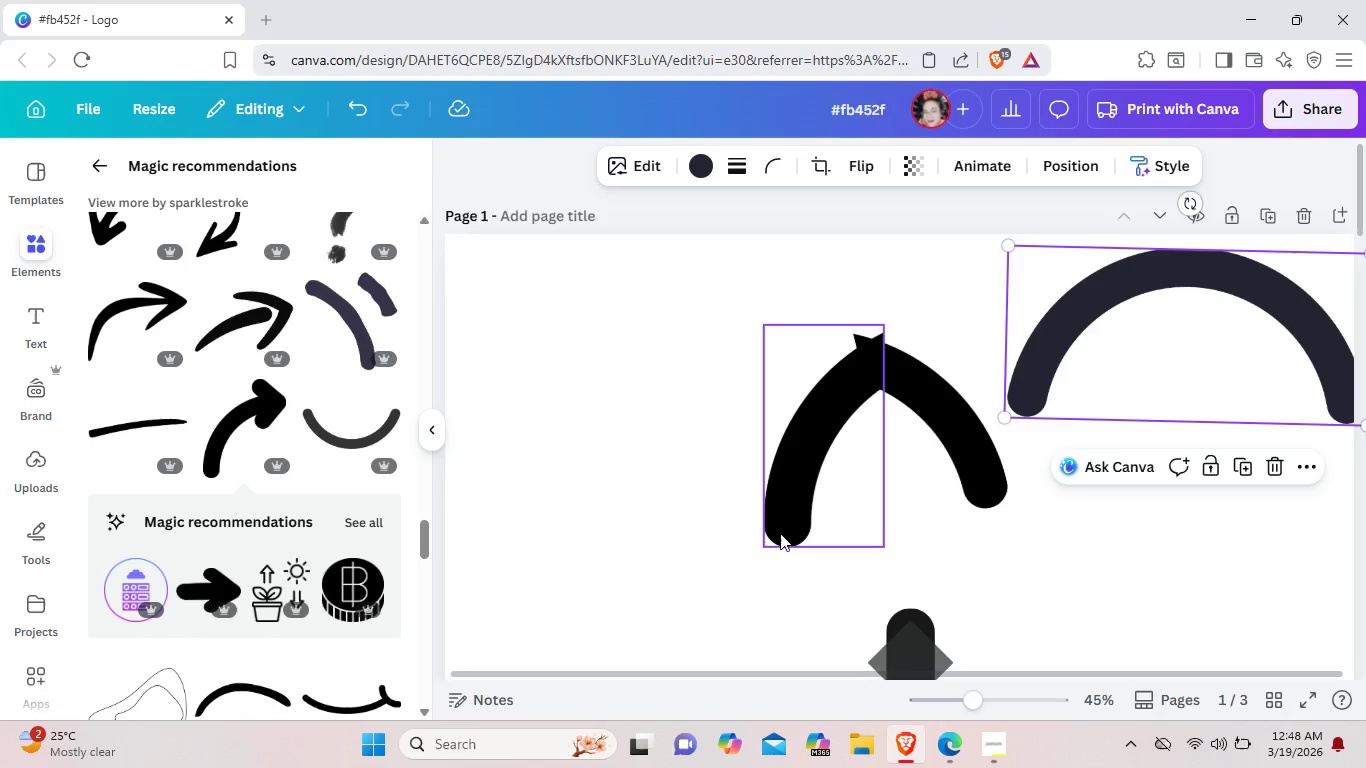 
left_click([780, 532])
 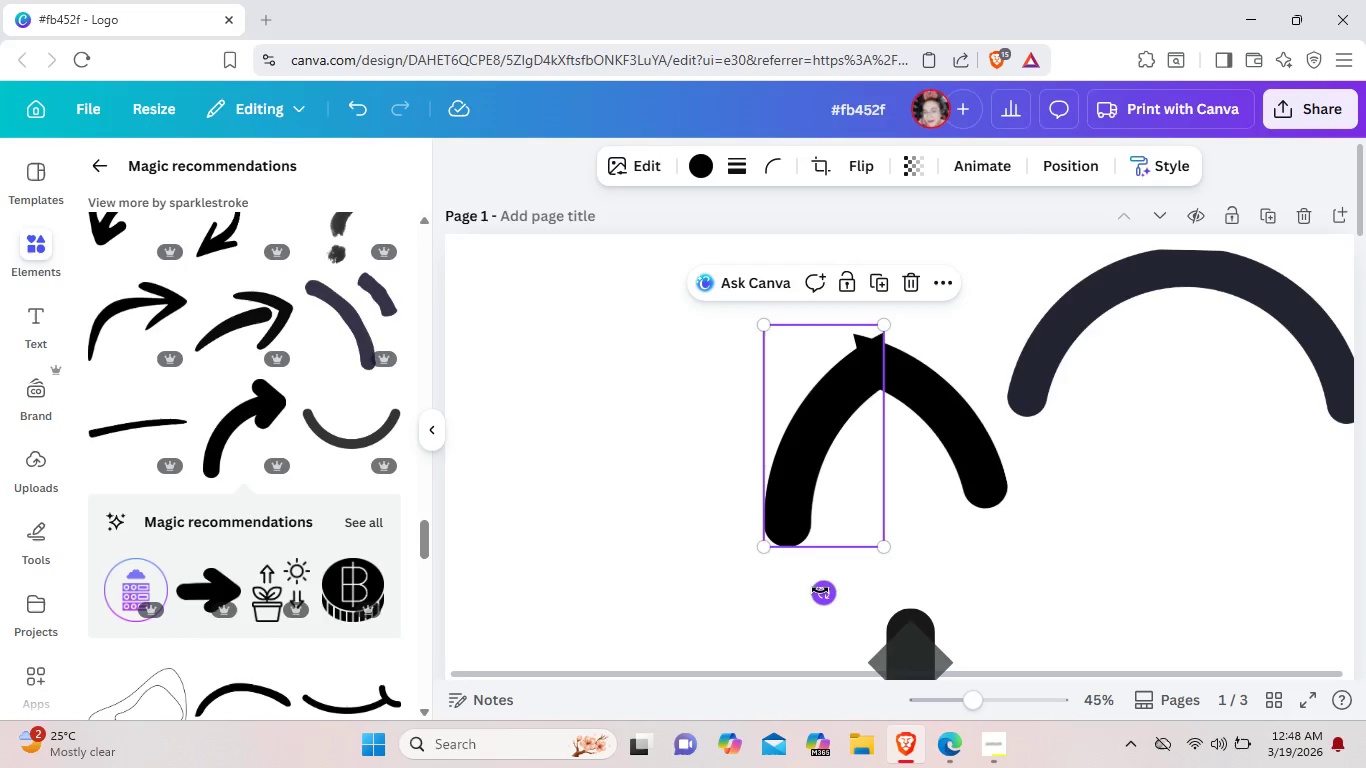 
left_click_drag(start_coordinate=[820, 590], to_coordinate=[800, 572])
 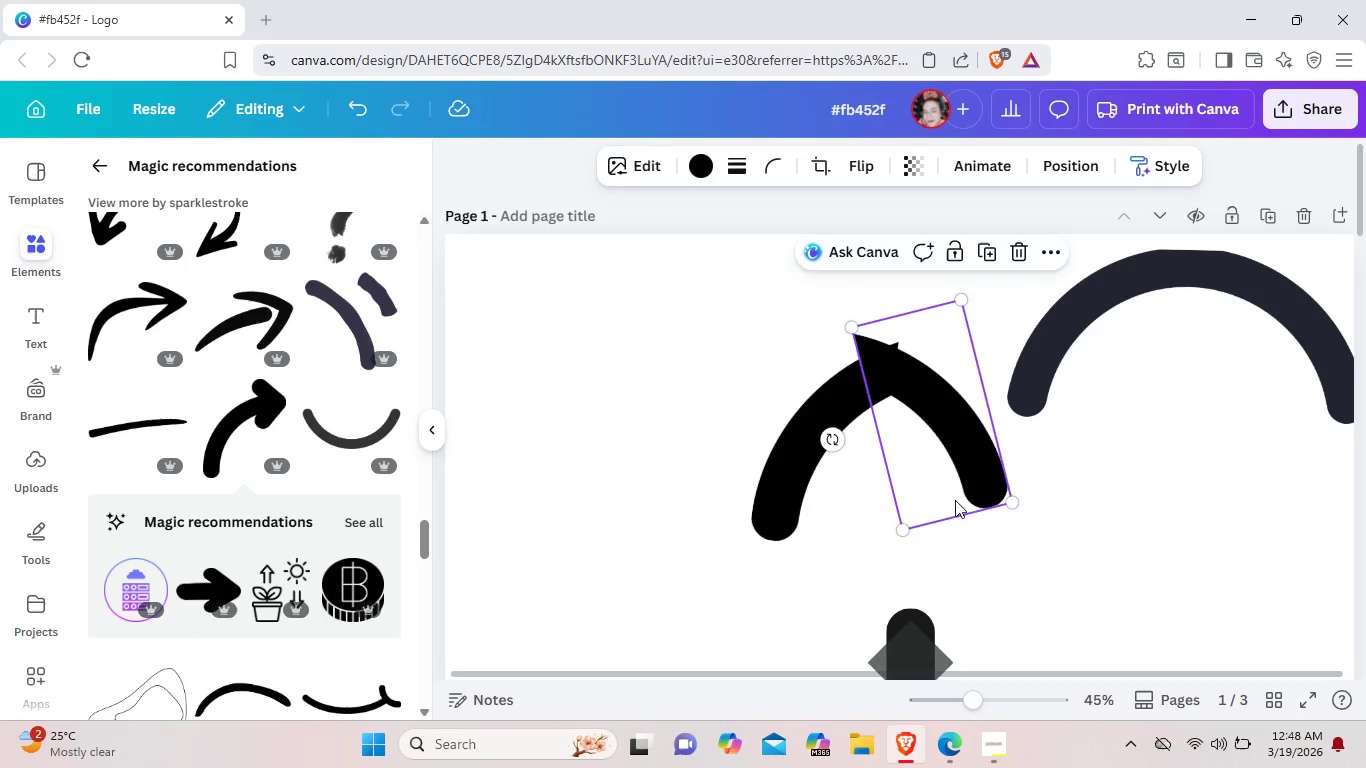 
left_click_drag(start_coordinate=[953, 498], to_coordinate=[978, 509])
 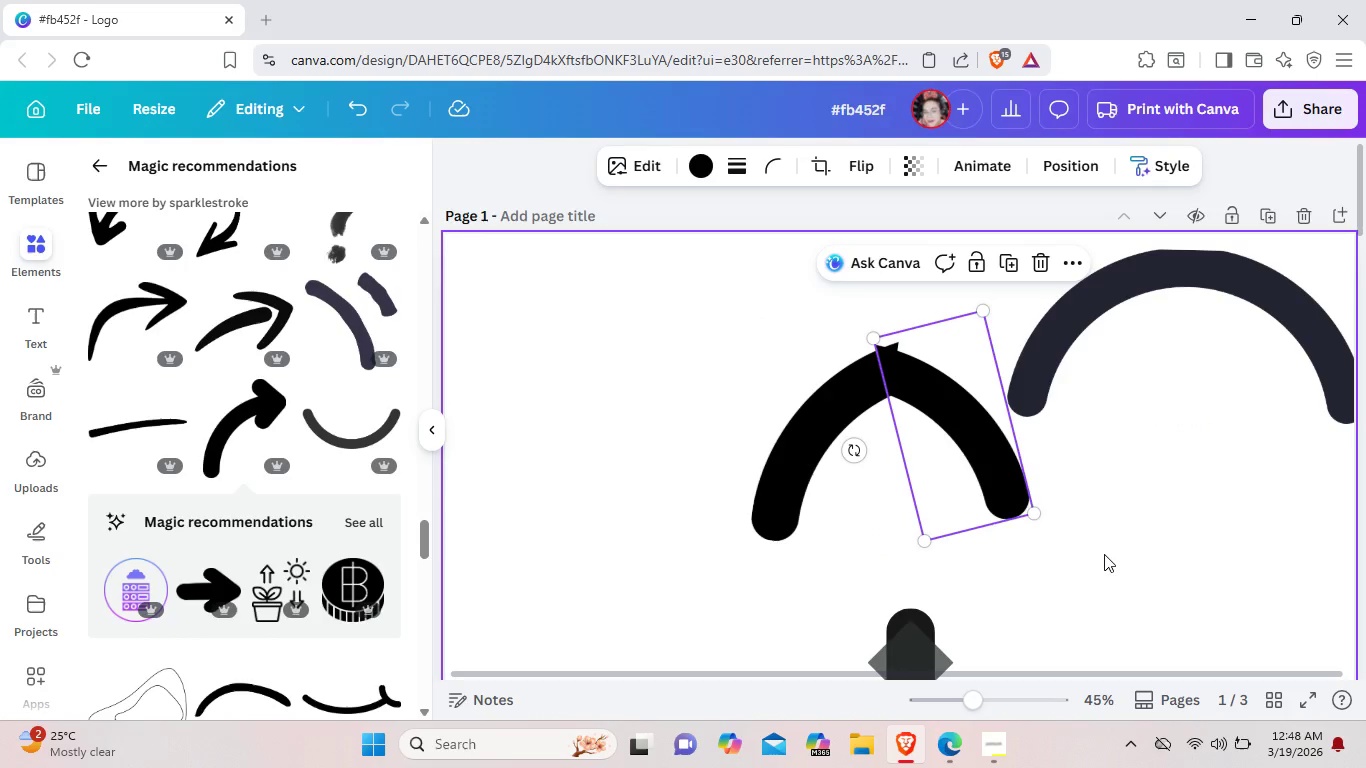 
left_click([1104, 554])
 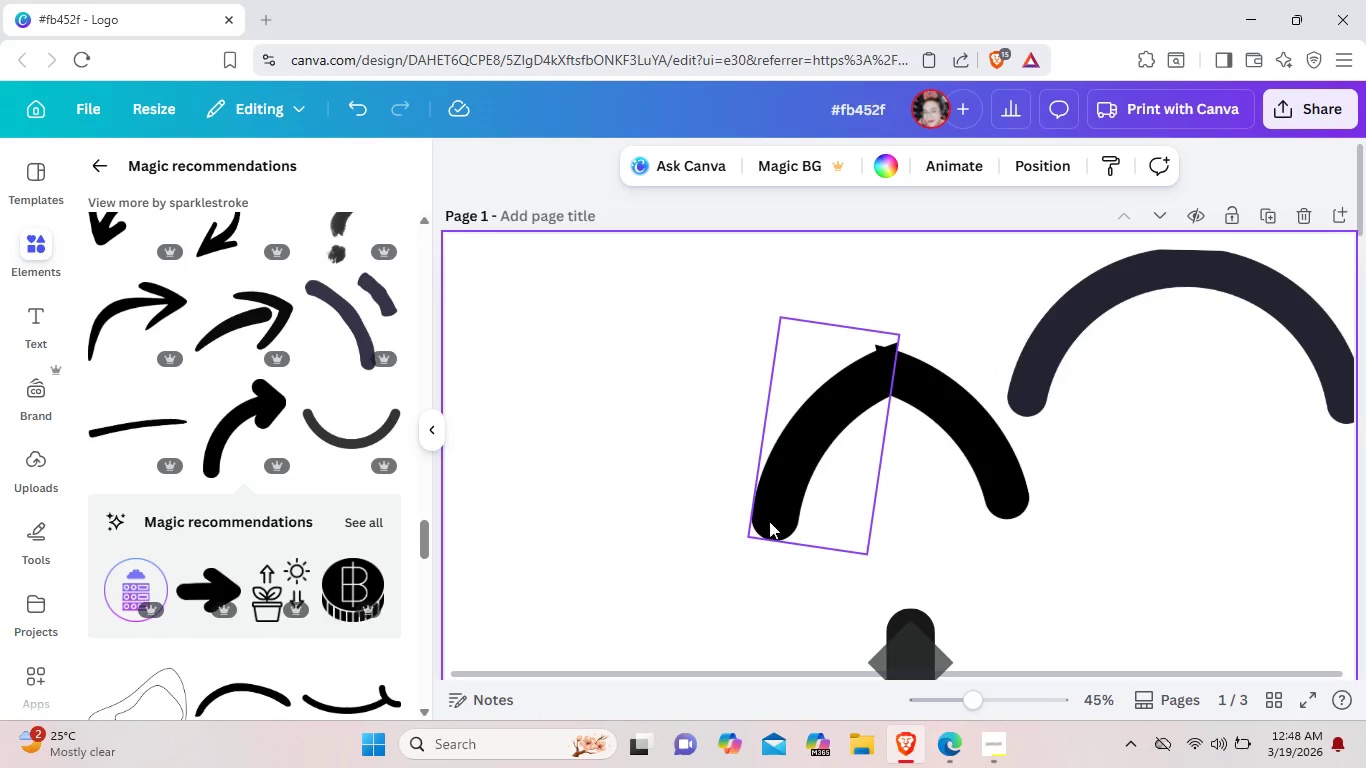 
left_click_drag(start_coordinate=[750, 518], to_coordinate=[750, 510])
 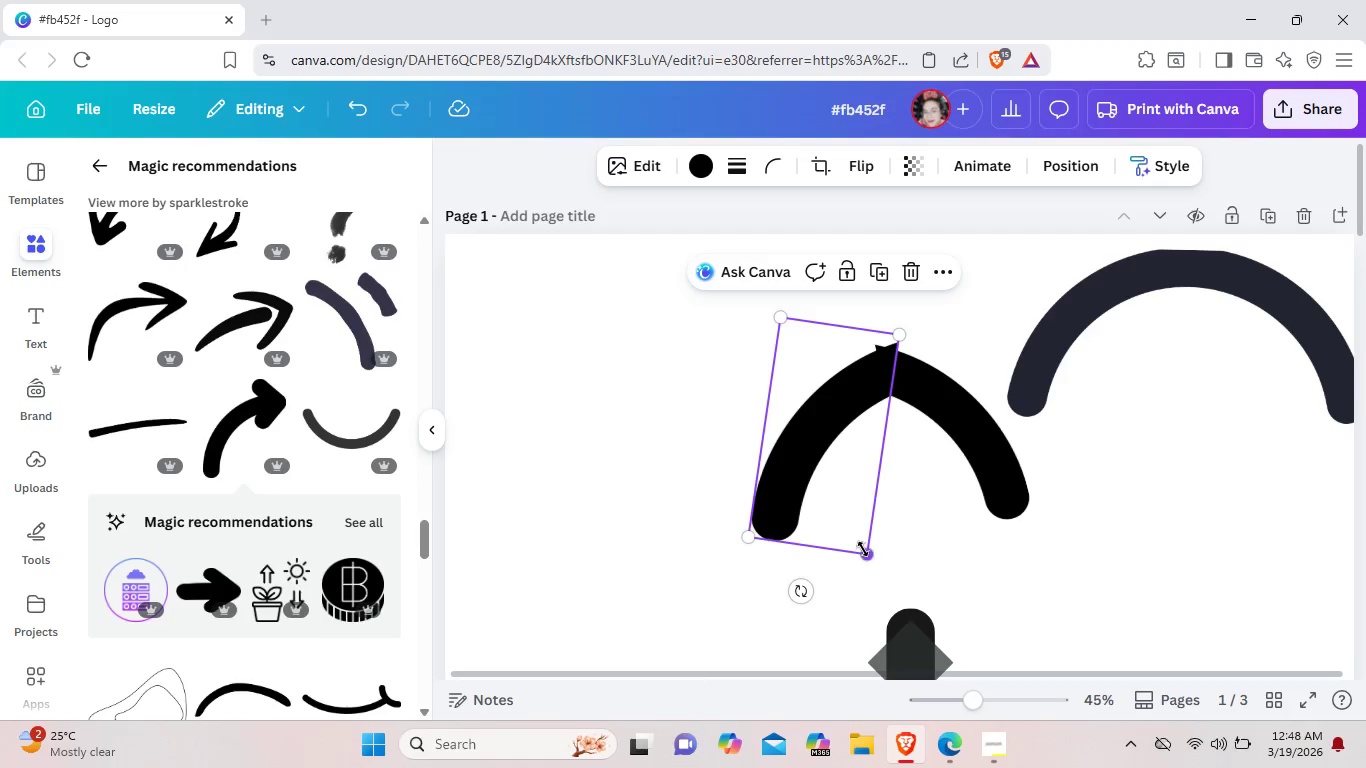 
left_click_drag(start_coordinate=[863, 549], to_coordinate=[855, 533])
 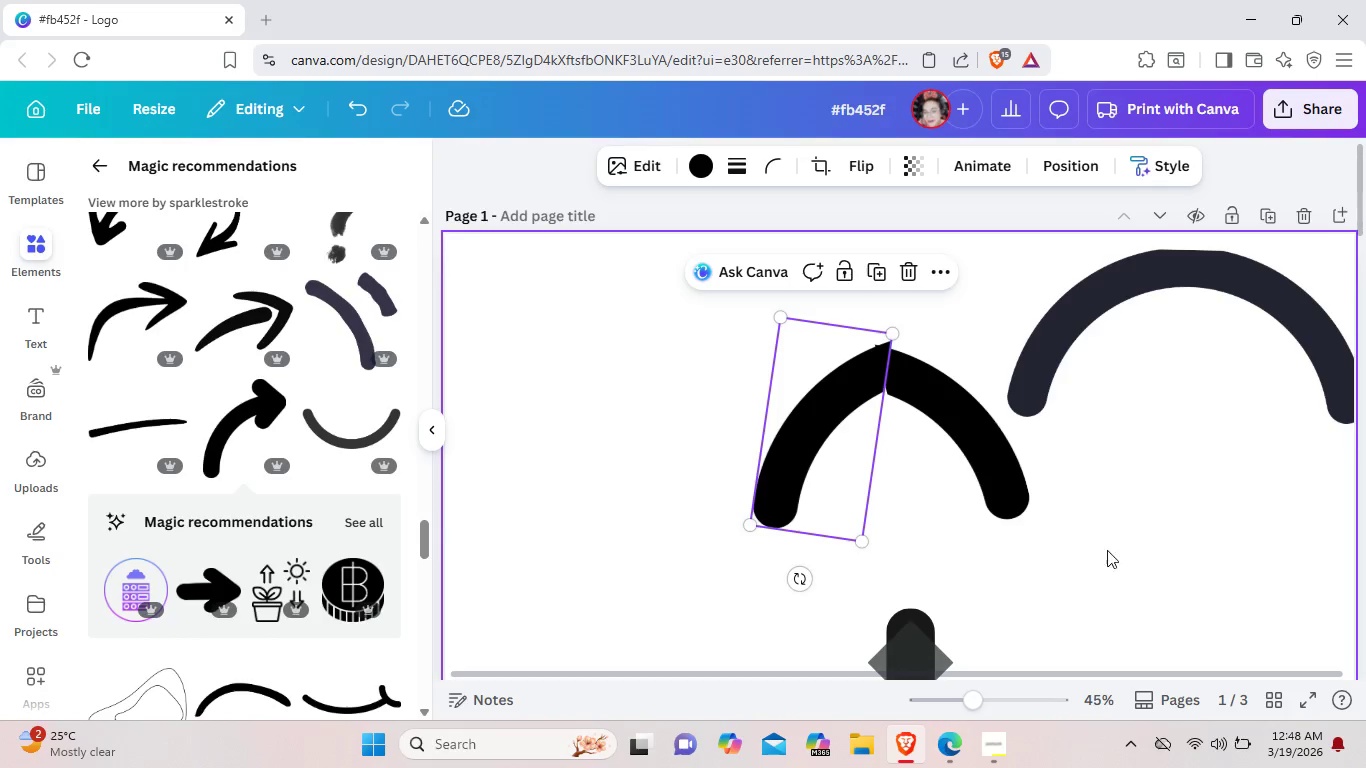 
left_click([1110, 558])
 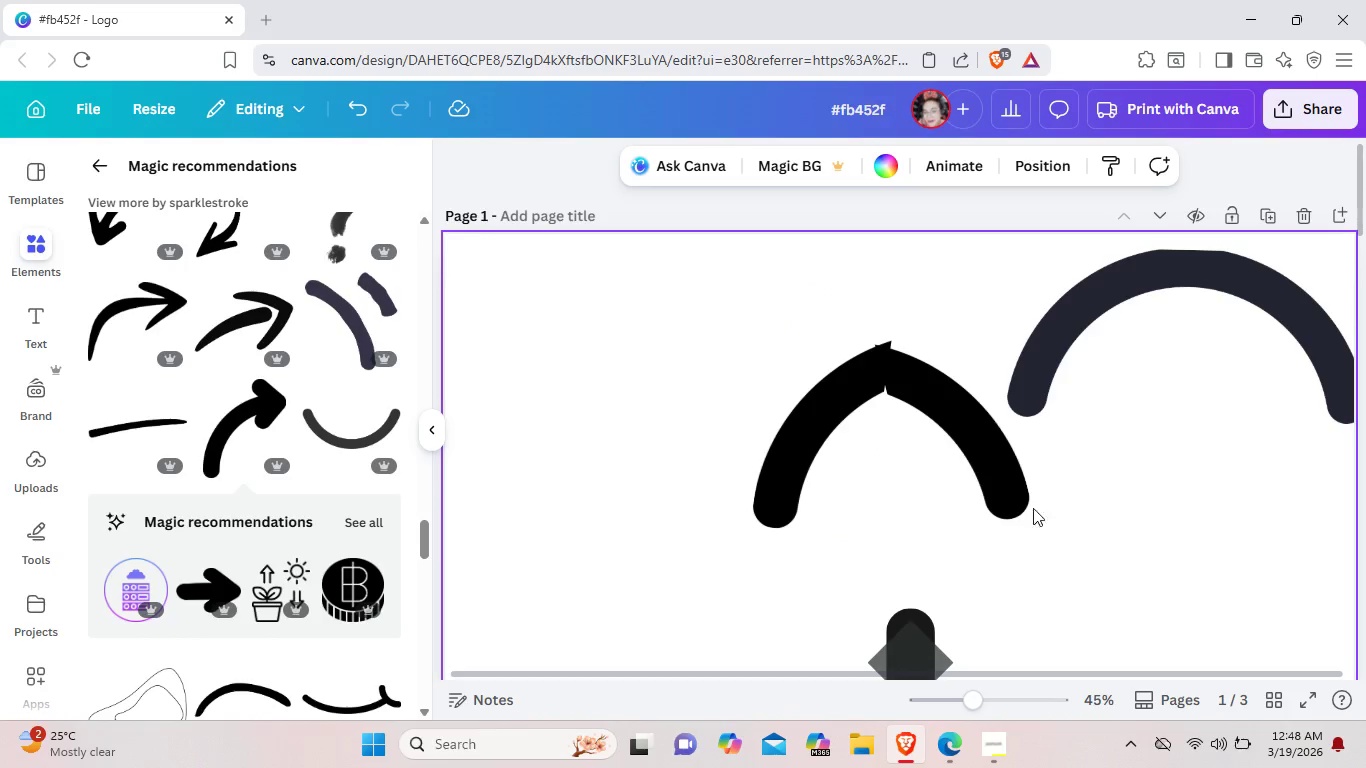 
left_click([1012, 503])
 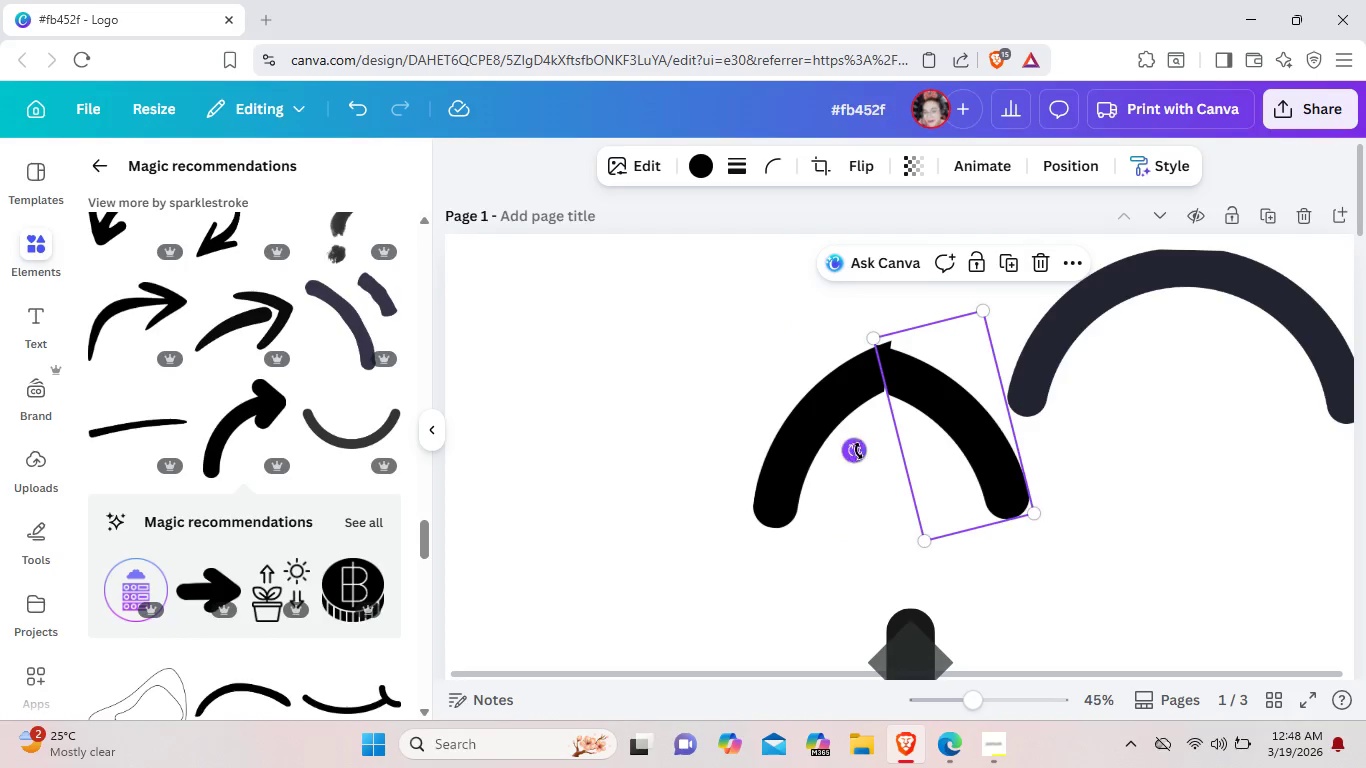 
left_click_drag(start_coordinate=[857, 450], to_coordinate=[842, 447])
 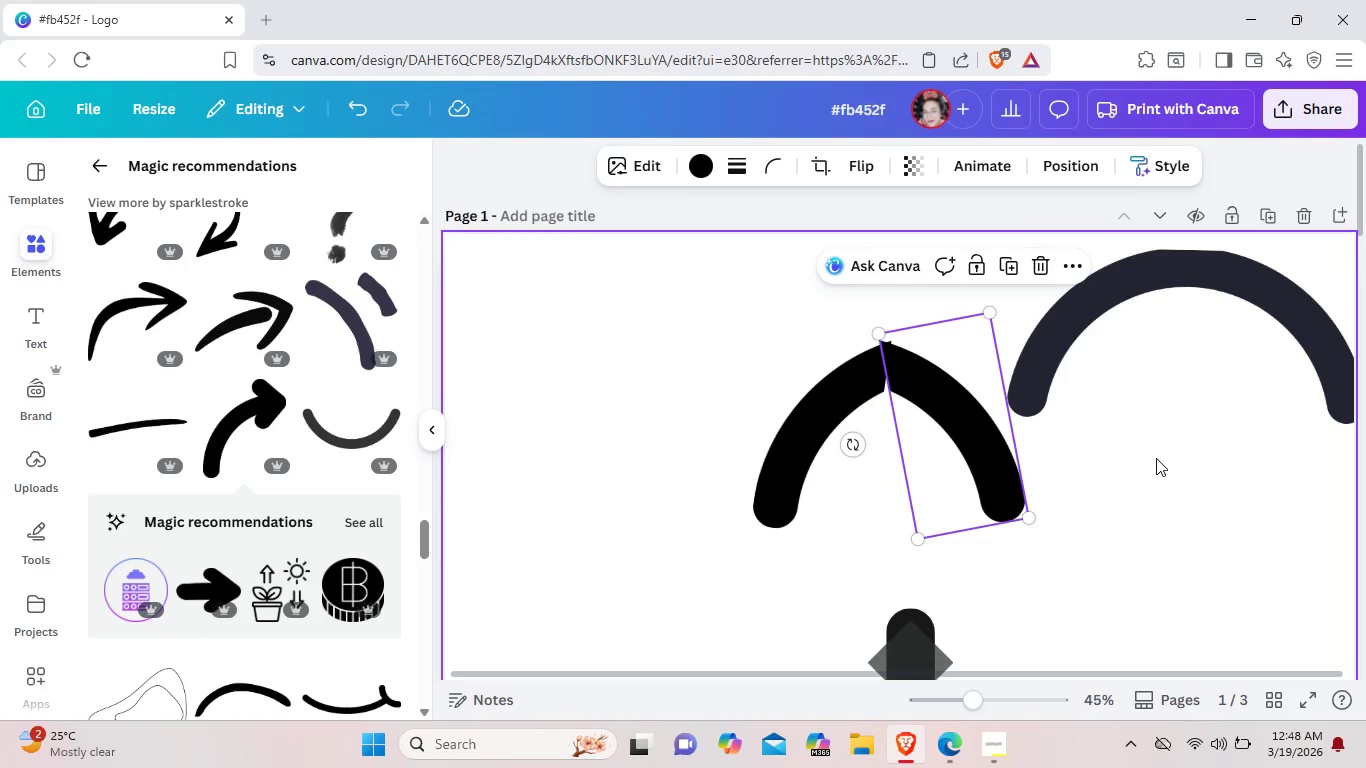 
left_click([1156, 458])
 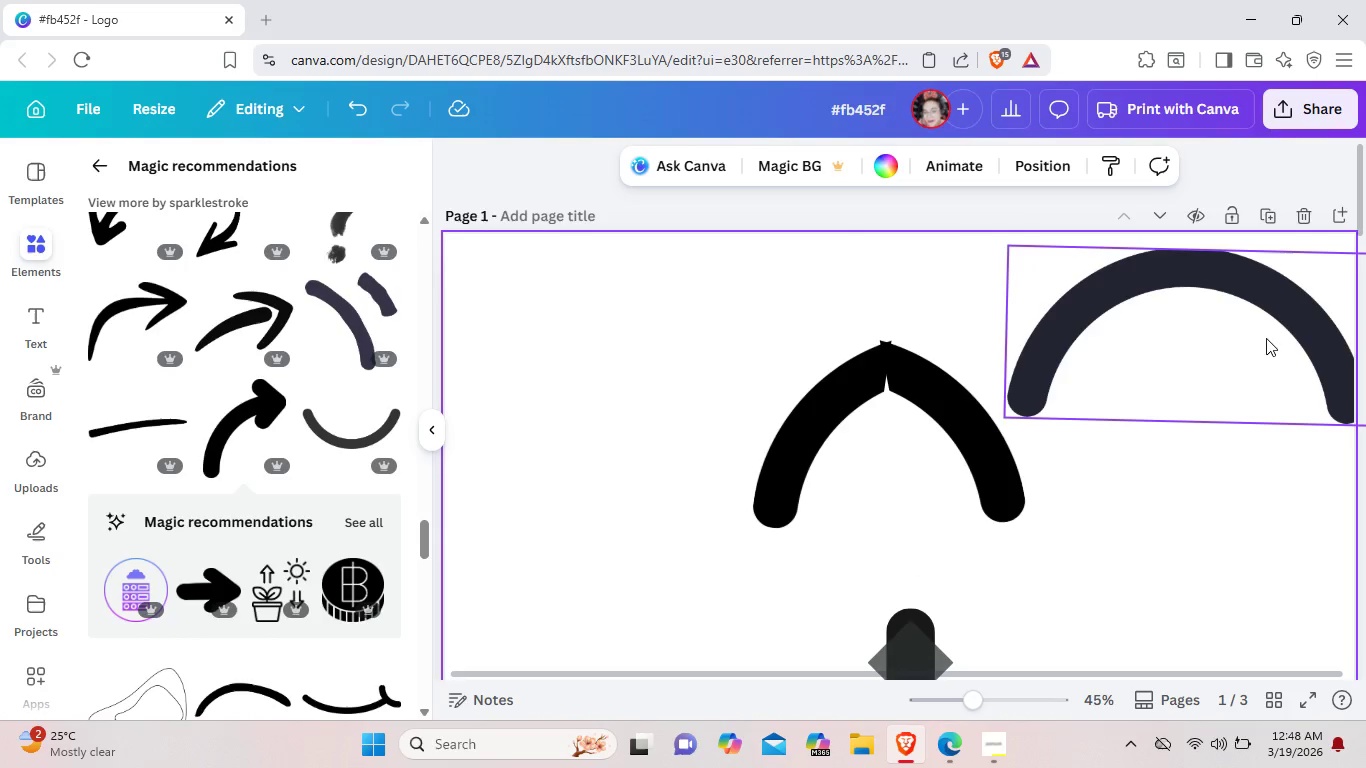 
left_click_drag(start_coordinate=[1268, 336], to_coordinate=[1365, 344])
 